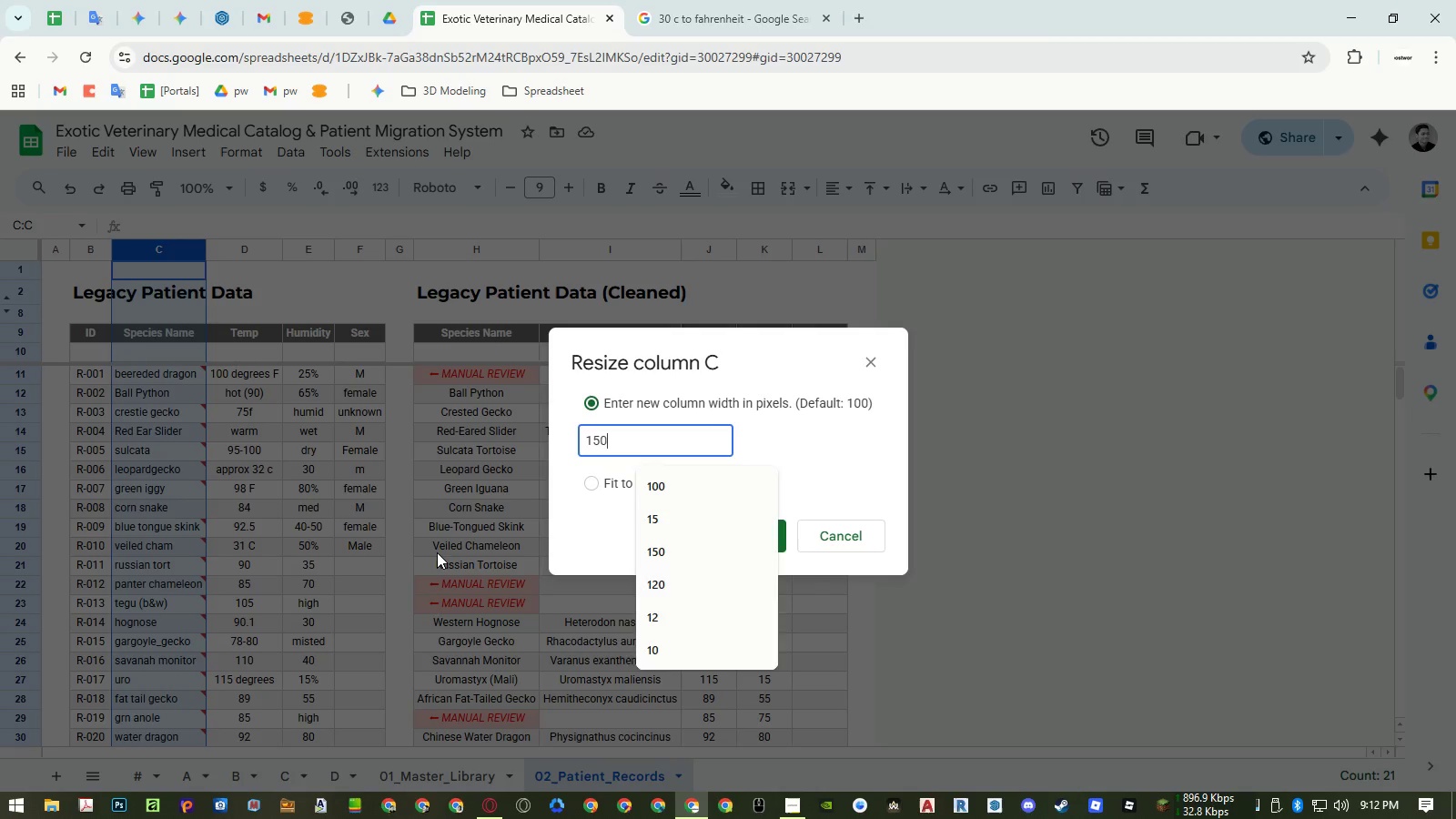 
key(Numpad0)
 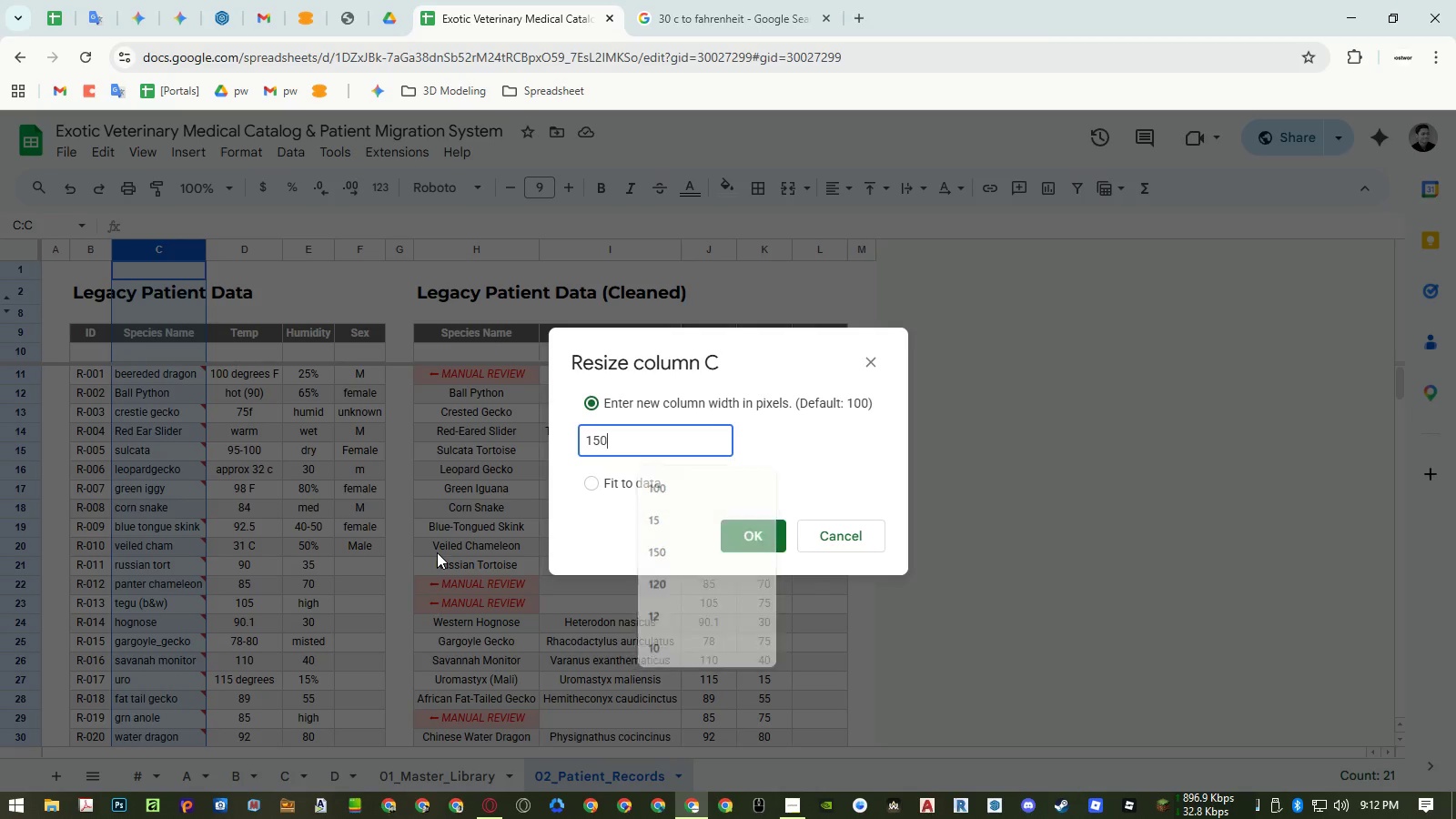 
key(NumpadEnter)
 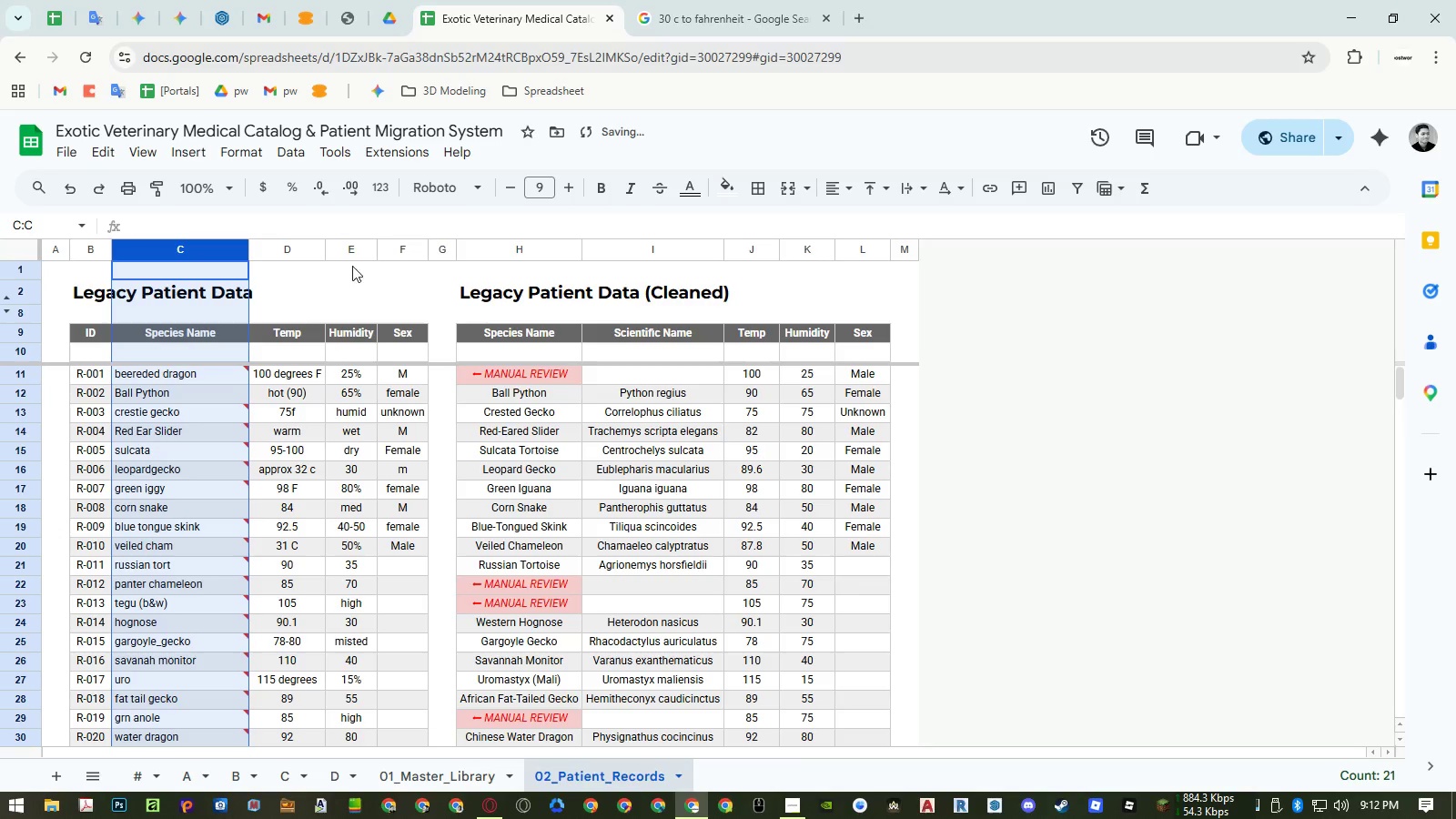 
right_click([284, 253])
 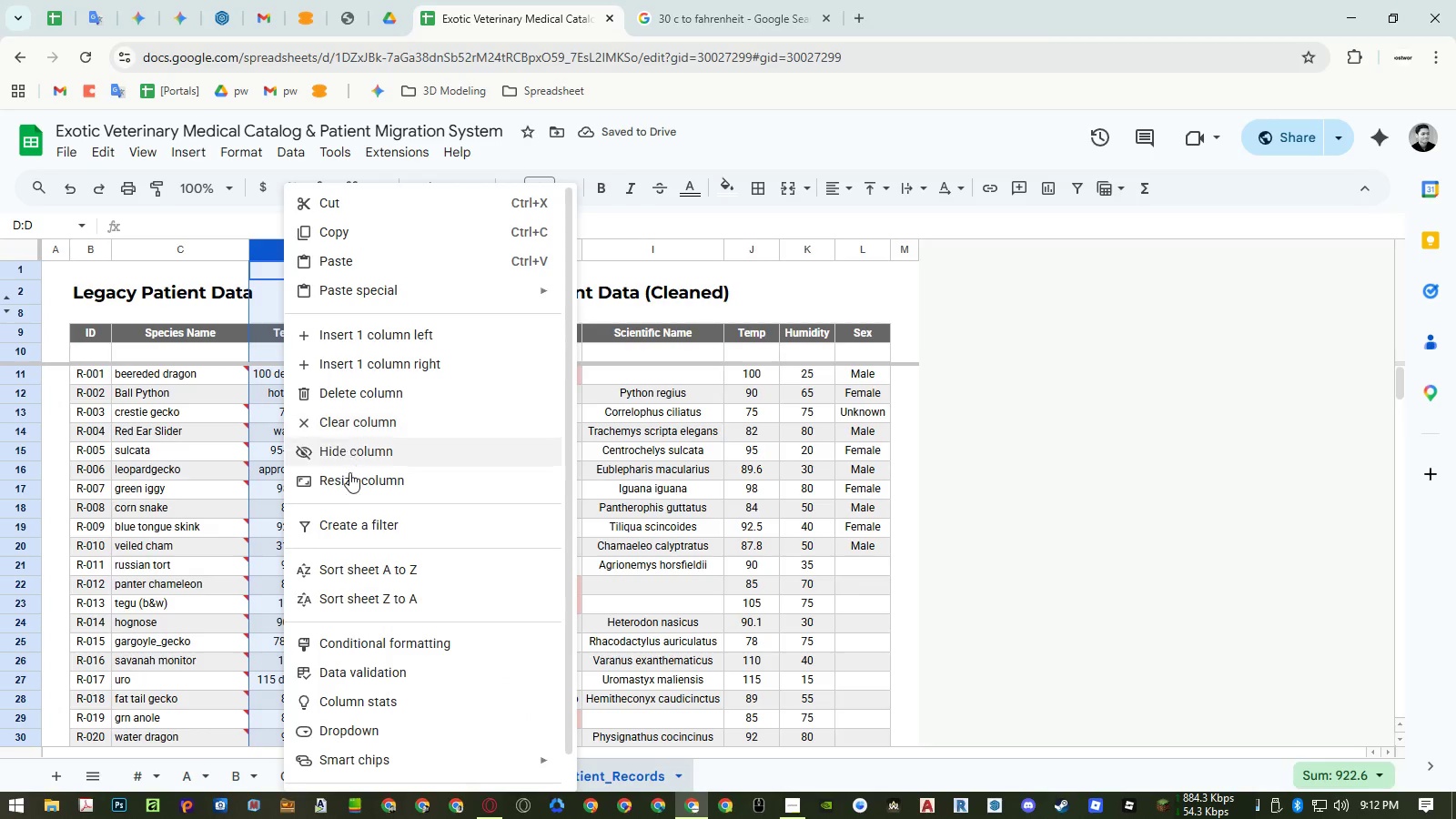 
left_click([349, 477])
 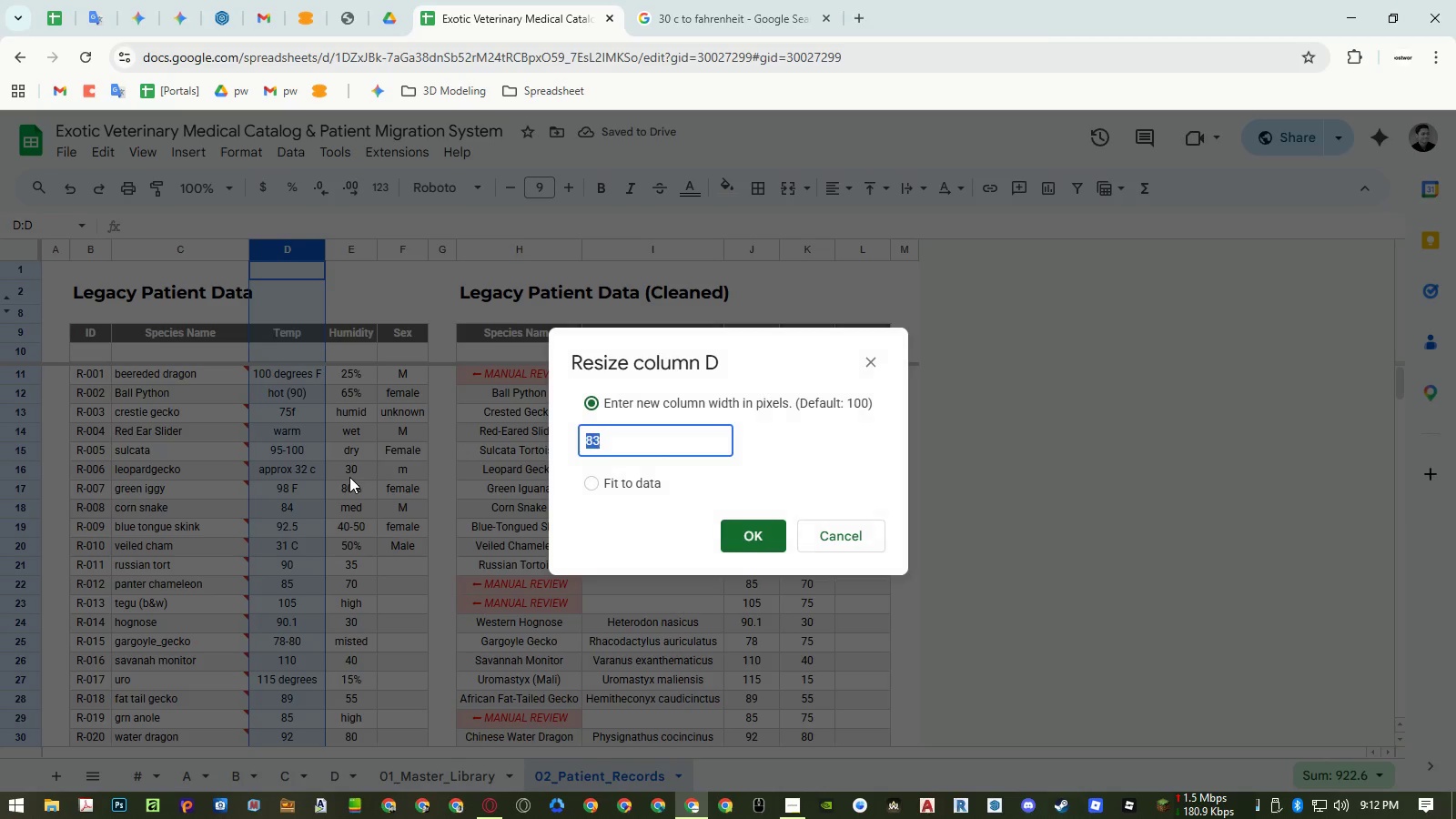 
key(Escape)
 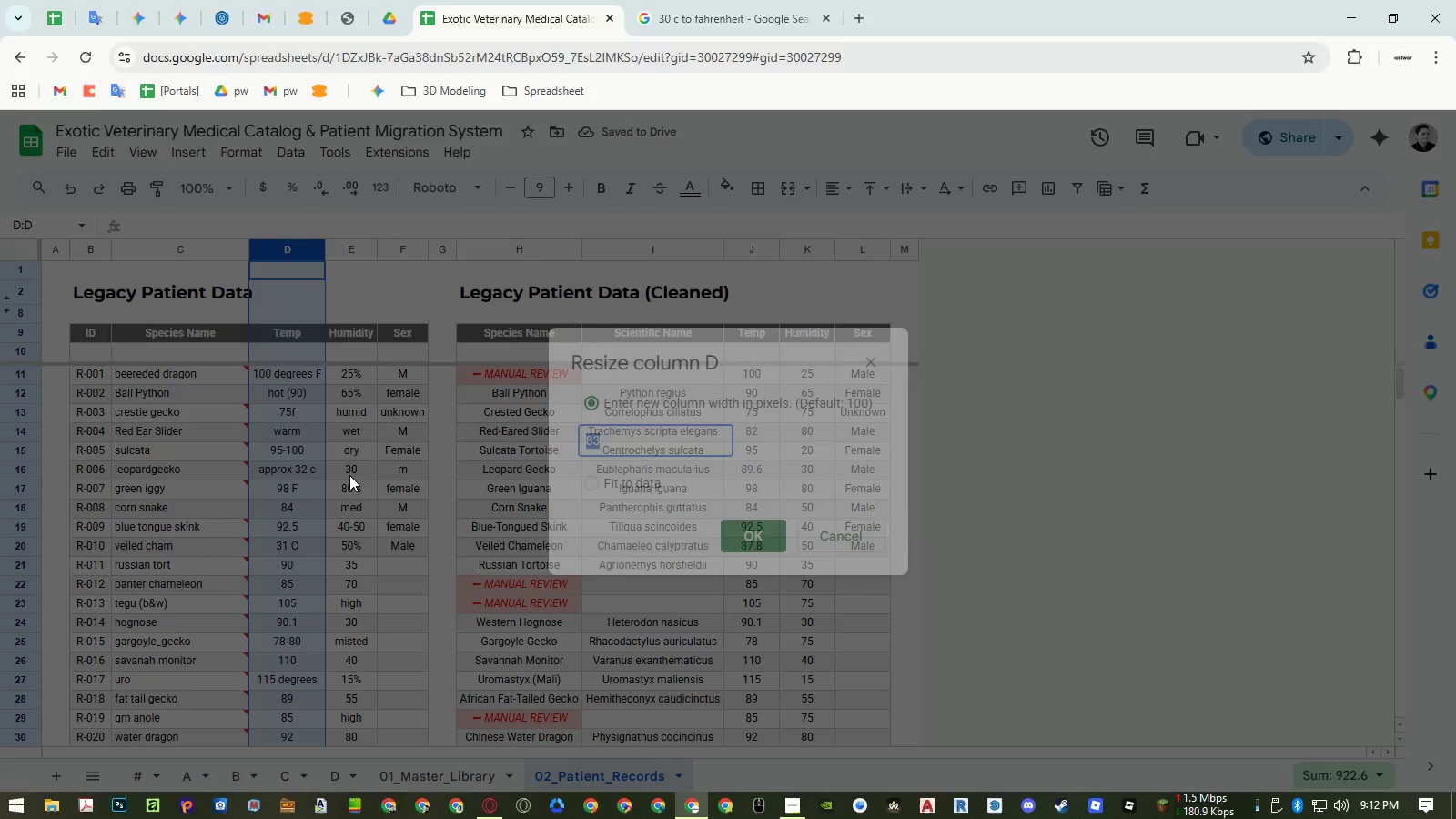 
key(Escape)
 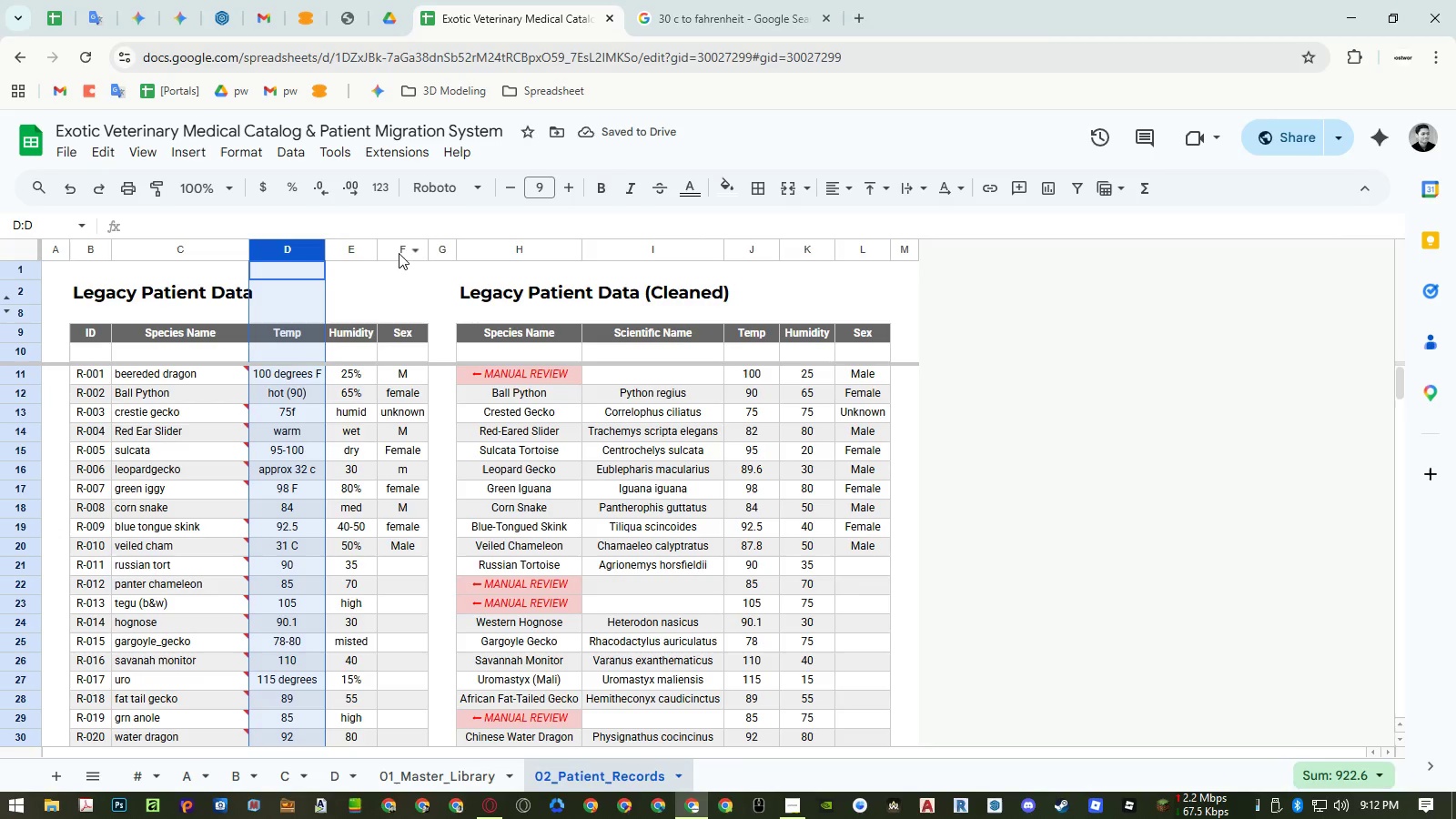 
left_click_drag(start_coordinate=[399, 245], to_coordinate=[308, 253])
 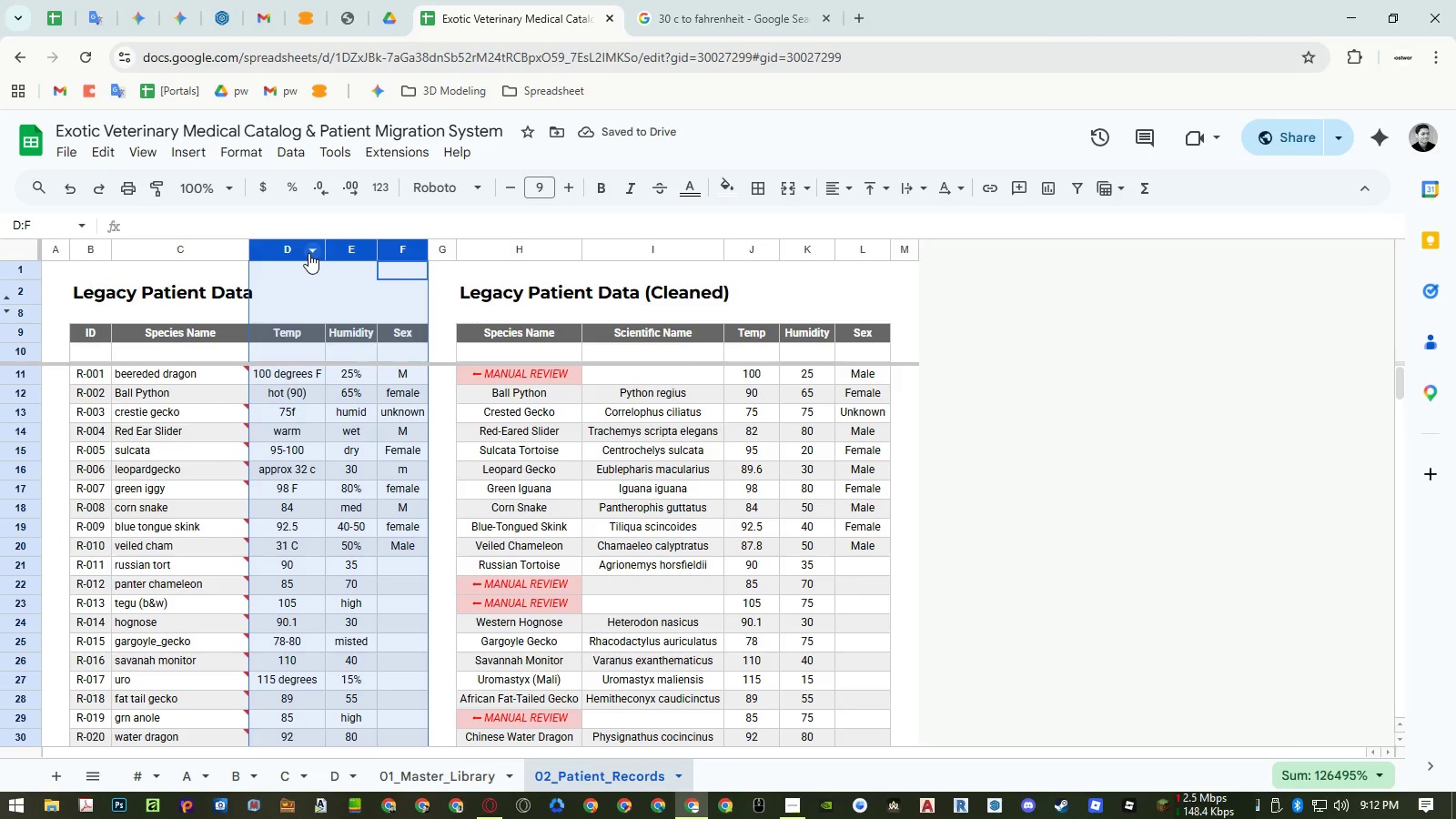 
right_click([308, 253])
 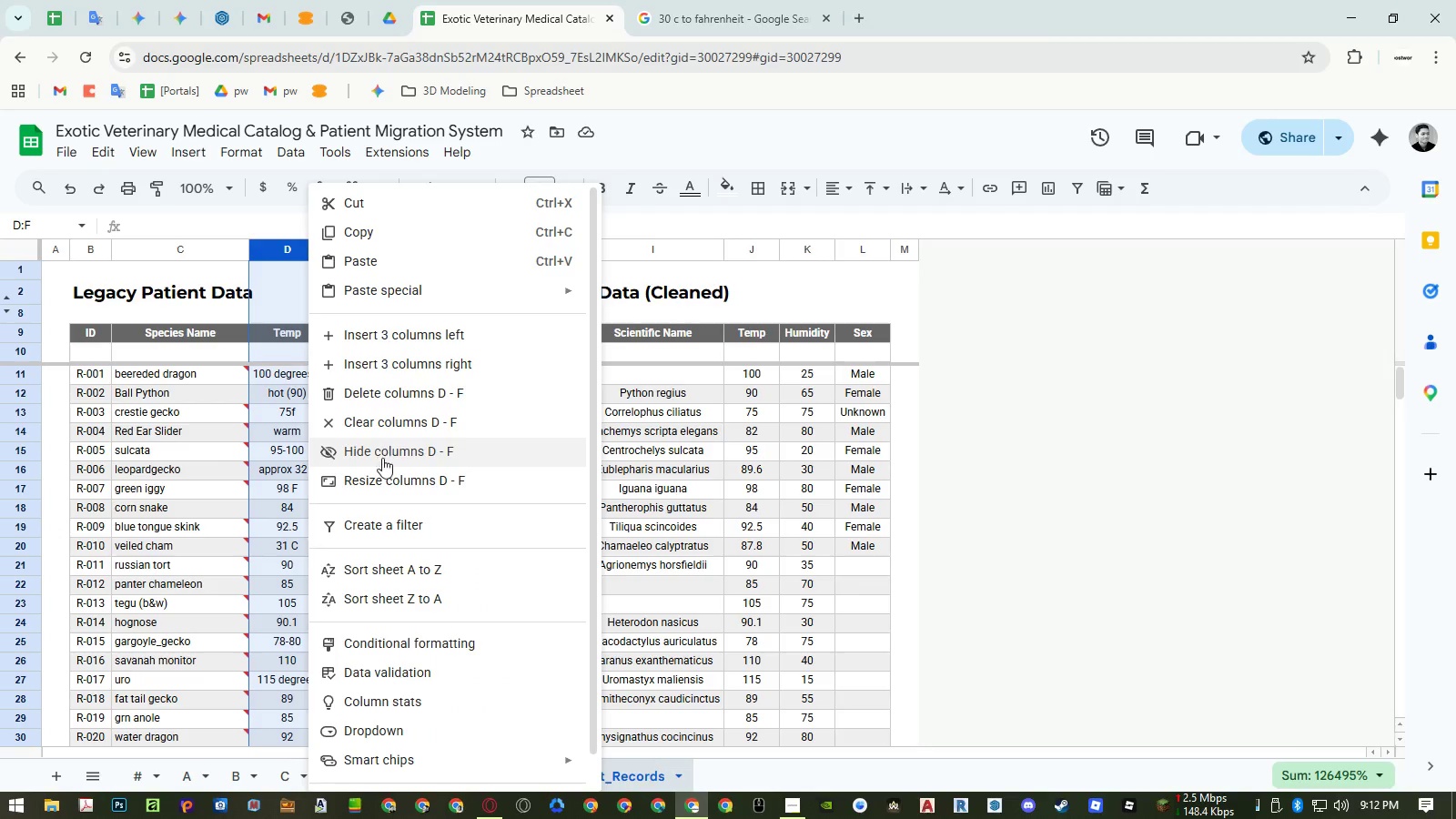 
left_click([381, 480])
 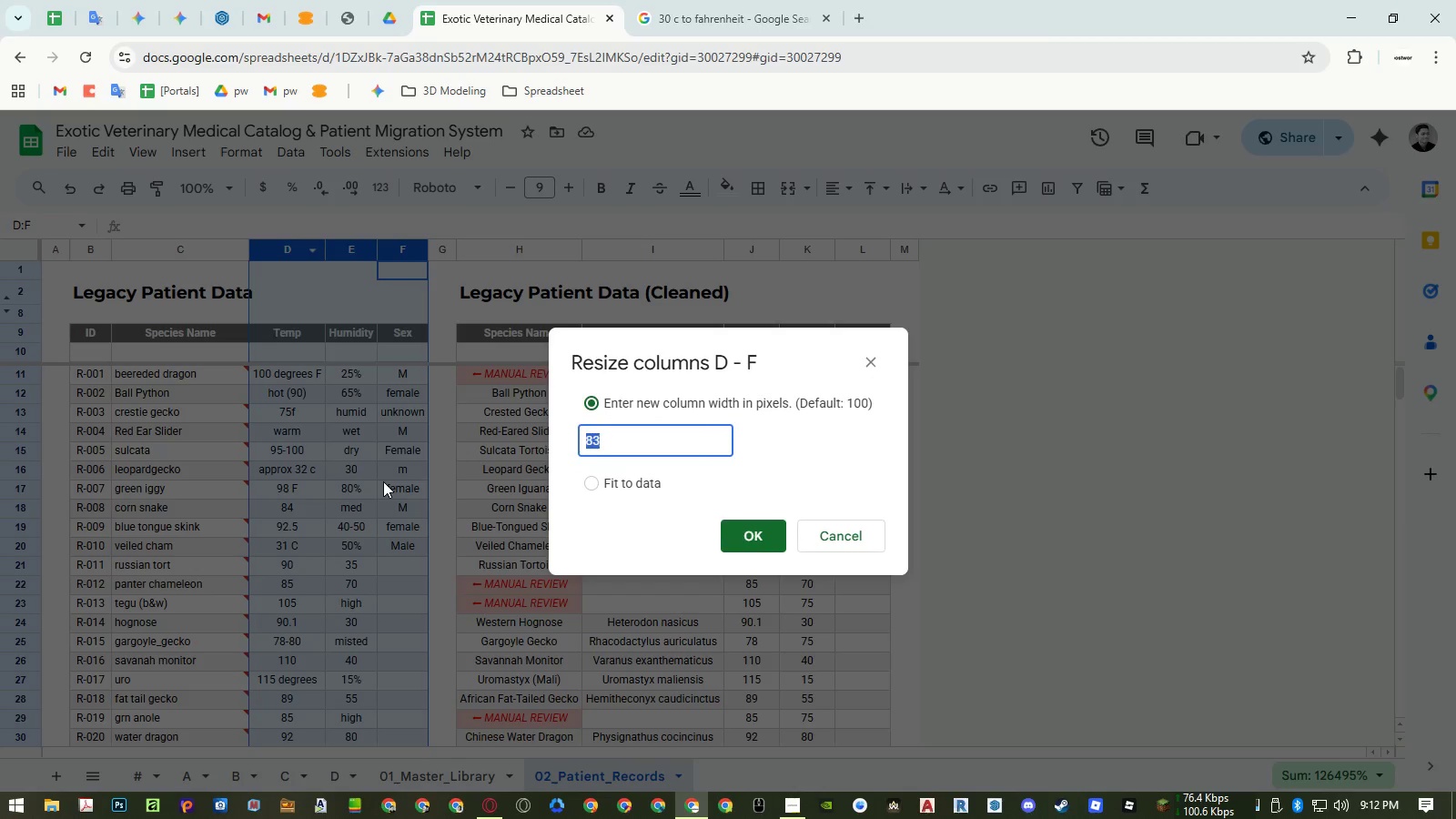 
key(Numpad9)
 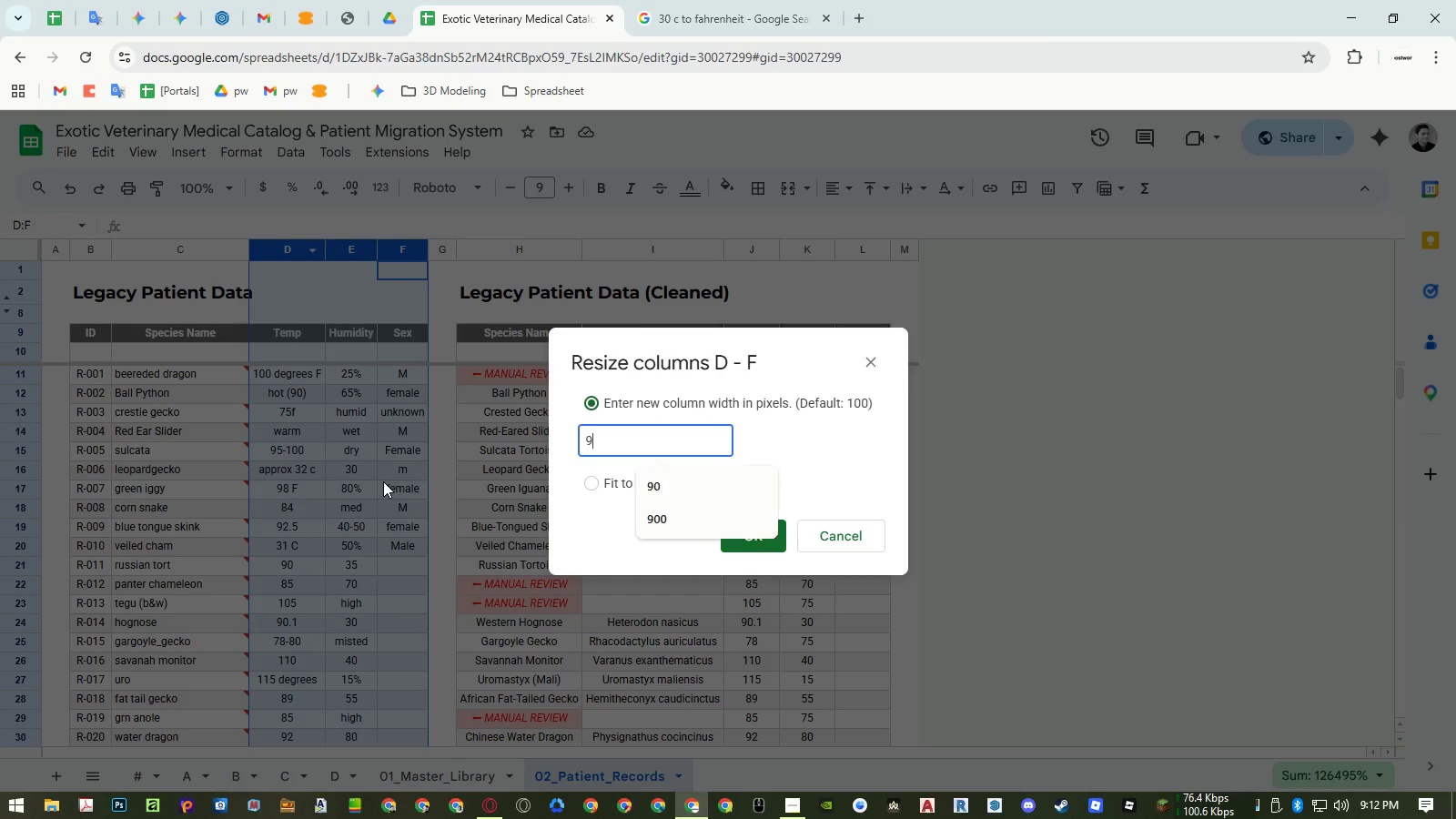 
key(Numpad0)
 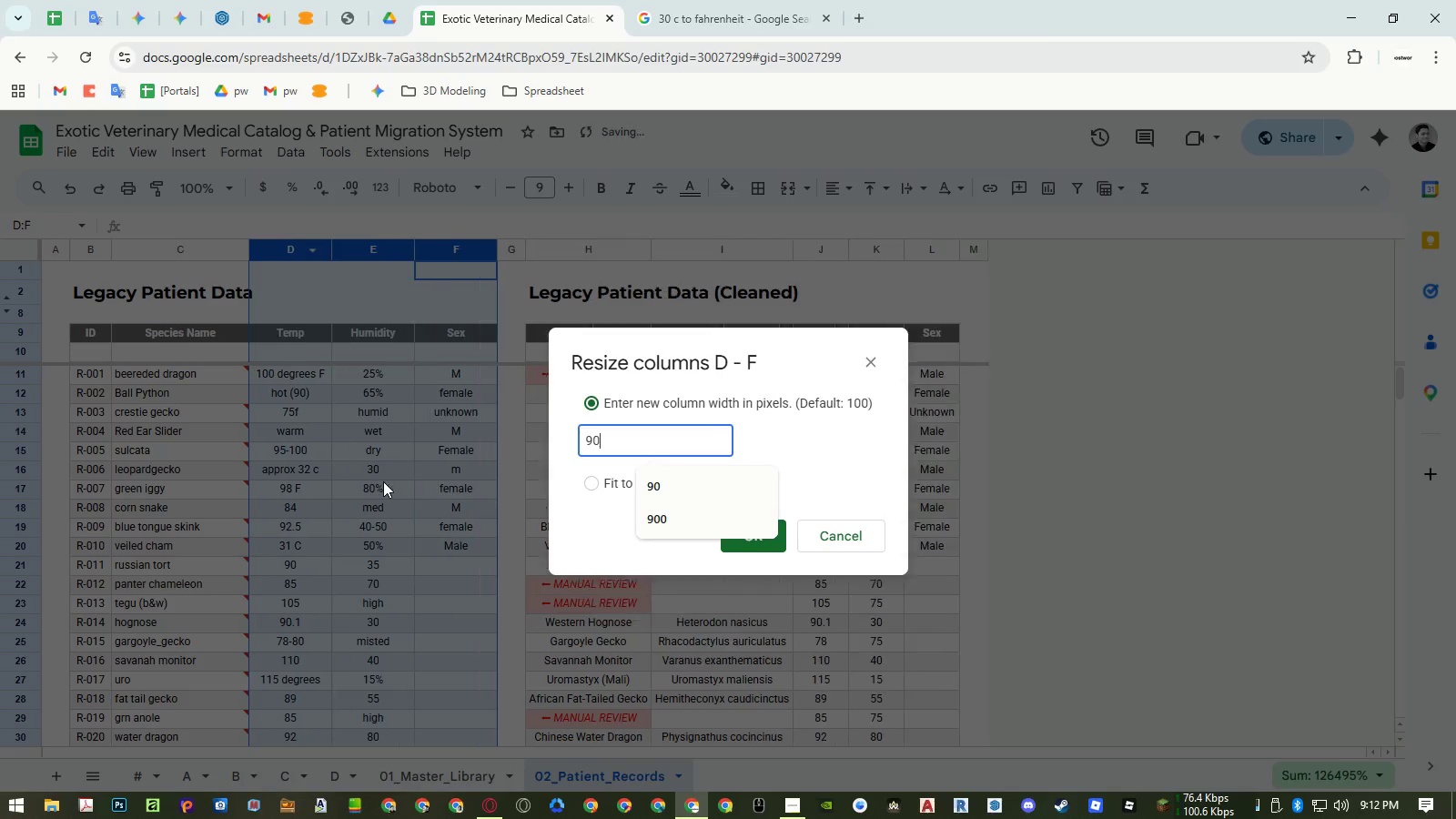 
key(NumpadEnter)
 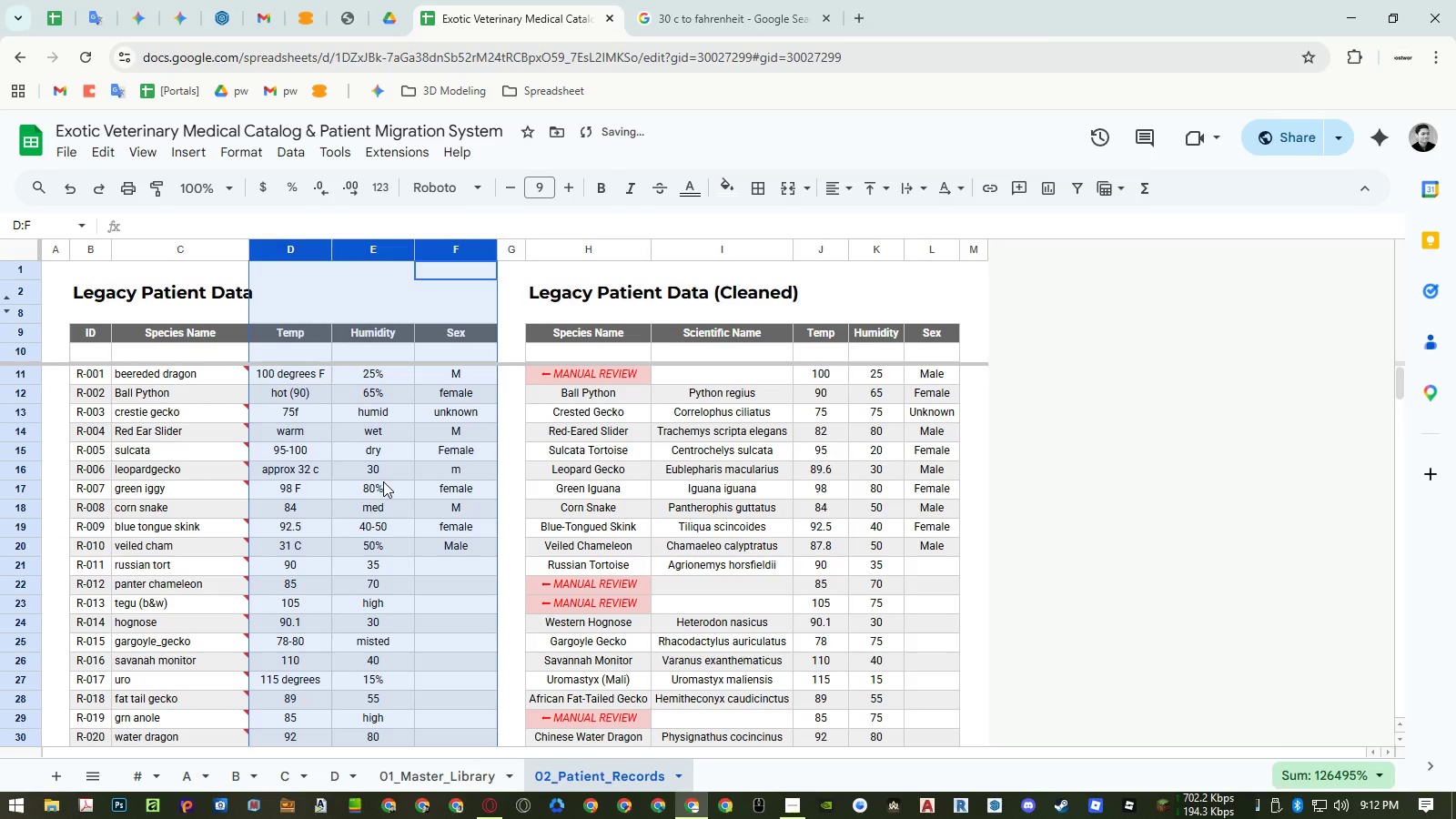 
left_click([383, 481])
 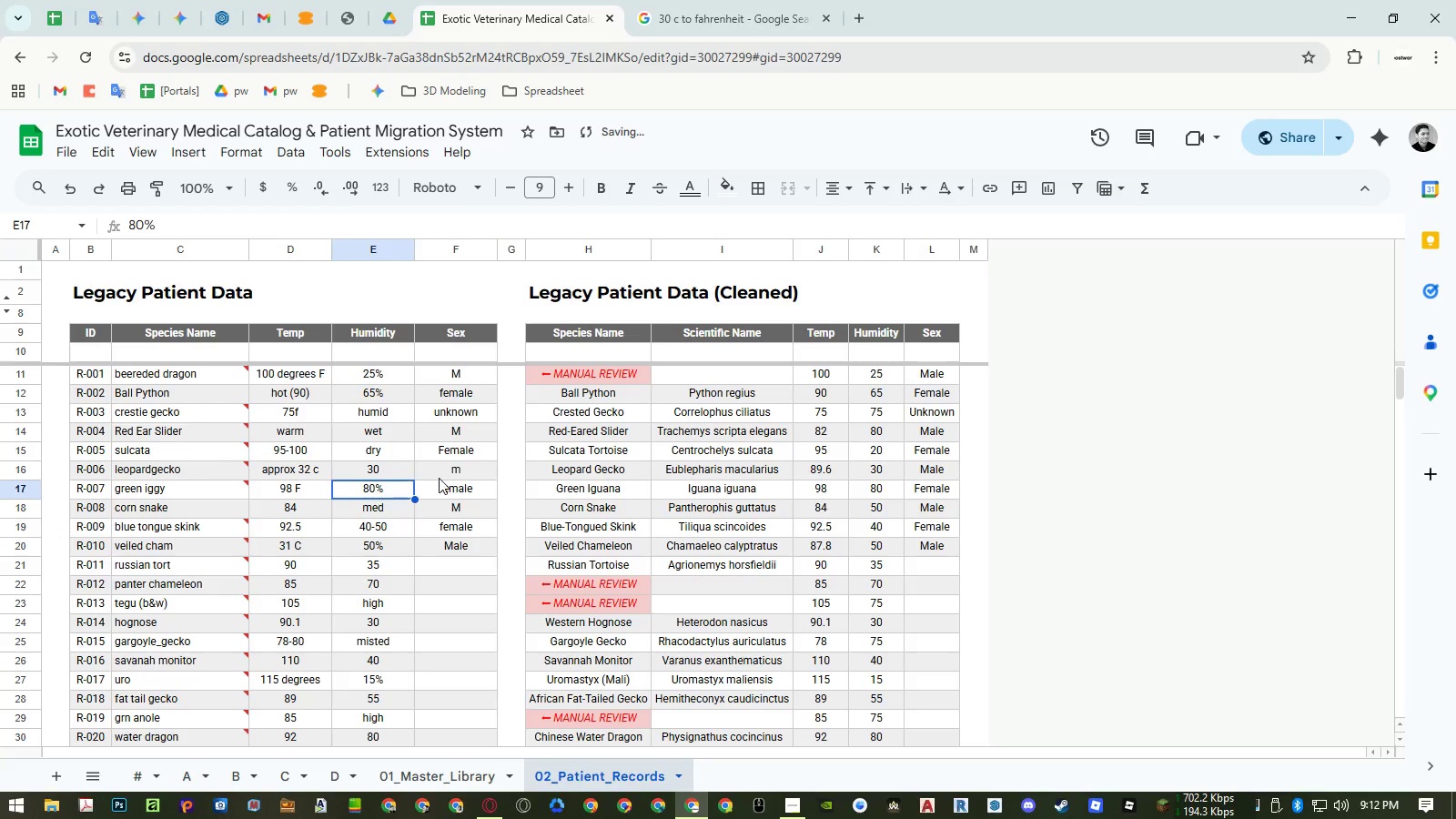 
scroll: coordinate [440, 478], scroll_direction: down, amount: 1.0
 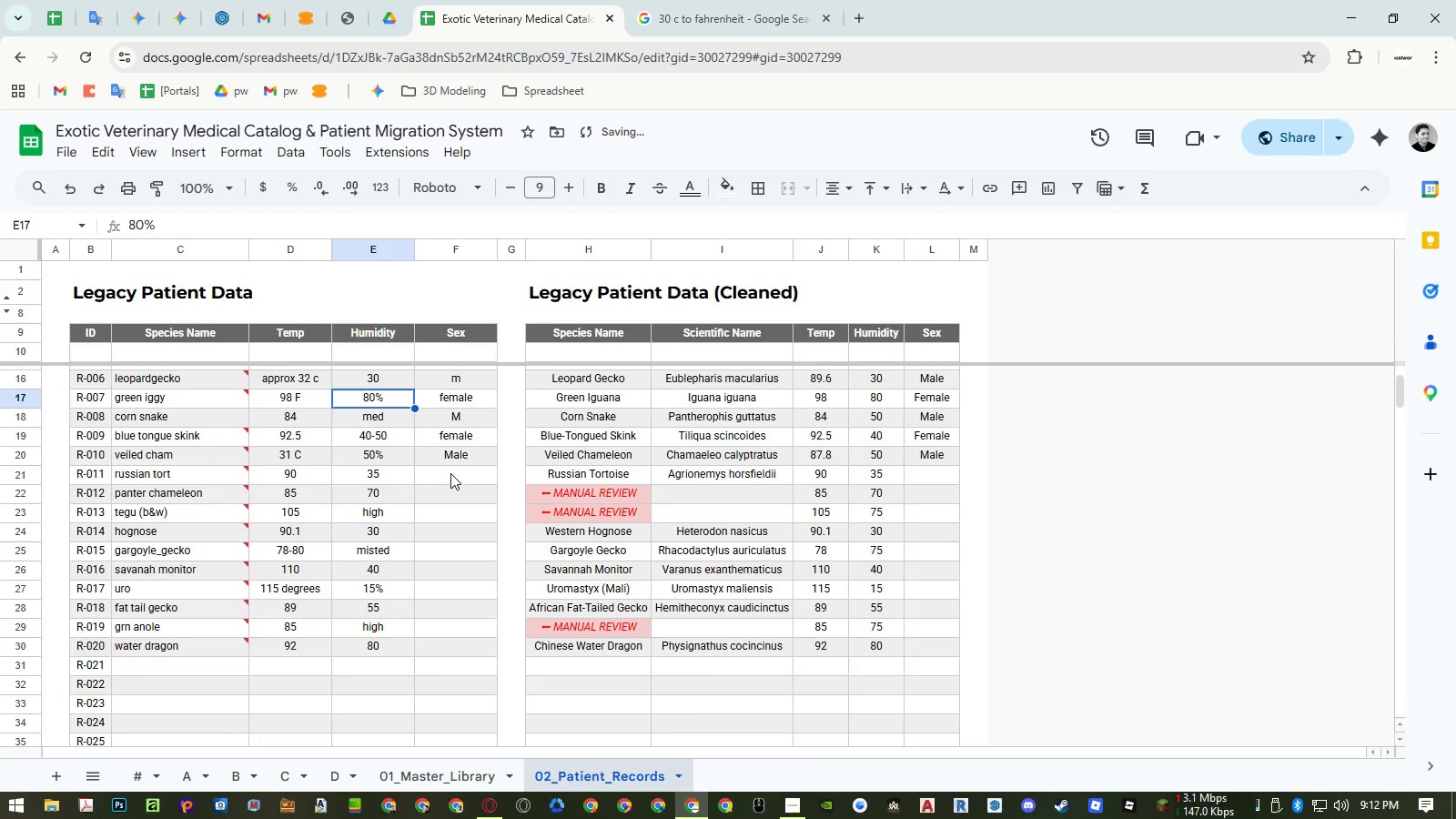 
left_click([451, 473])
 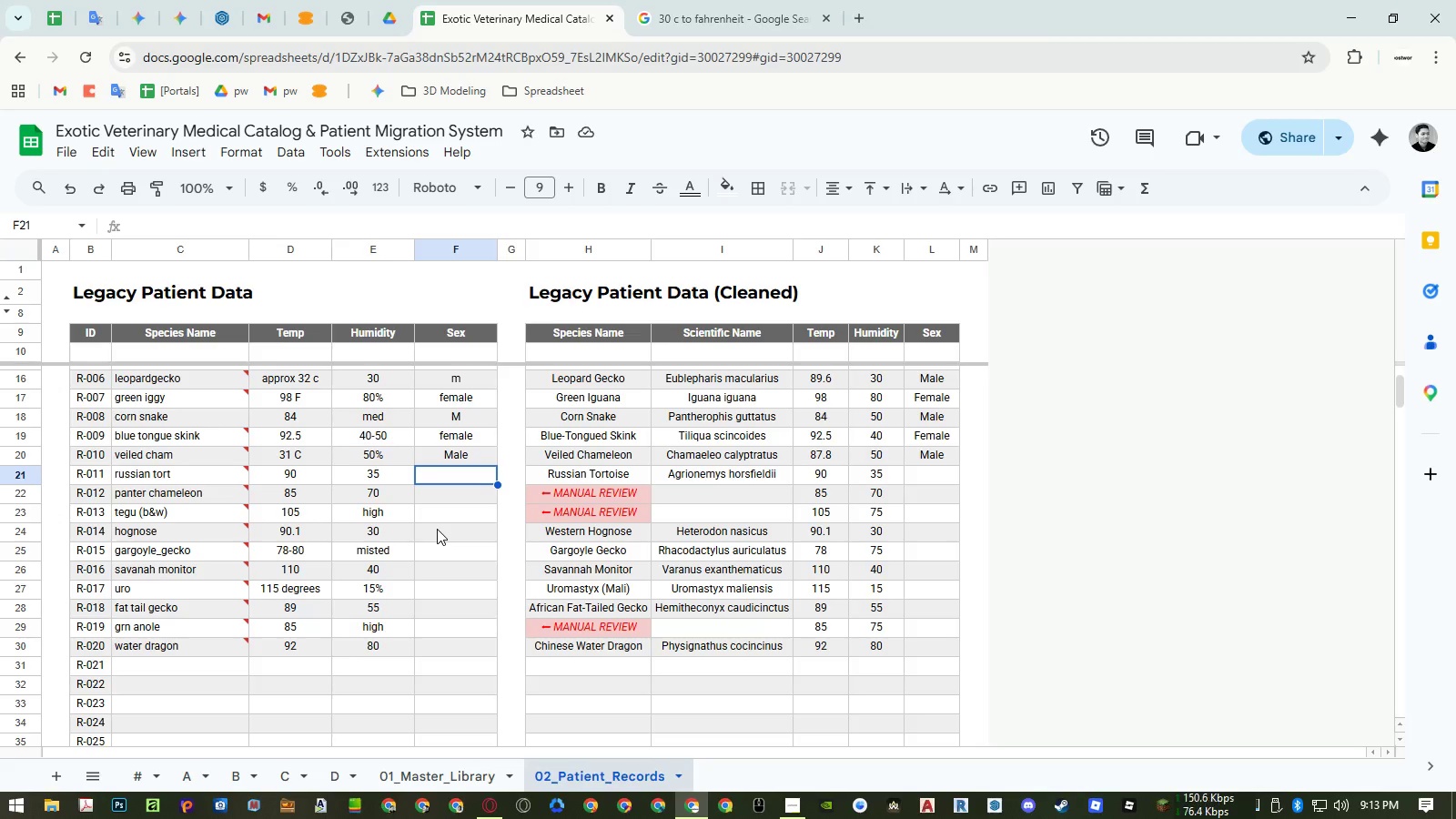 
wait(20.62)
 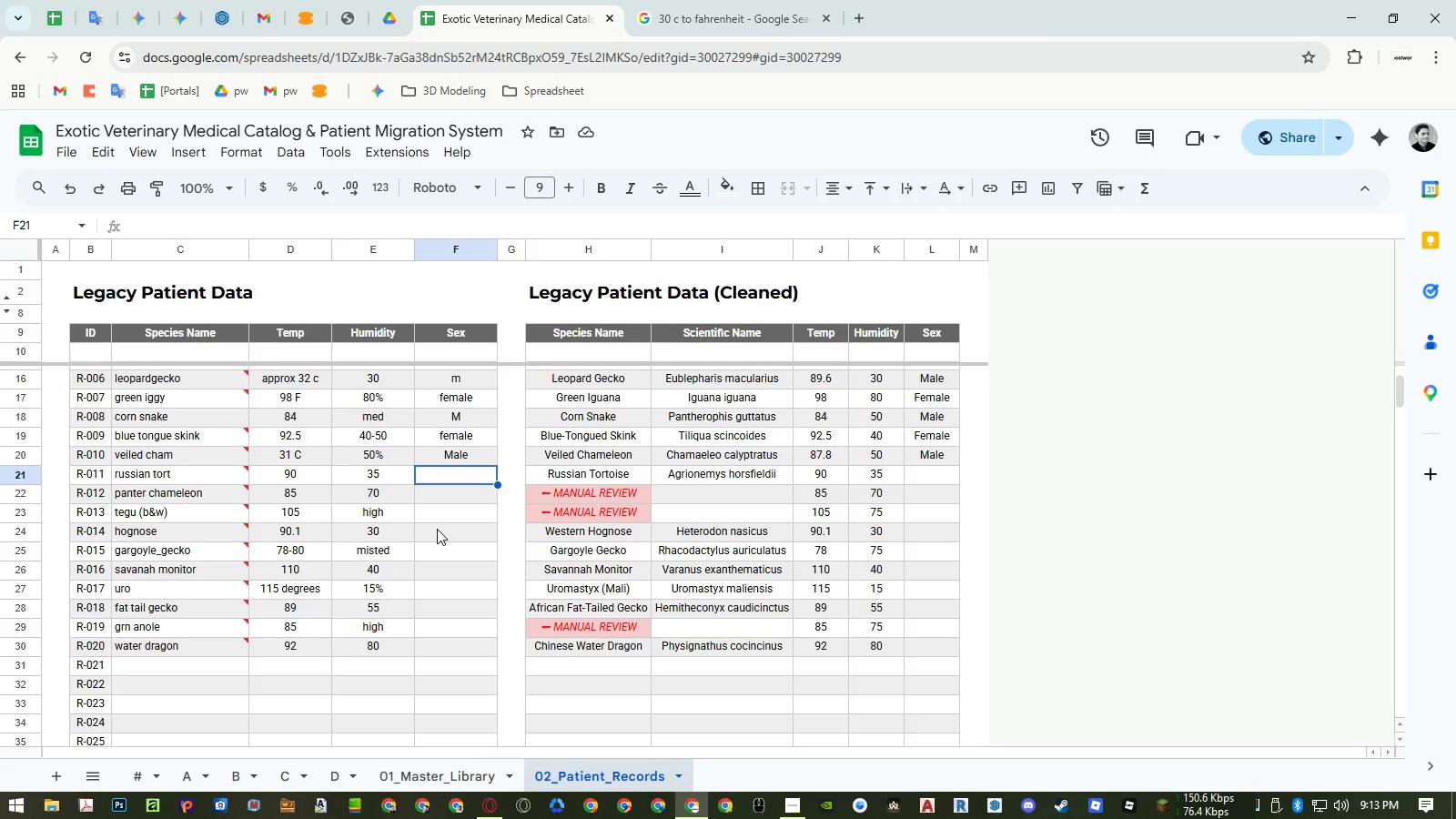 
key(Shift+U)
 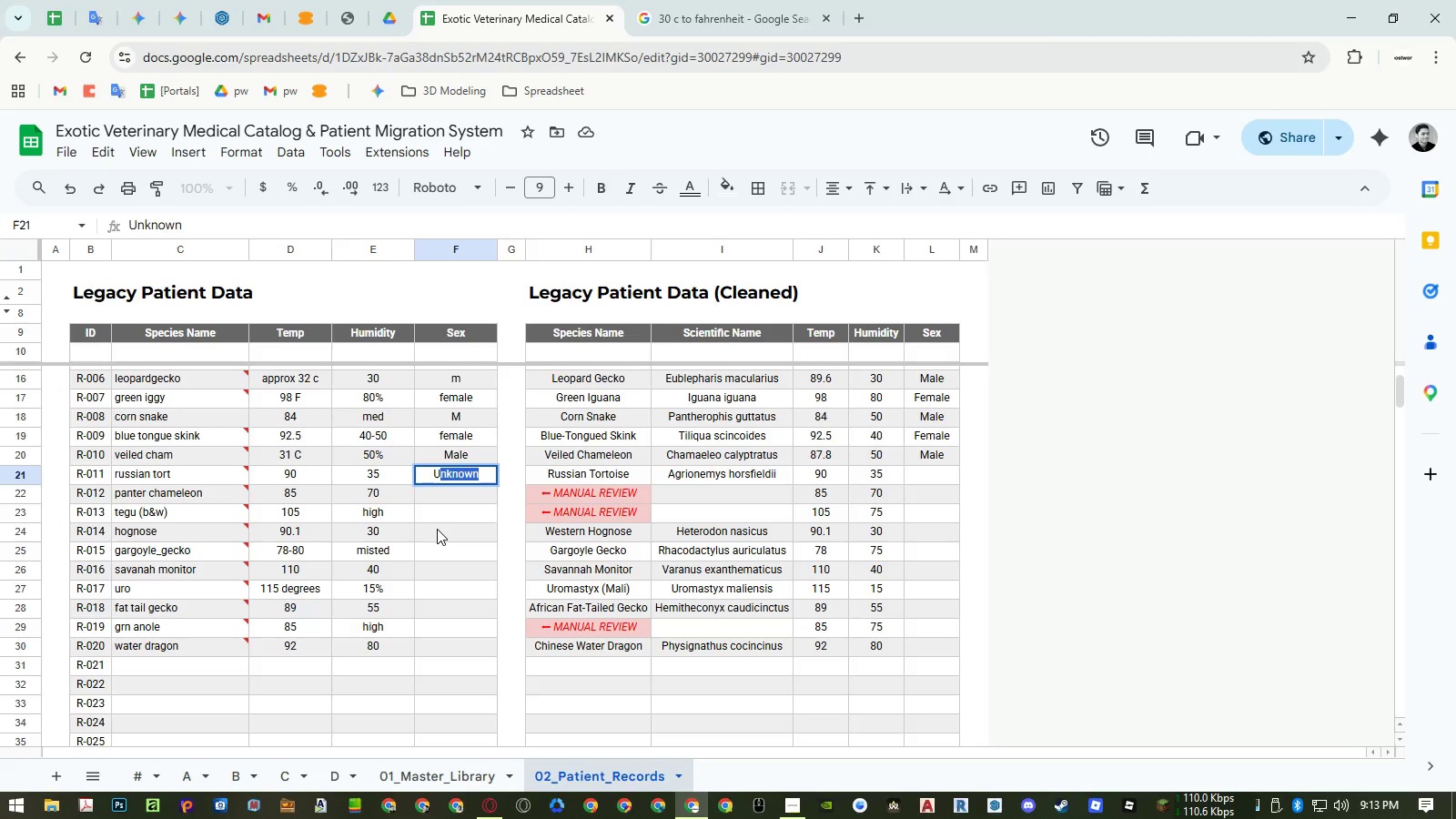 
key(Enter)
 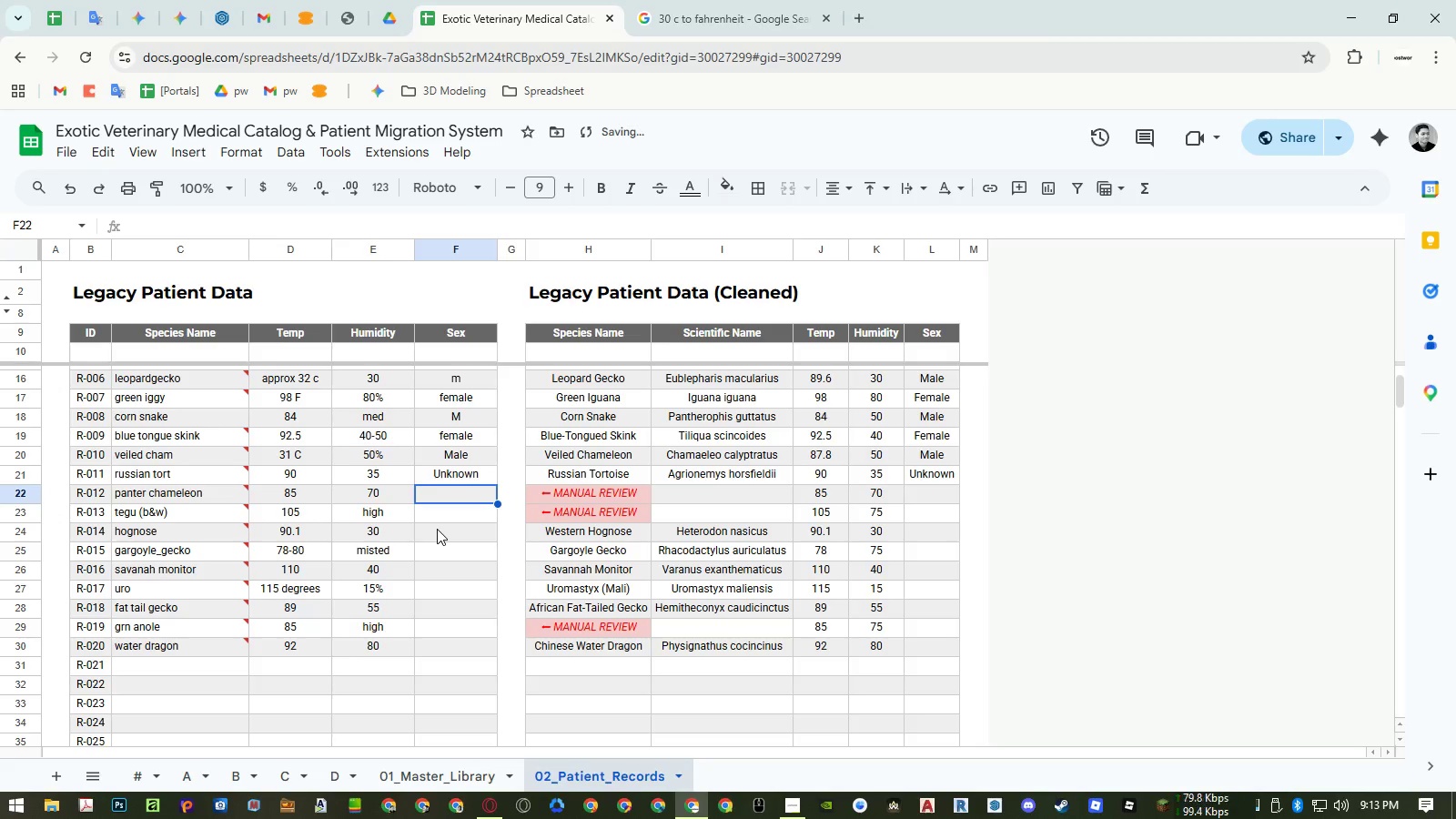 
key(ArrowUp)
 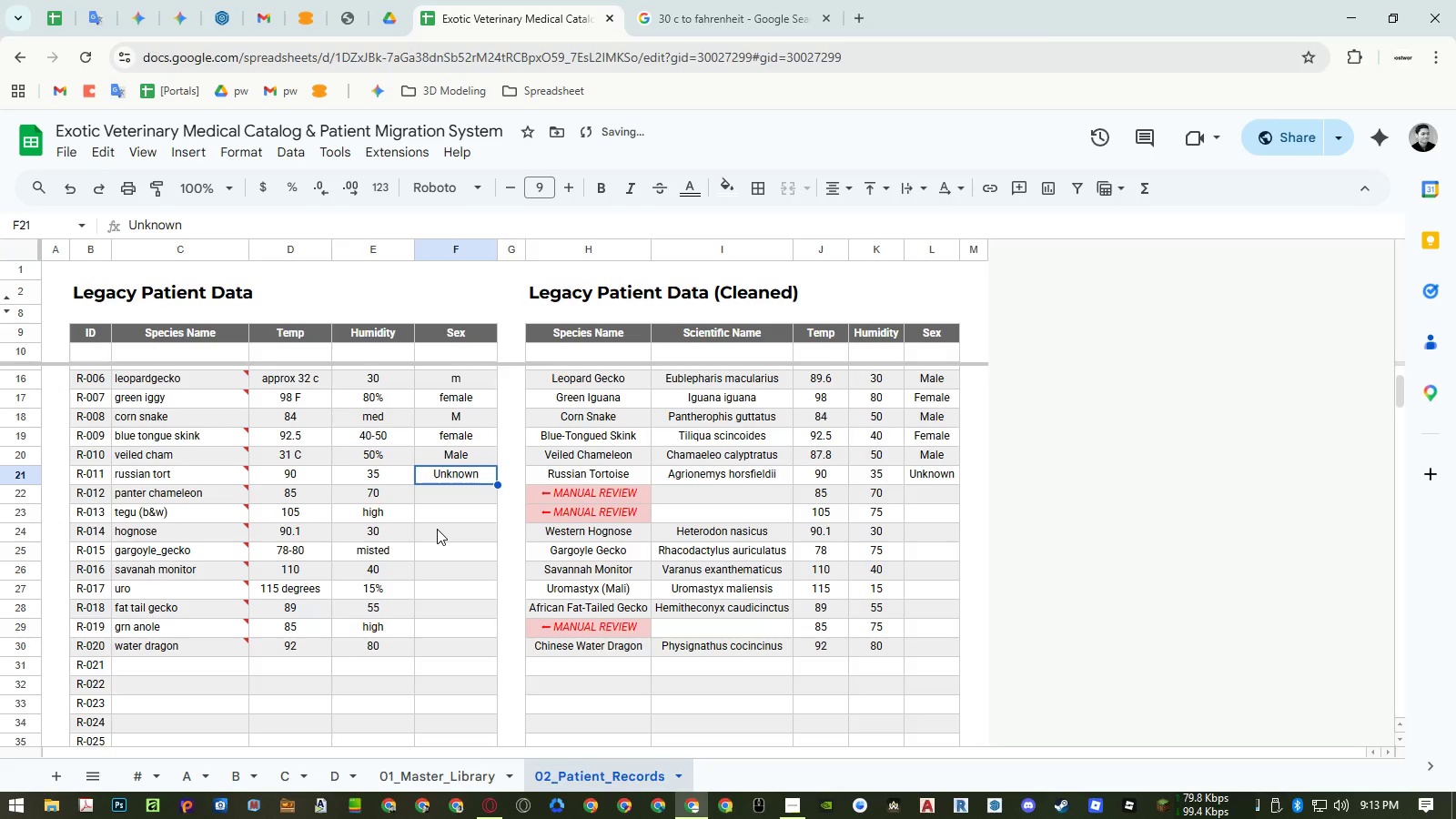 
key(Shift+U)
 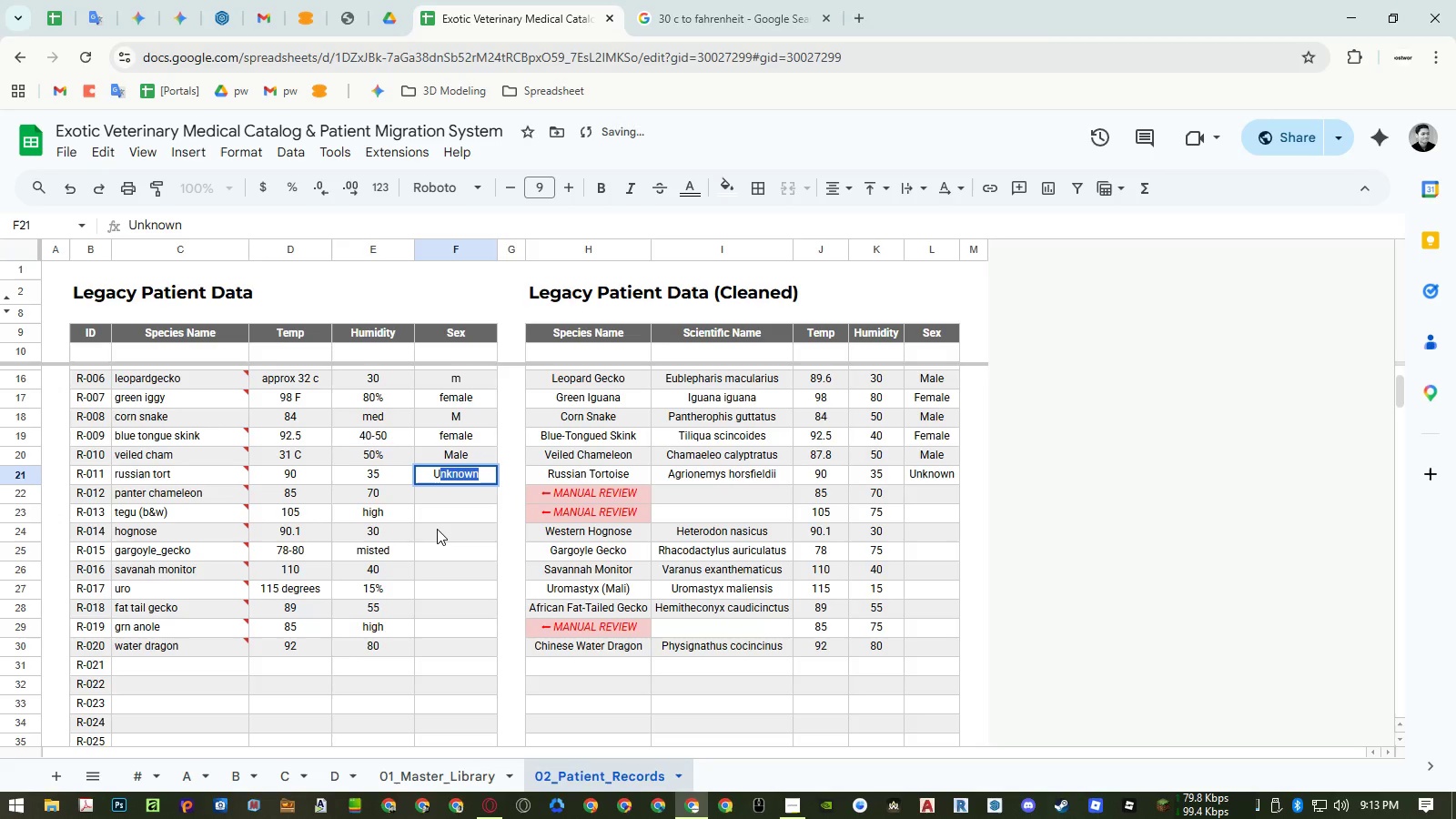 
key(Backspace)
 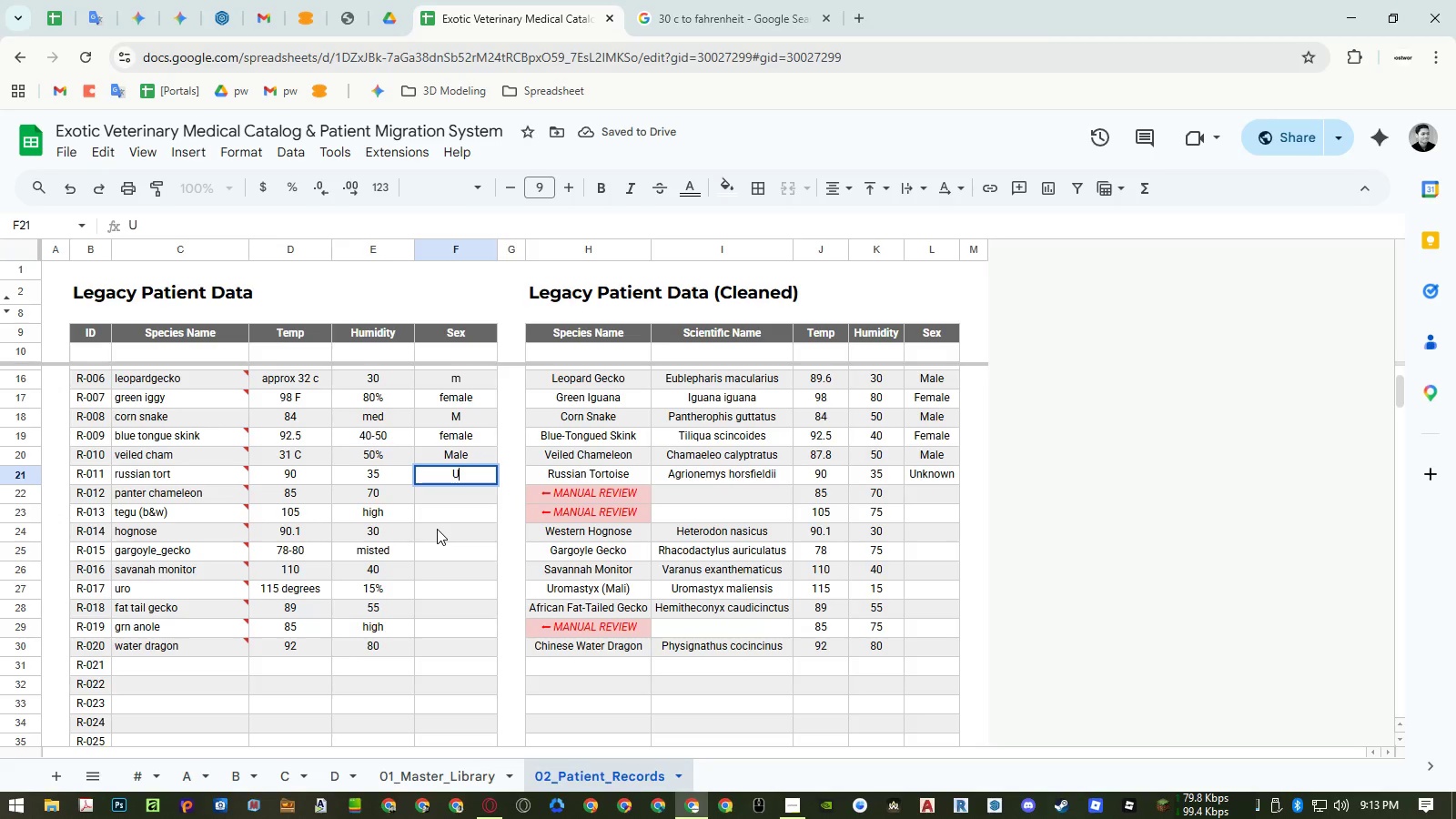 
key(Enter)
 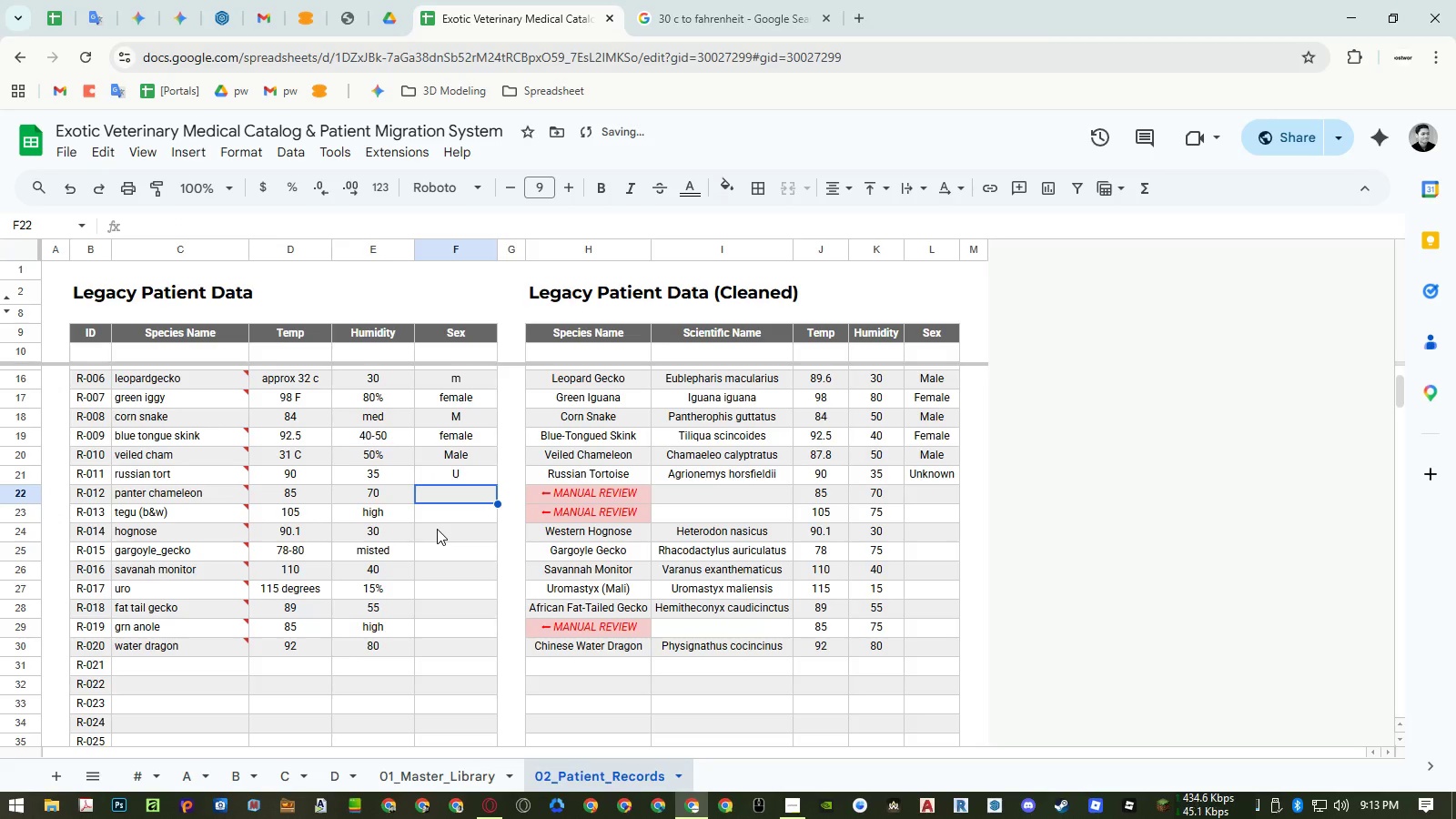 
key(F)
 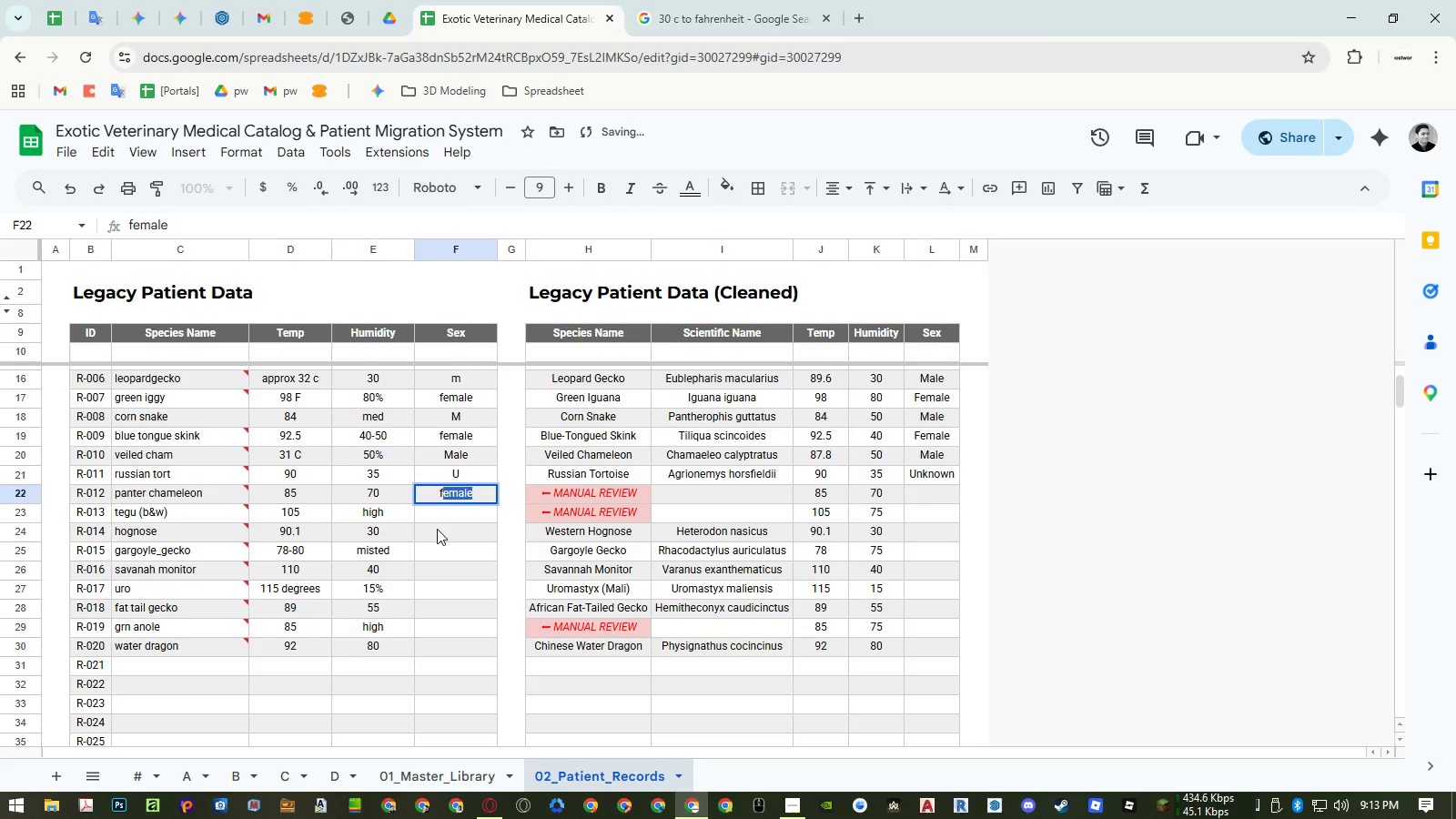 
key(Enter)
 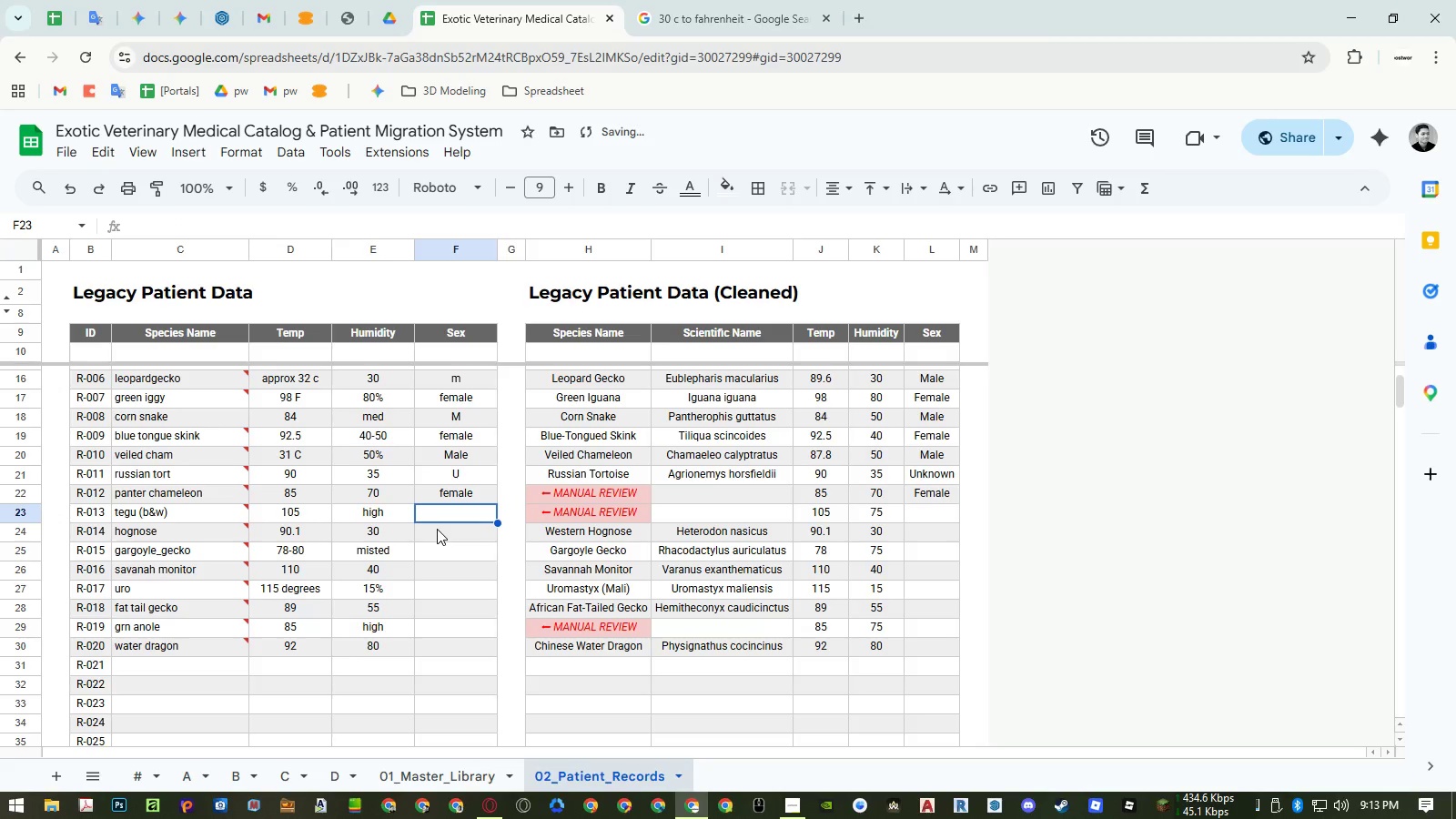 
hold_key(key=ShiftLeft, duration=0.36)
 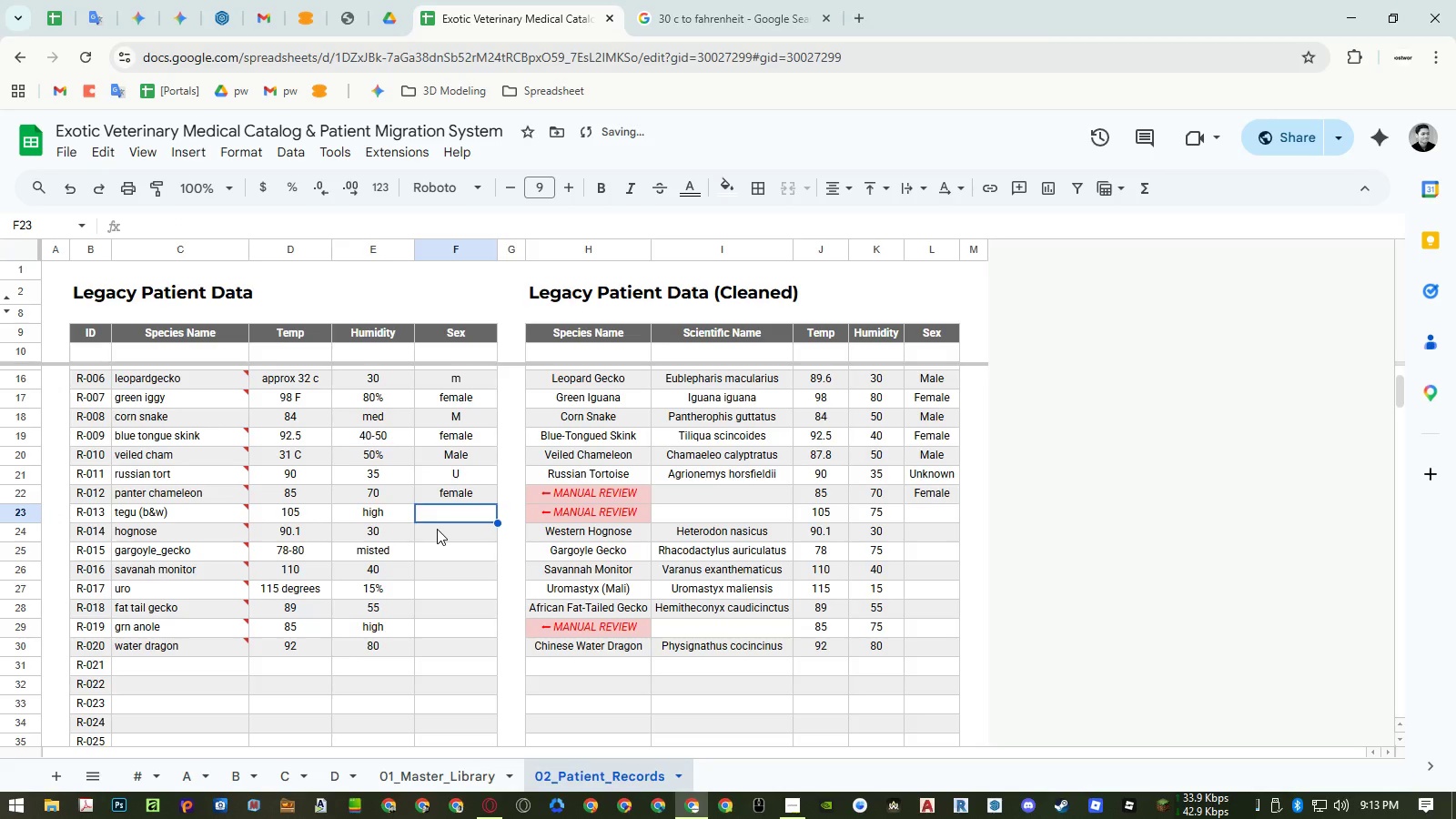 
key(ArrowUp)
 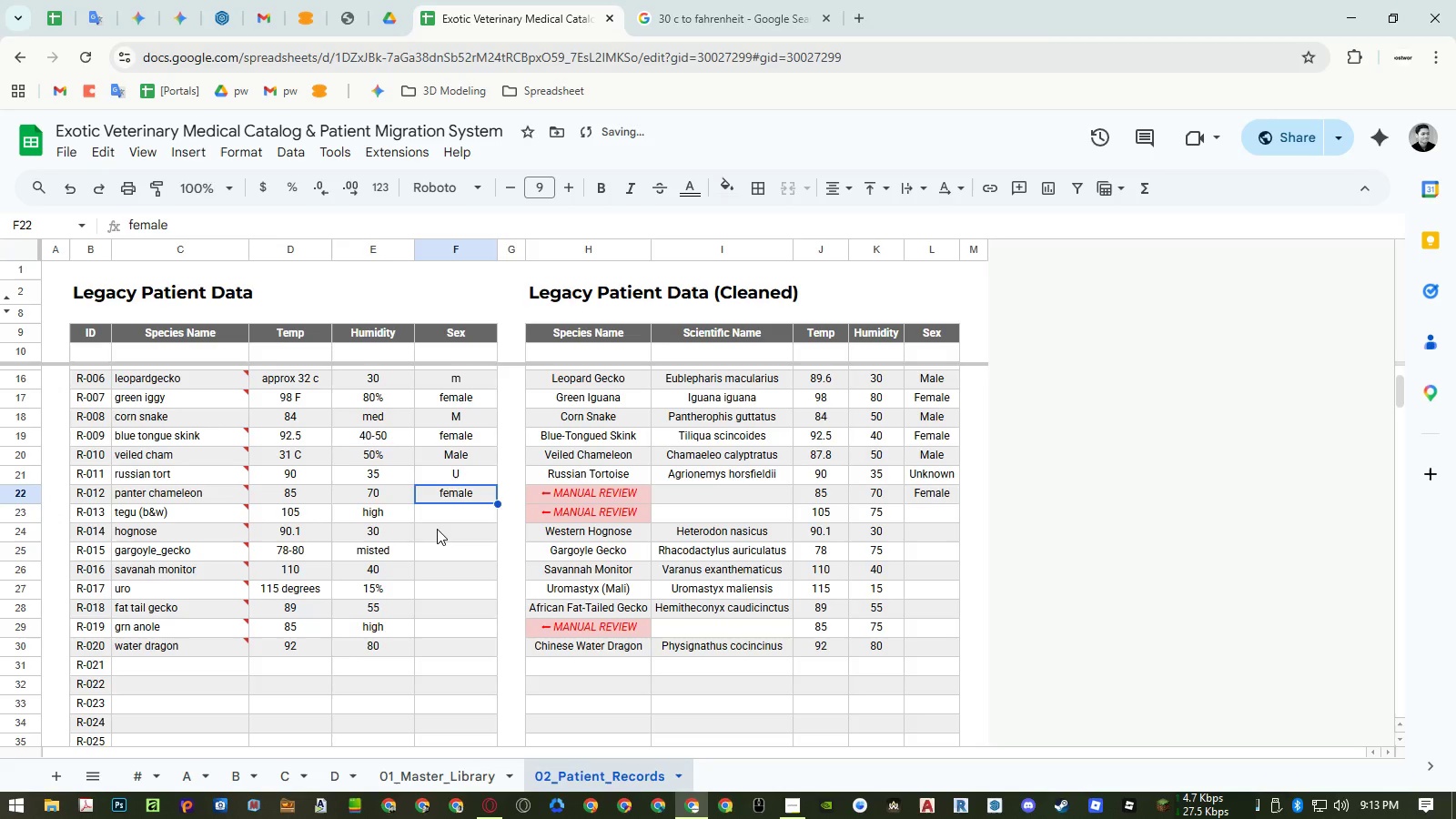 
key(F)
 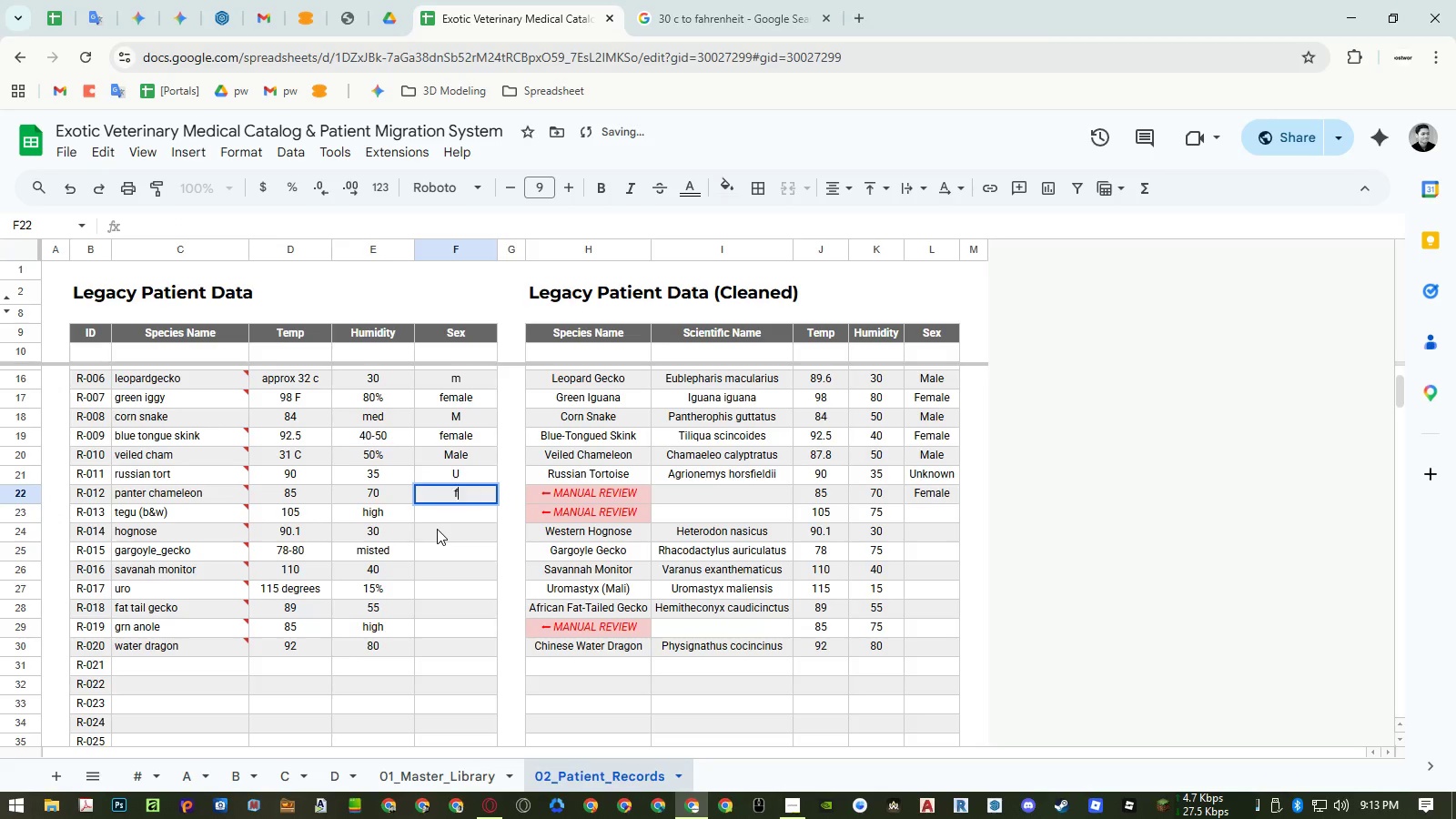 
key(Backspace)
 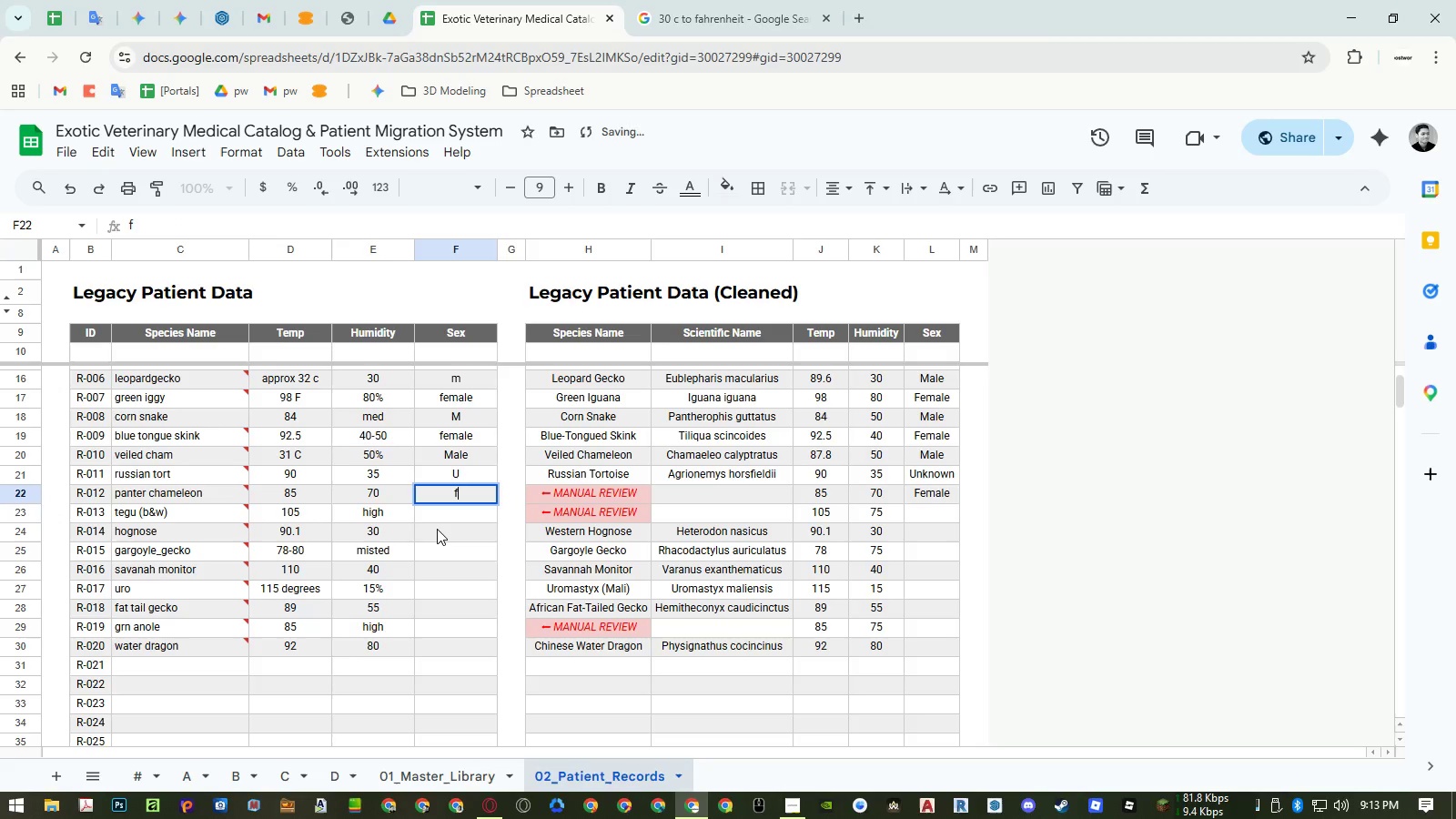 
key(Enter)
 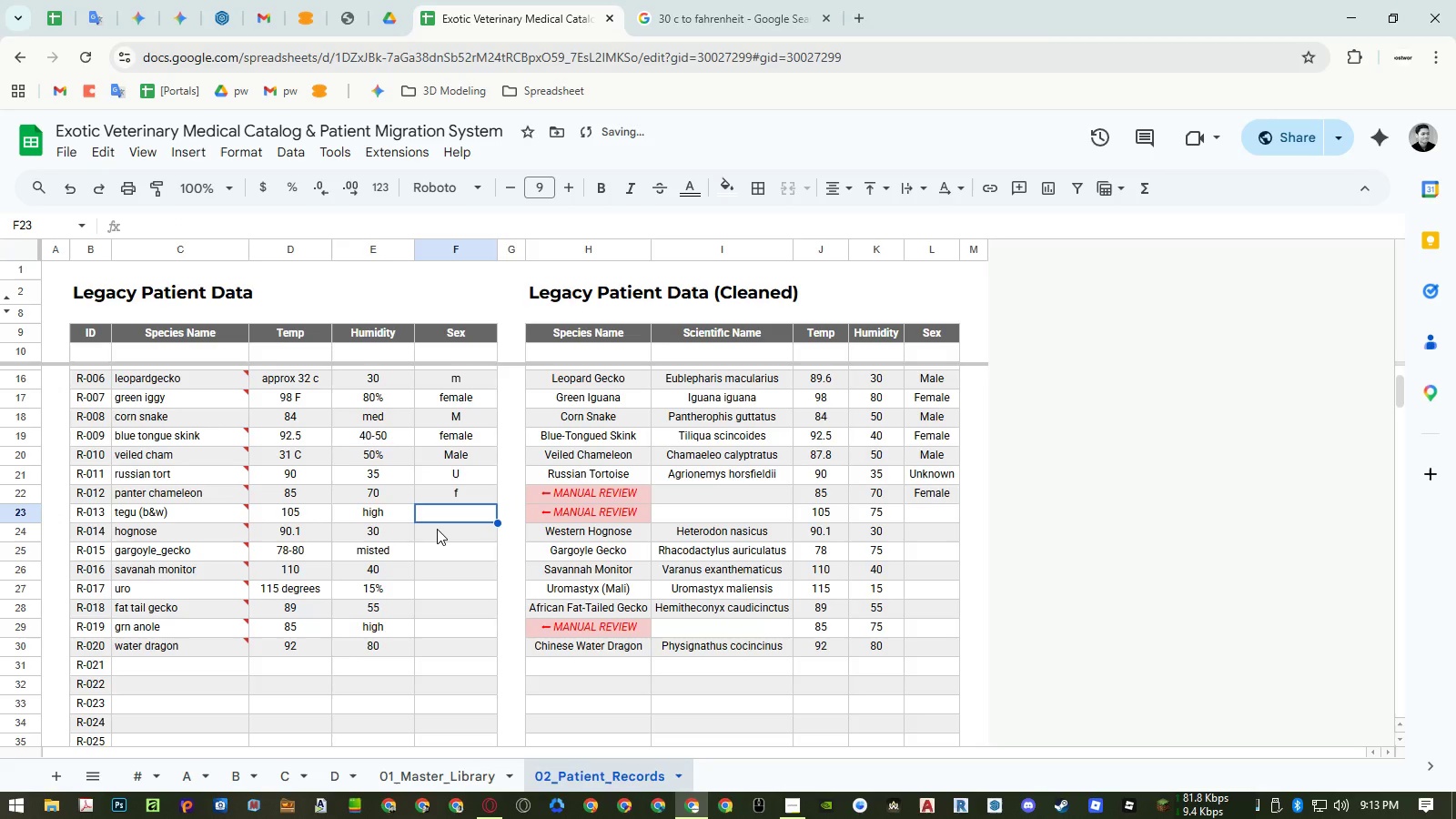 
key(Shift+M)
 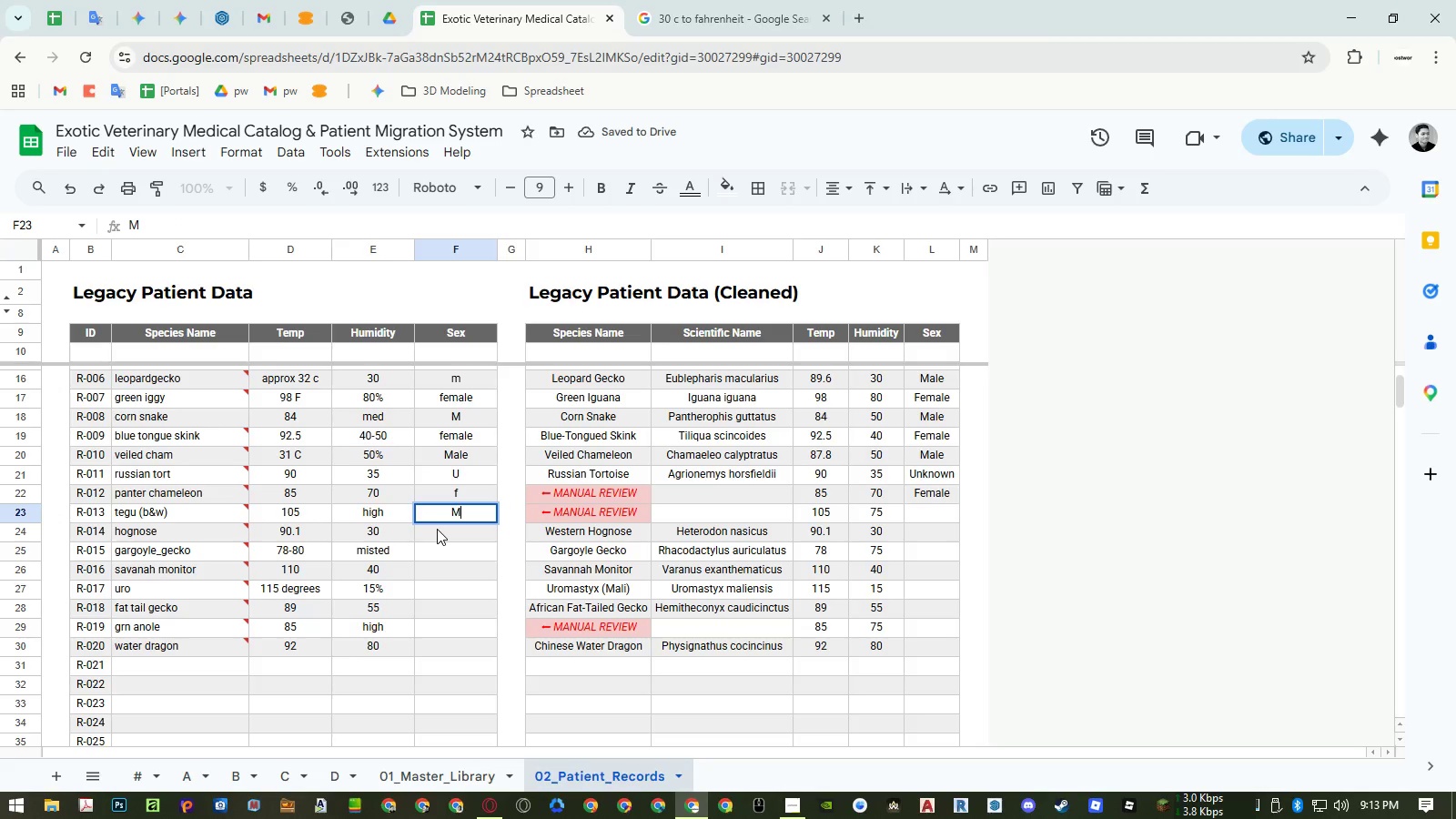 
key(Enter)
 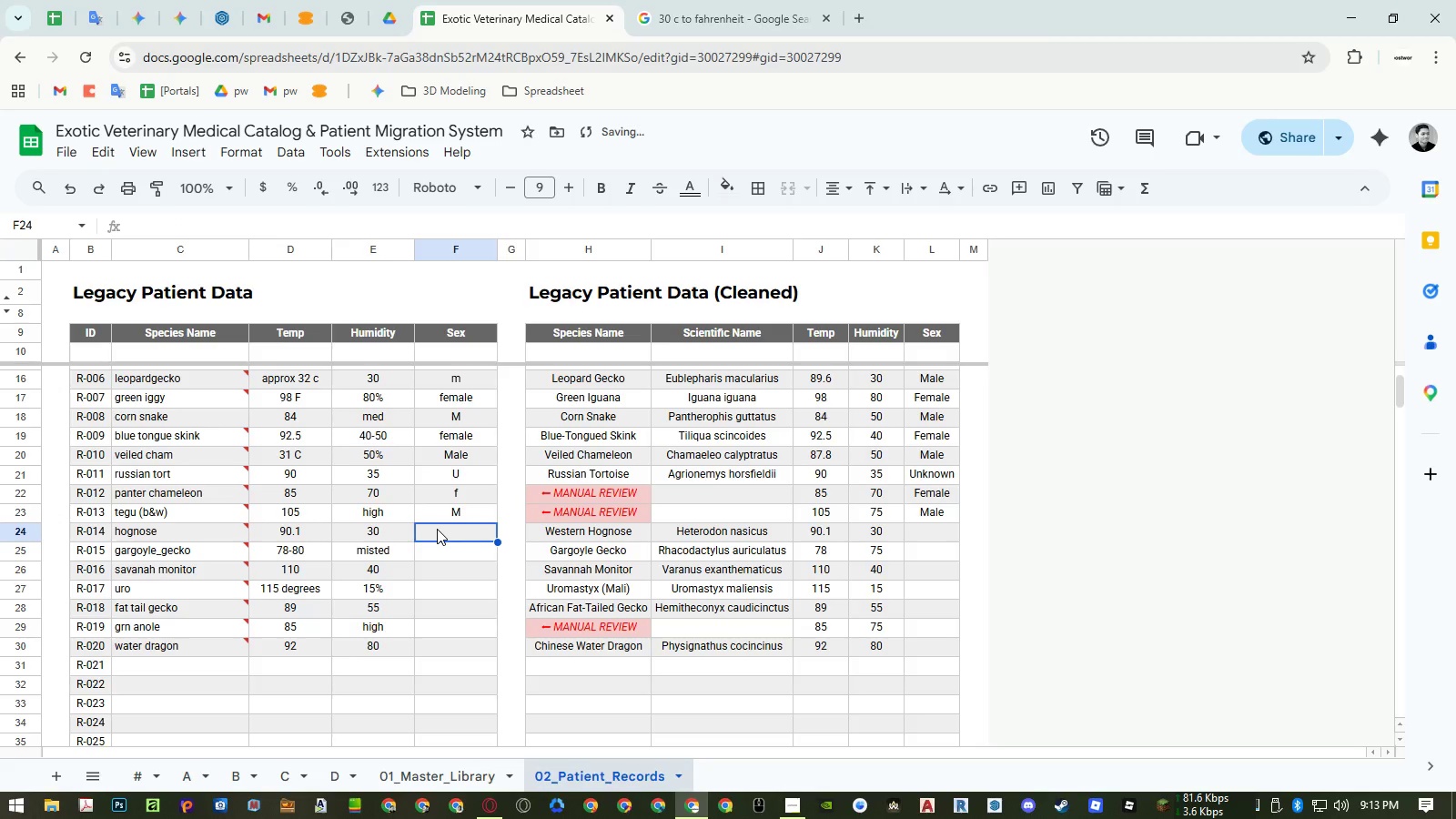 
key(Shift+F)
 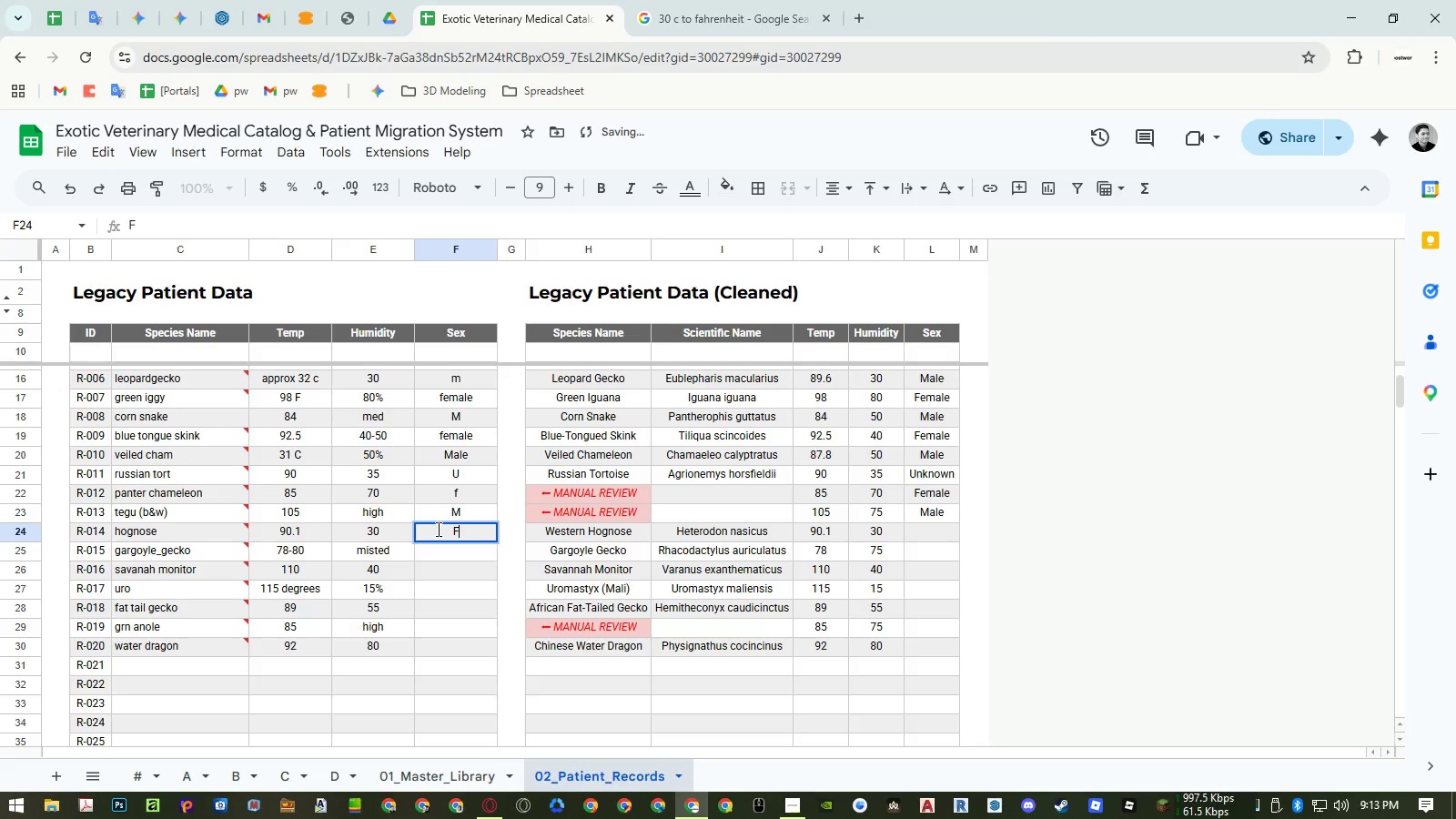 
key(Enter)
 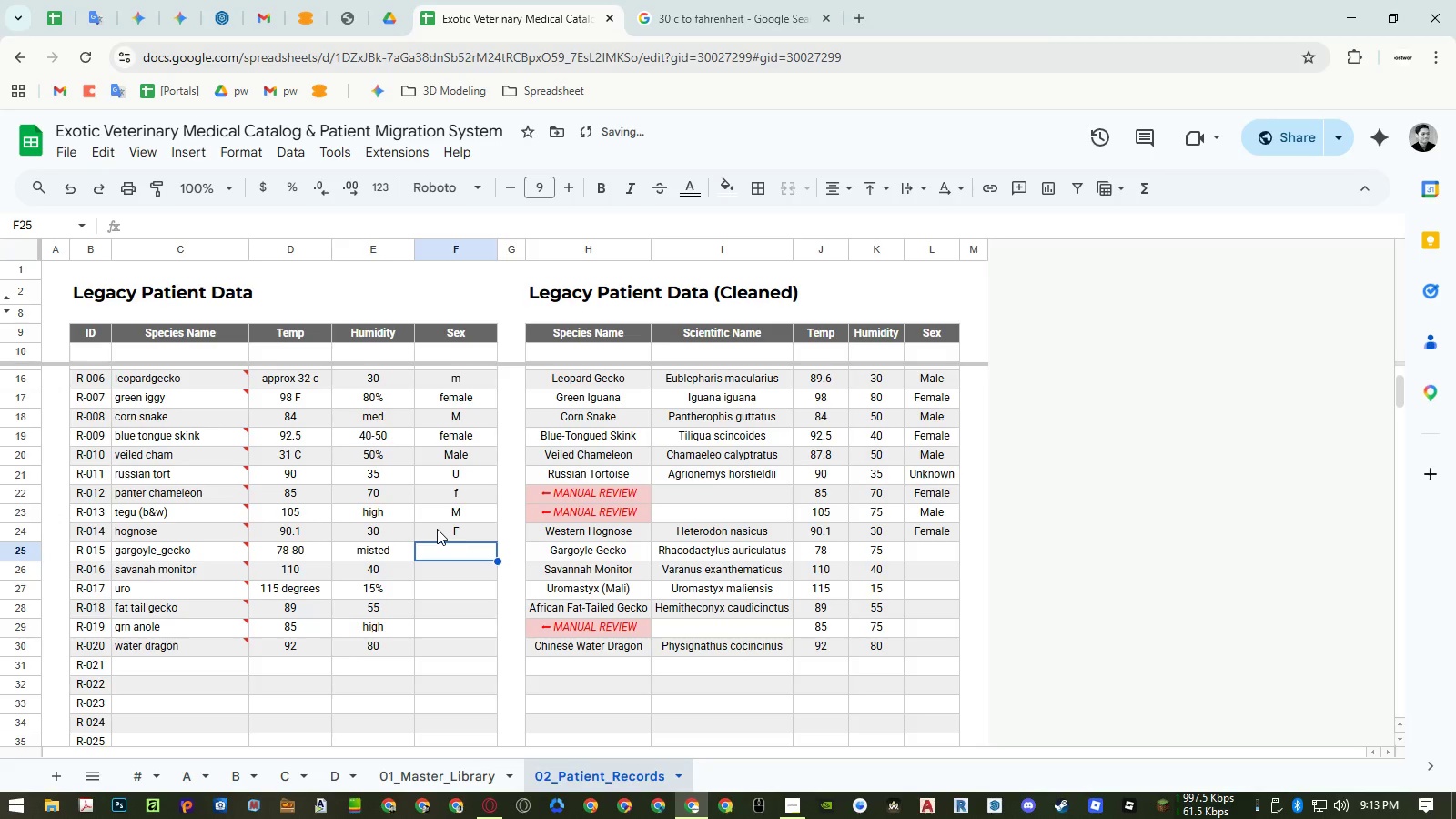 
key(U)
 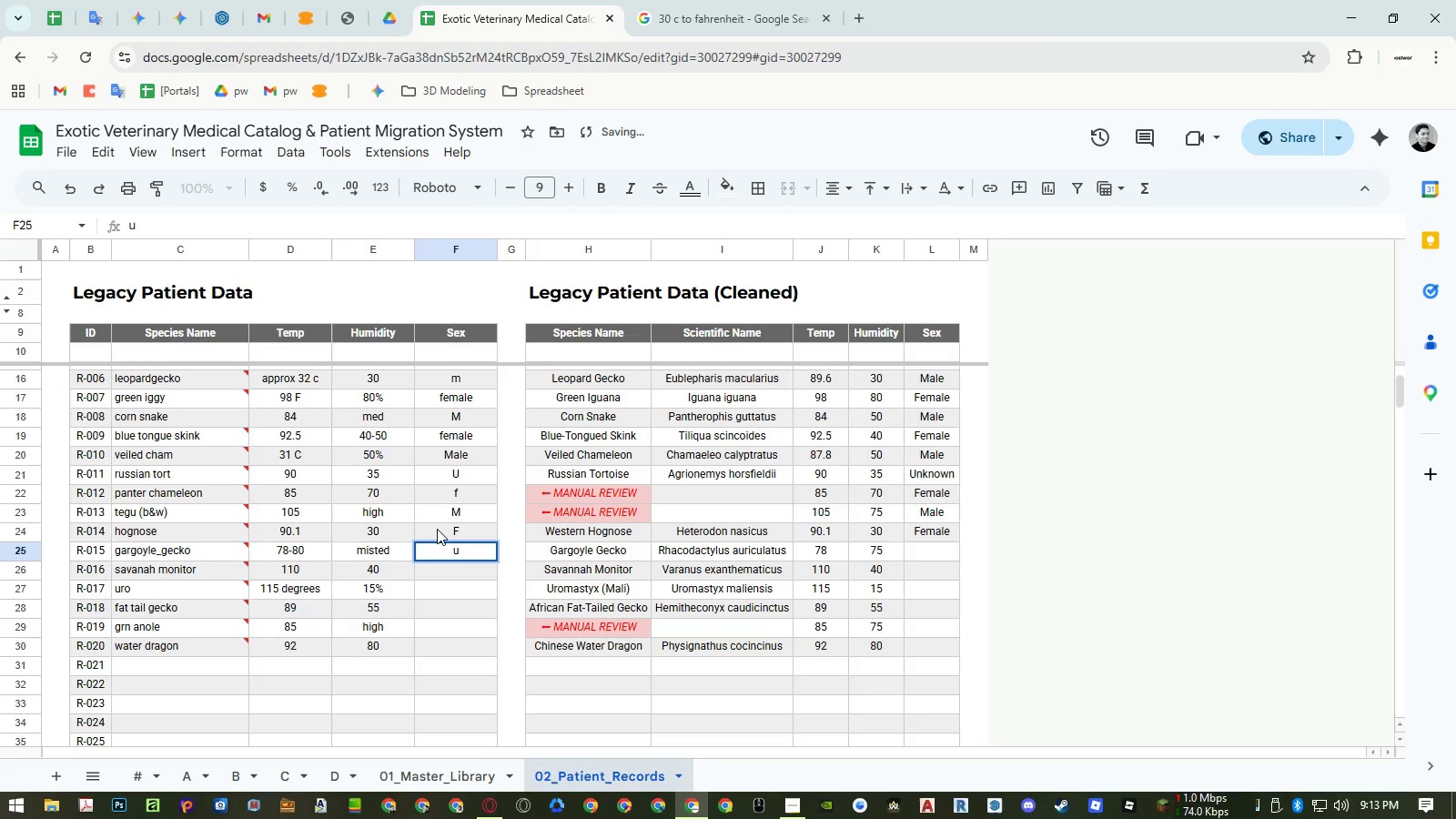 
key(Enter)
 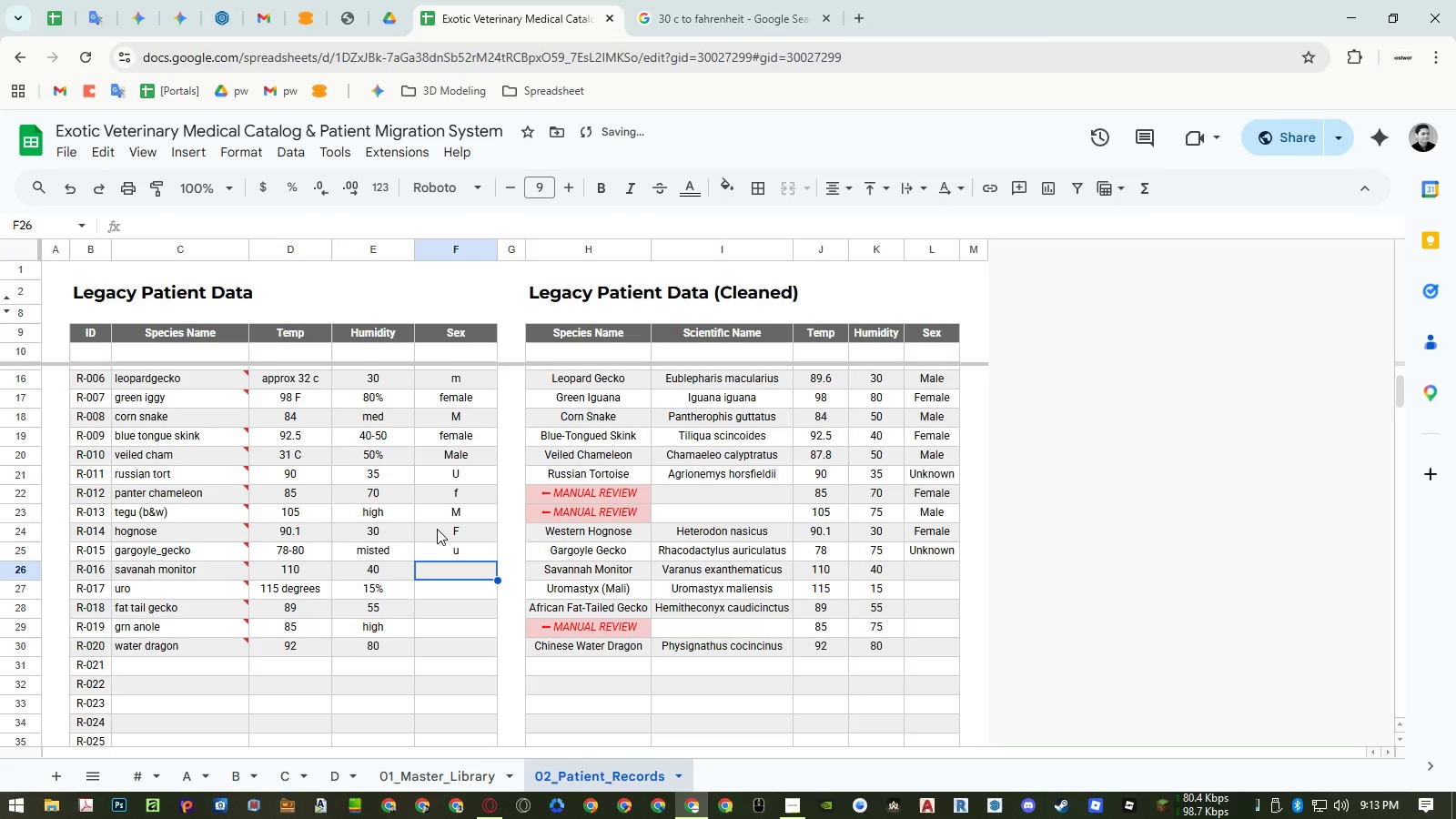 
type(Mla)
key(Backspace)
key(Backspace)
type(ale)
 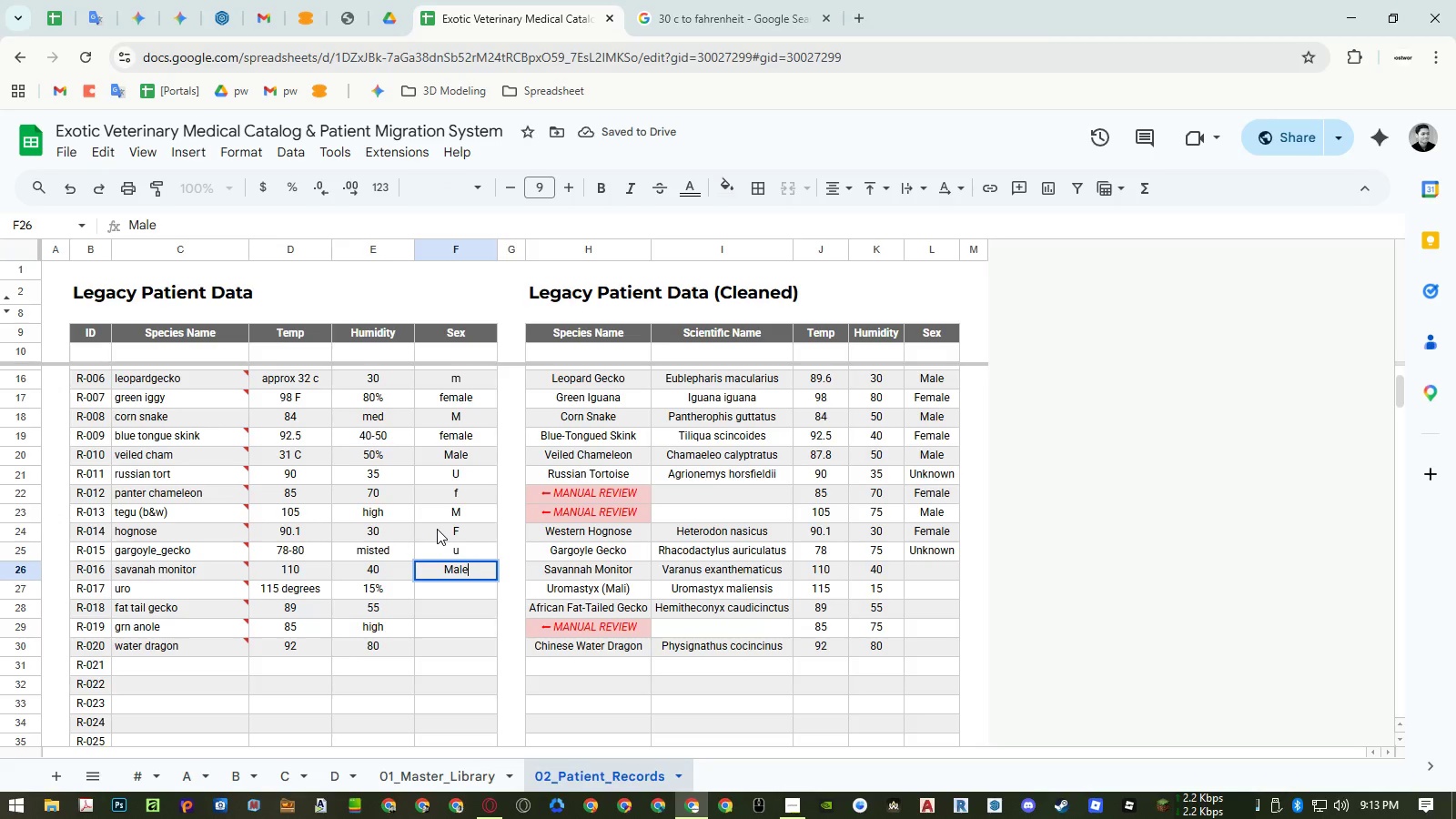 
key(Enter)
 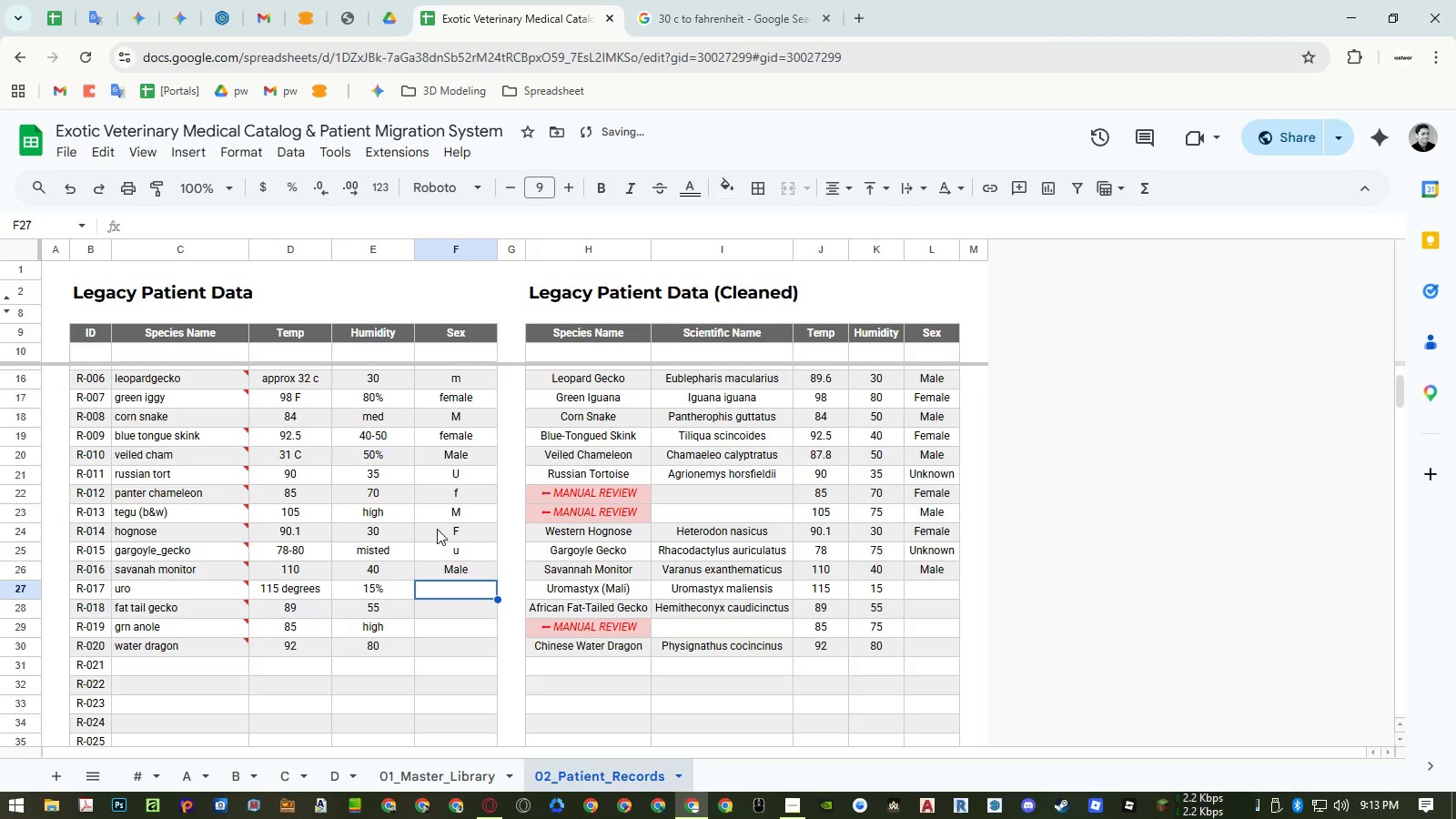 
key(M)
 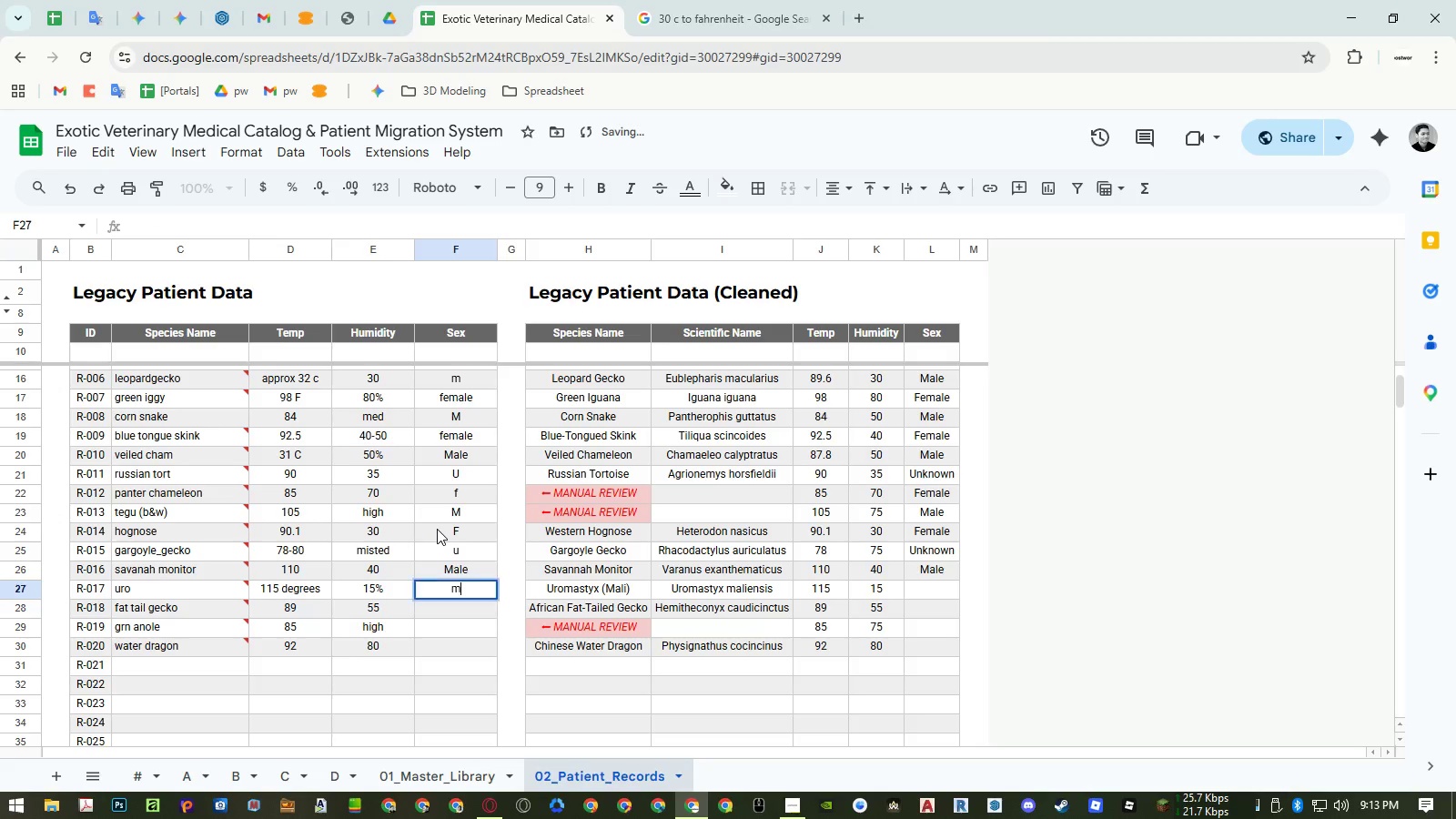 
key(Enter)
 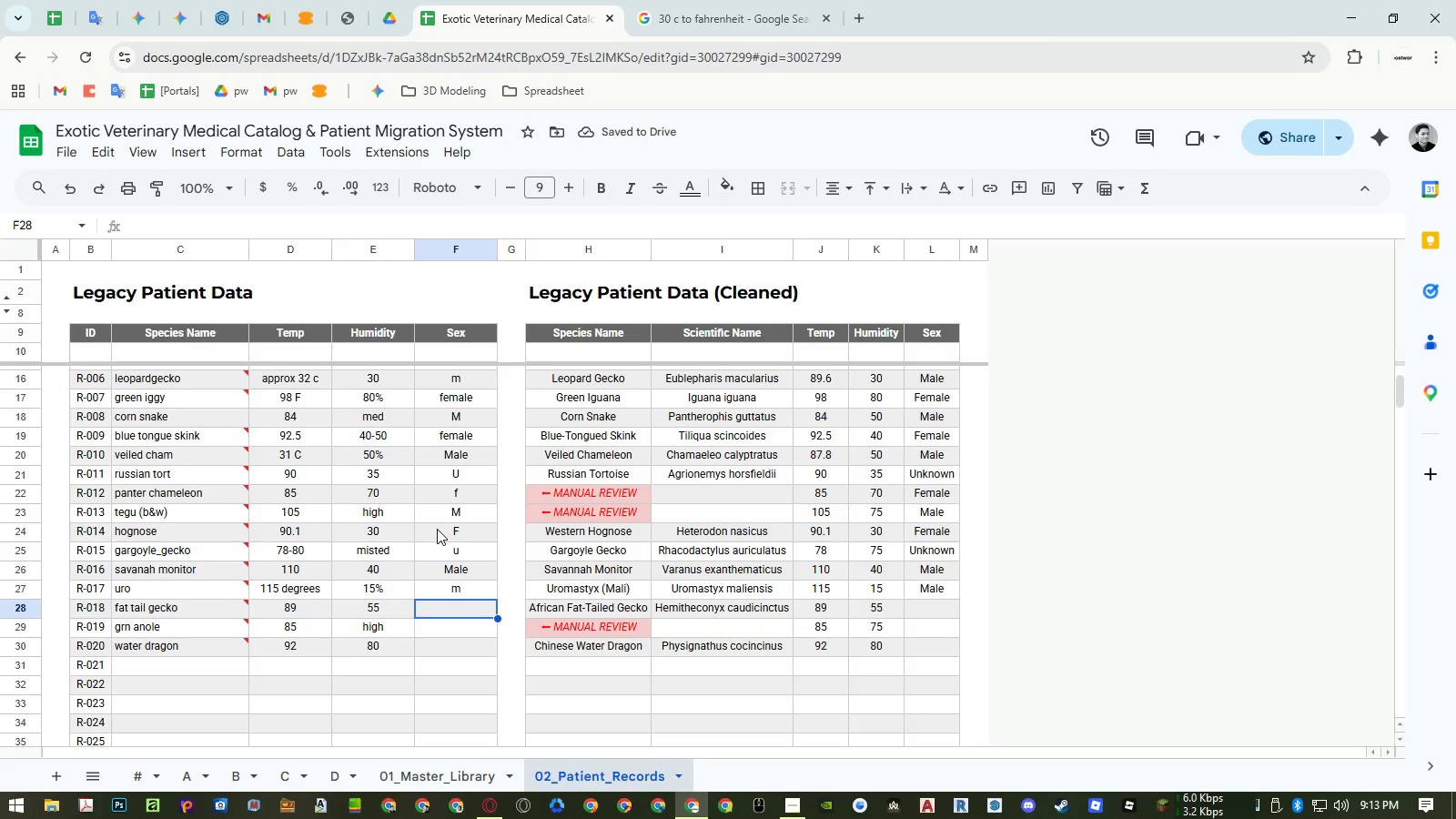 
wait(5.38)
 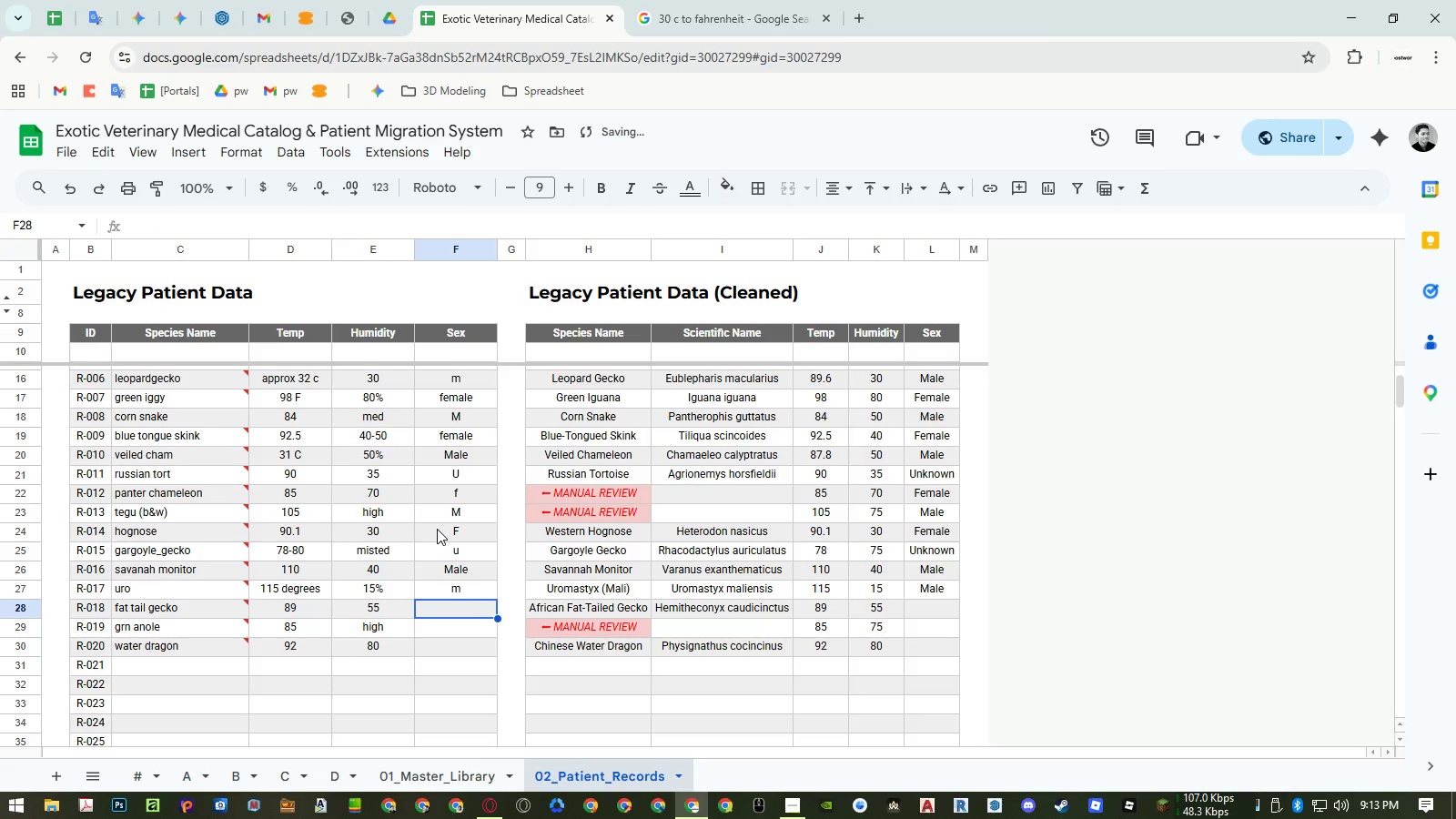 
key(Shift+F)
 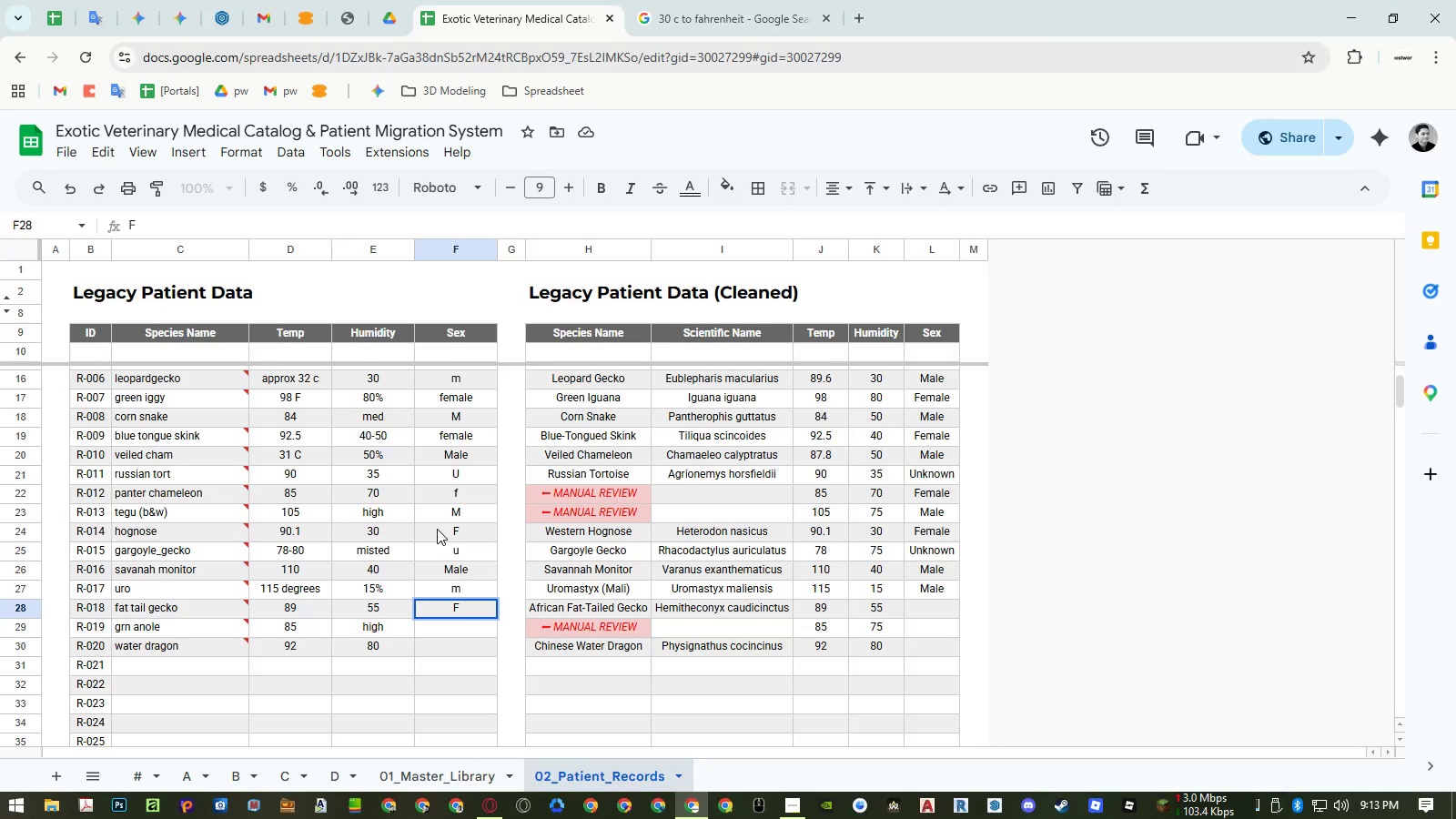 
key(Enter)
 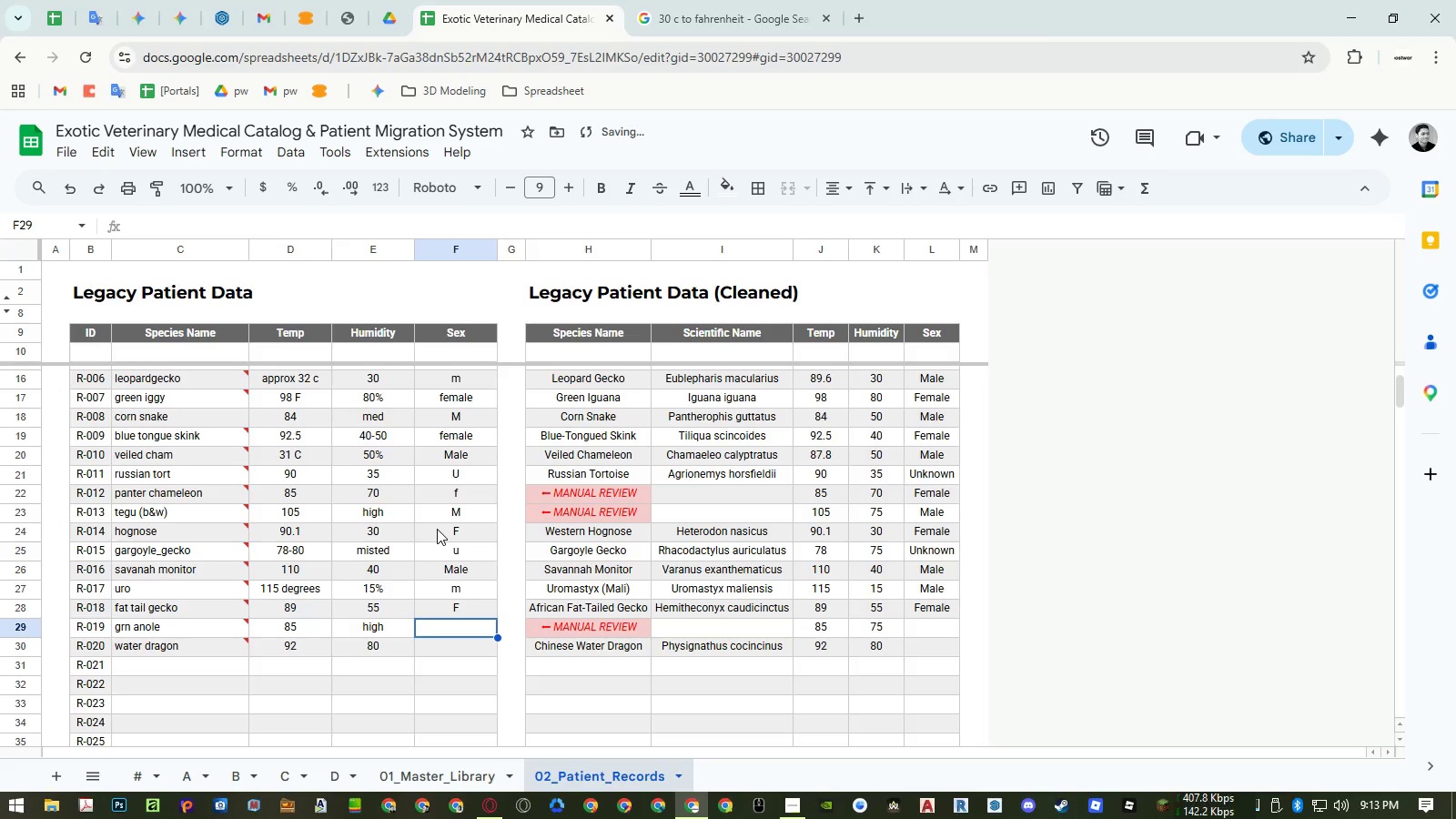 
type(female)
 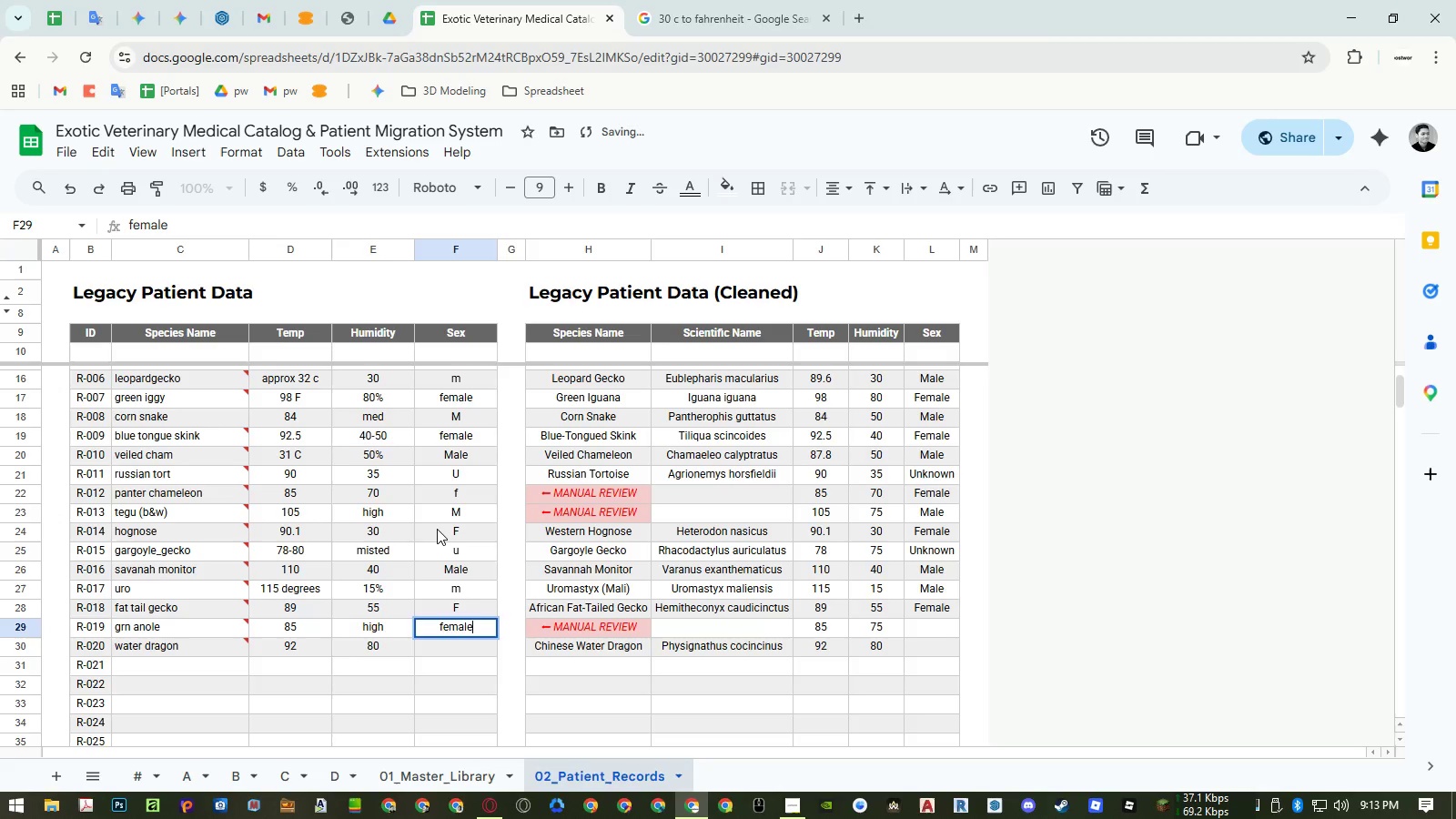 
key(Enter)
 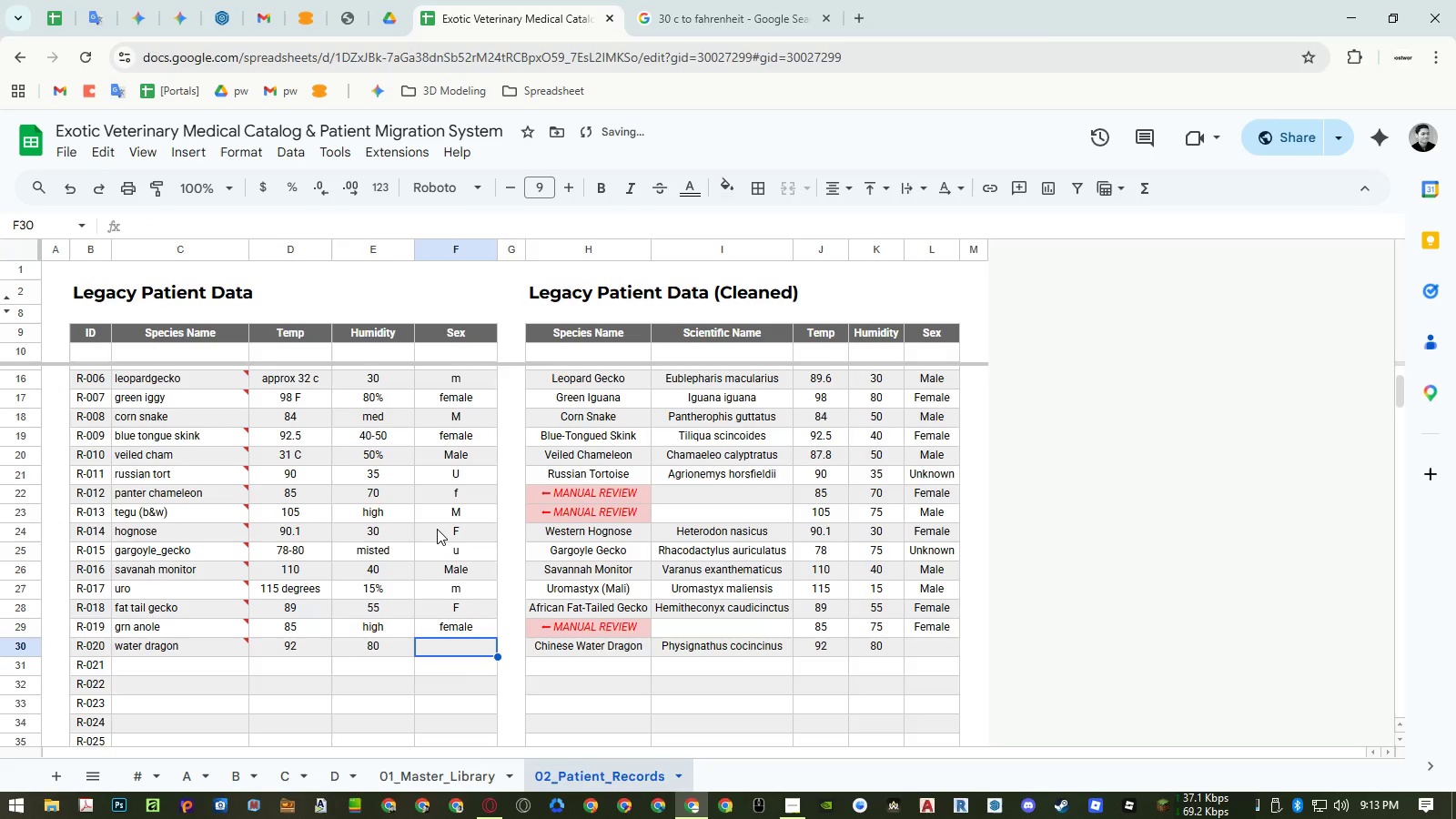 
hold_key(key=ShiftLeft, duration=0.66)
 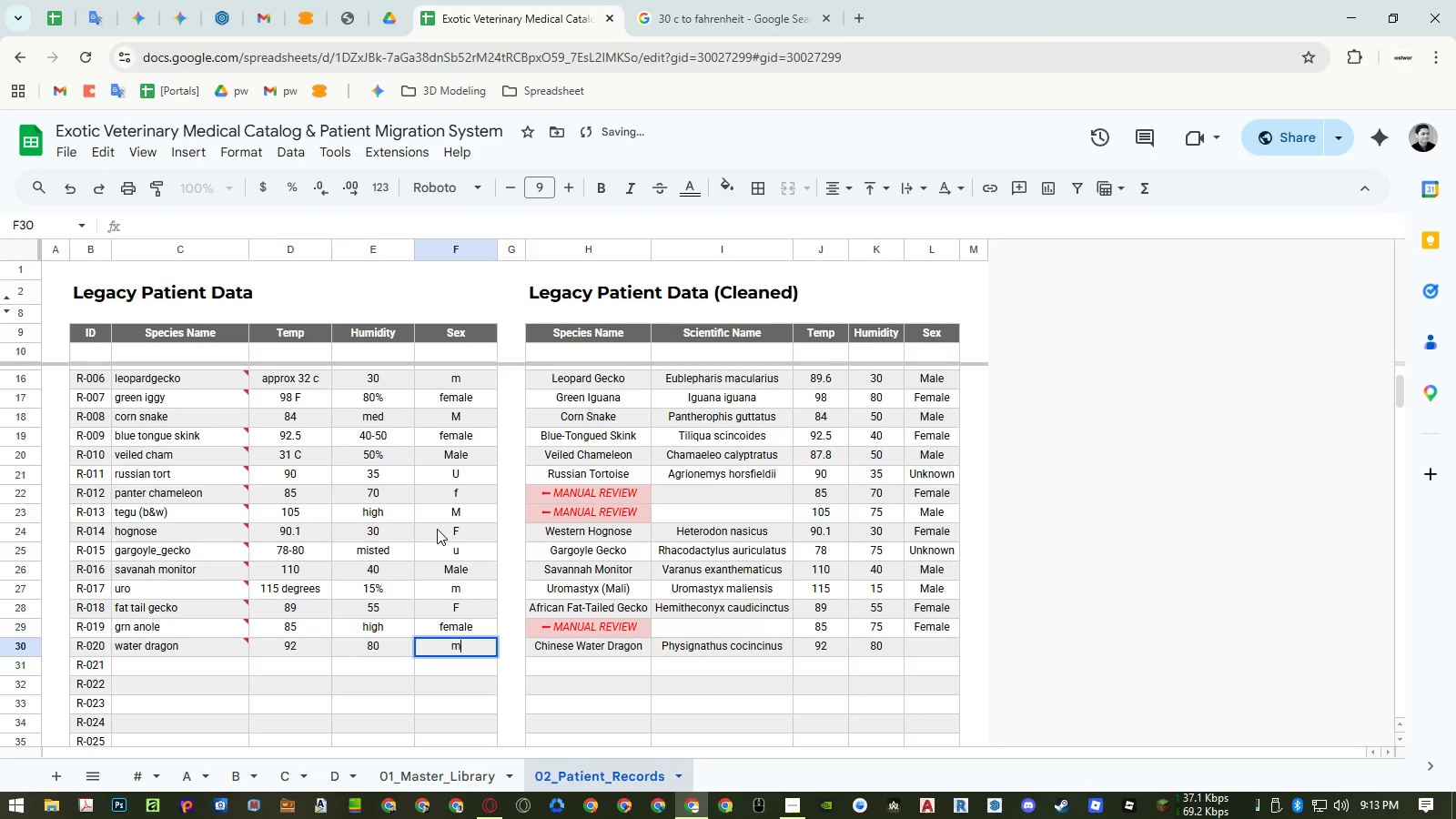 
key(M)
 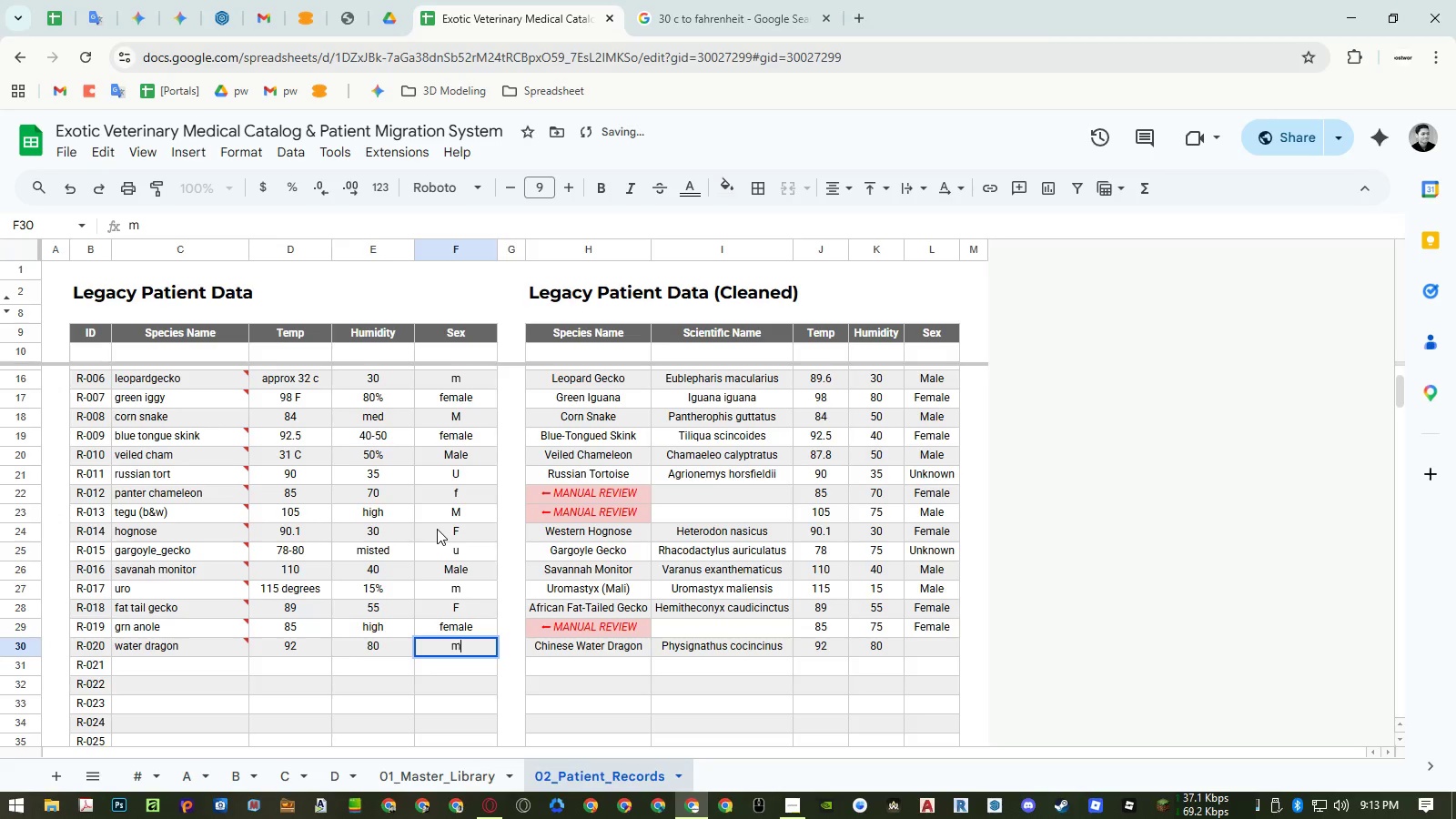 
key(Enter)
 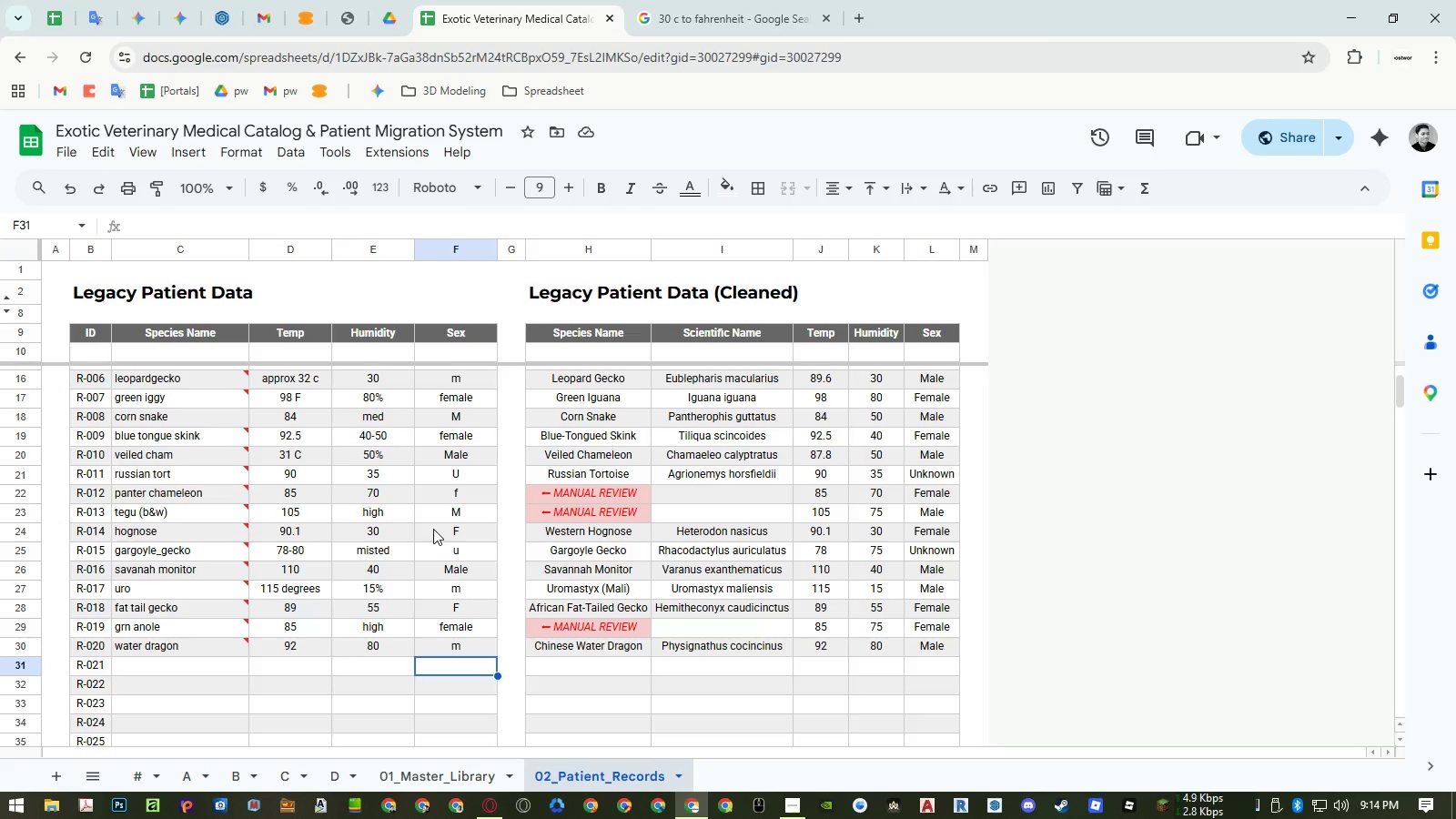 
wait(39.62)
 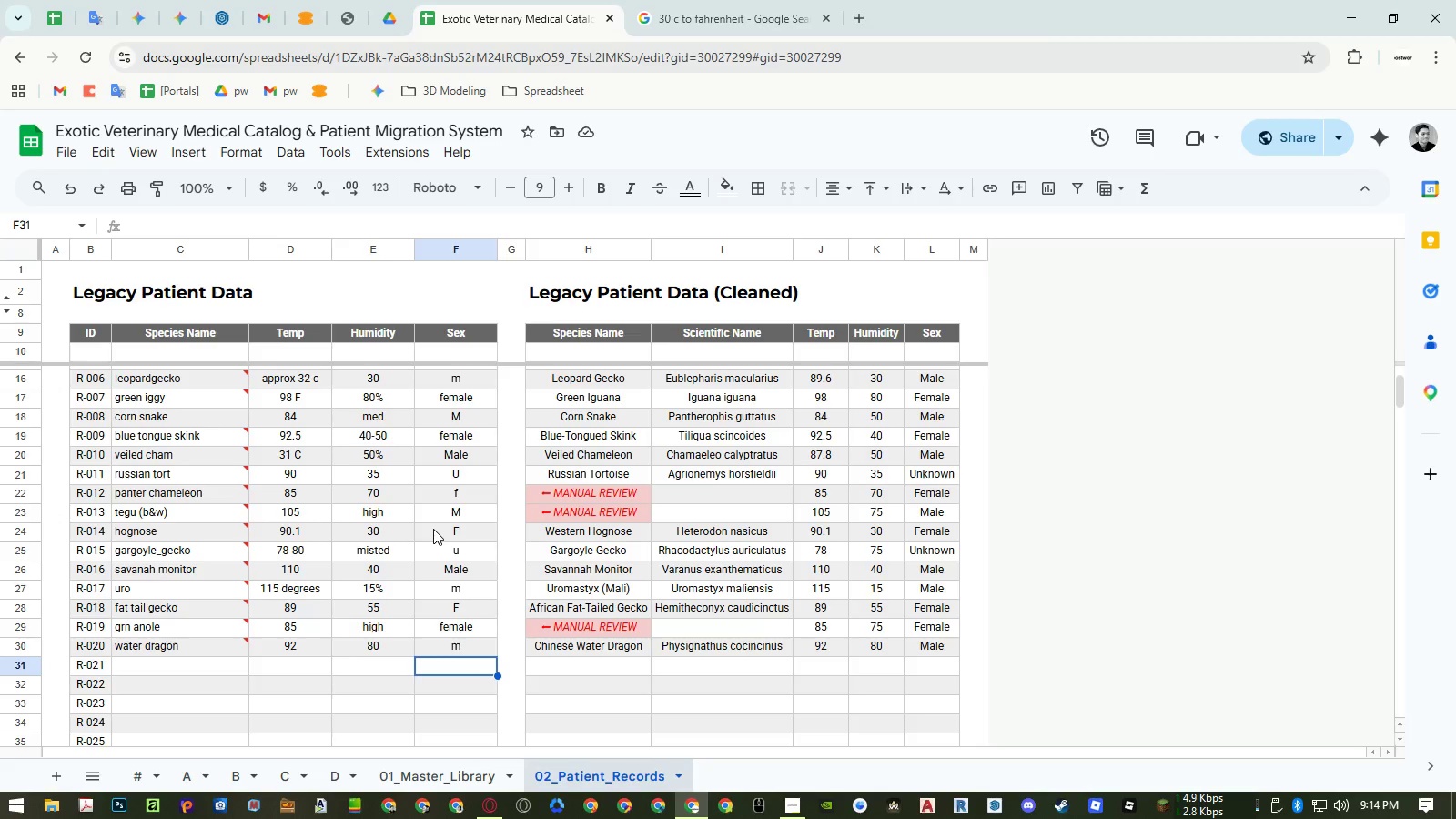 
left_click([198, 663])
 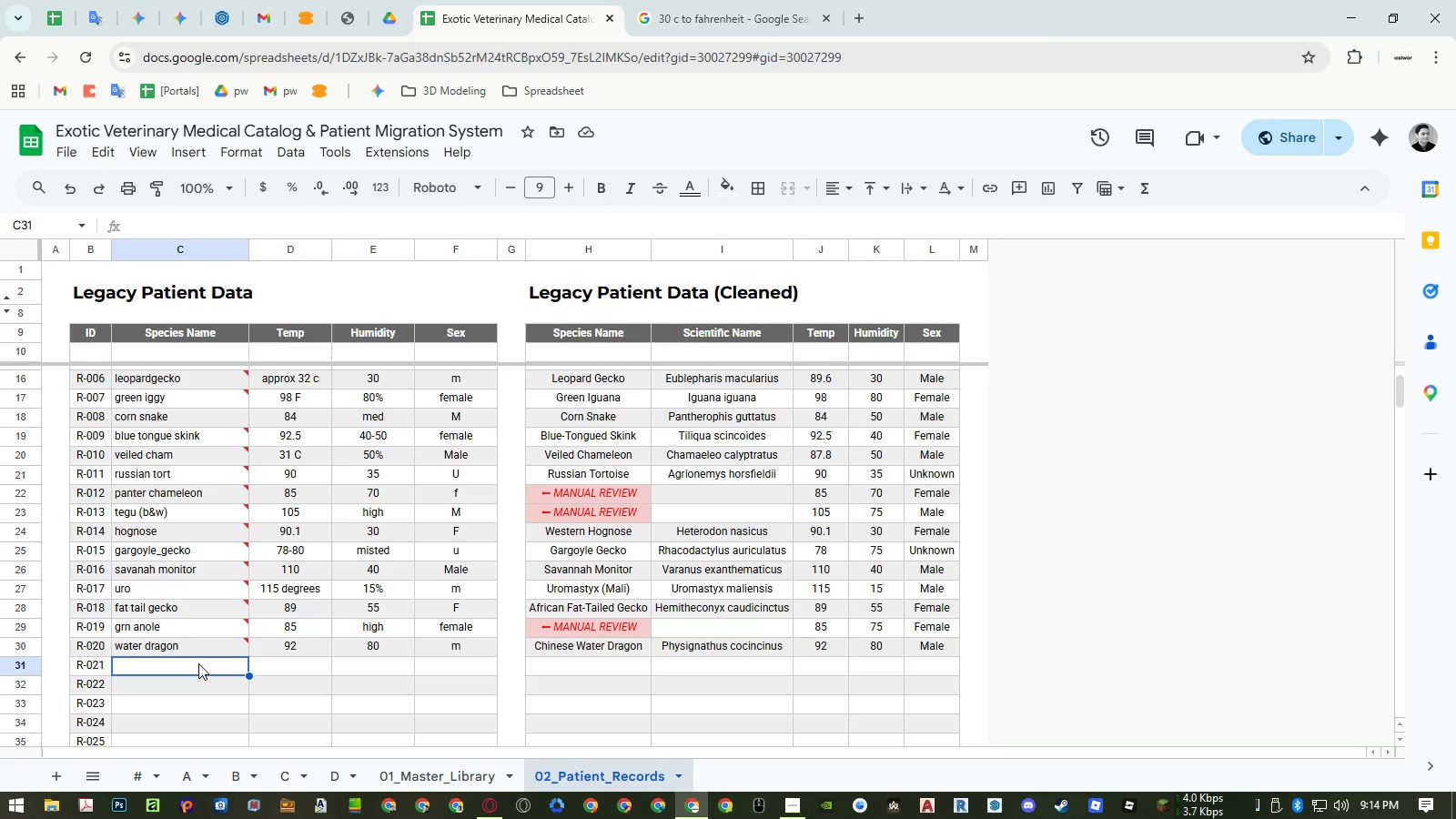 
wait(6.06)
 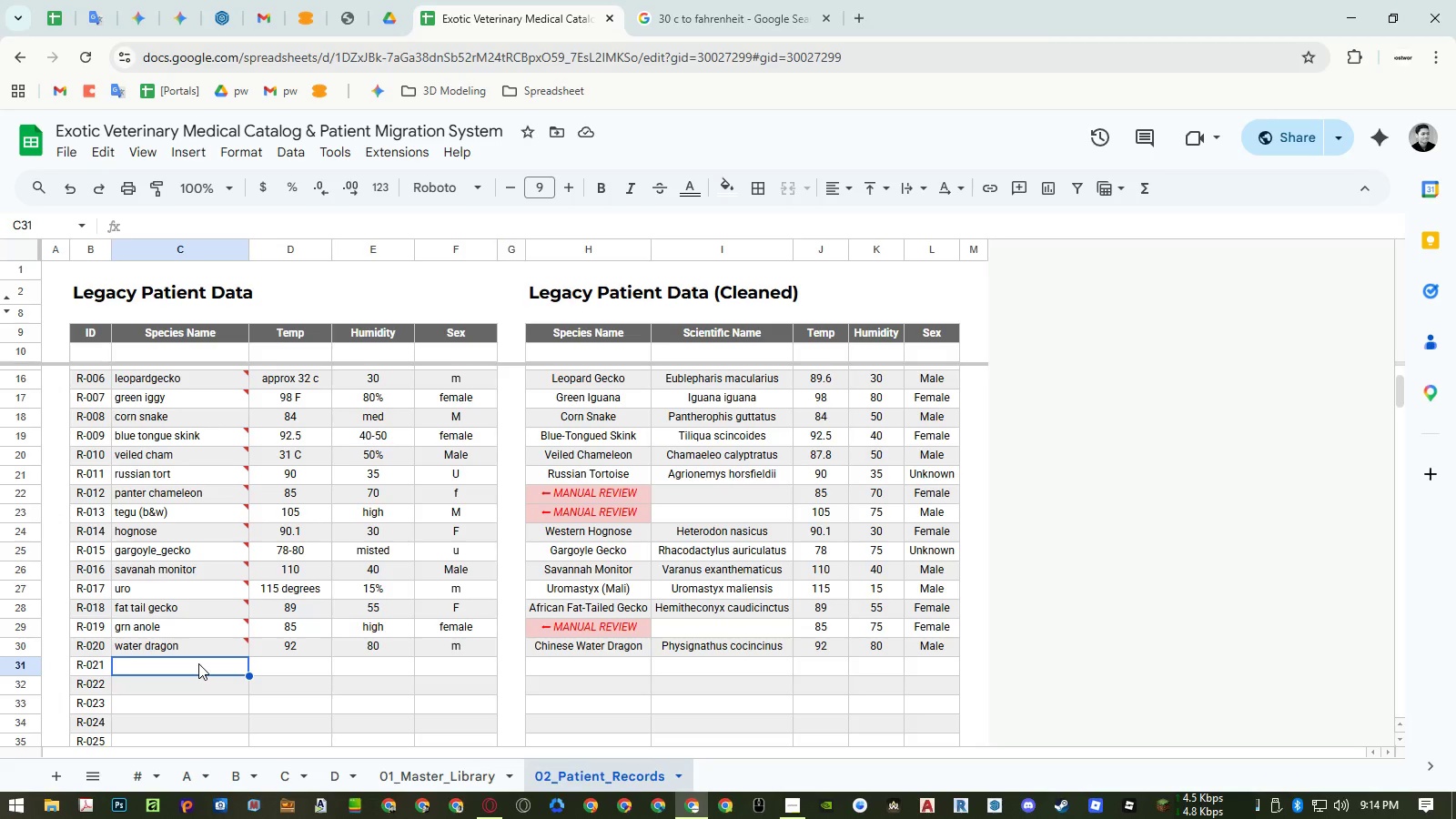 
scroll: coordinate [388, 645], scroll_direction: up, amount: 11.0
 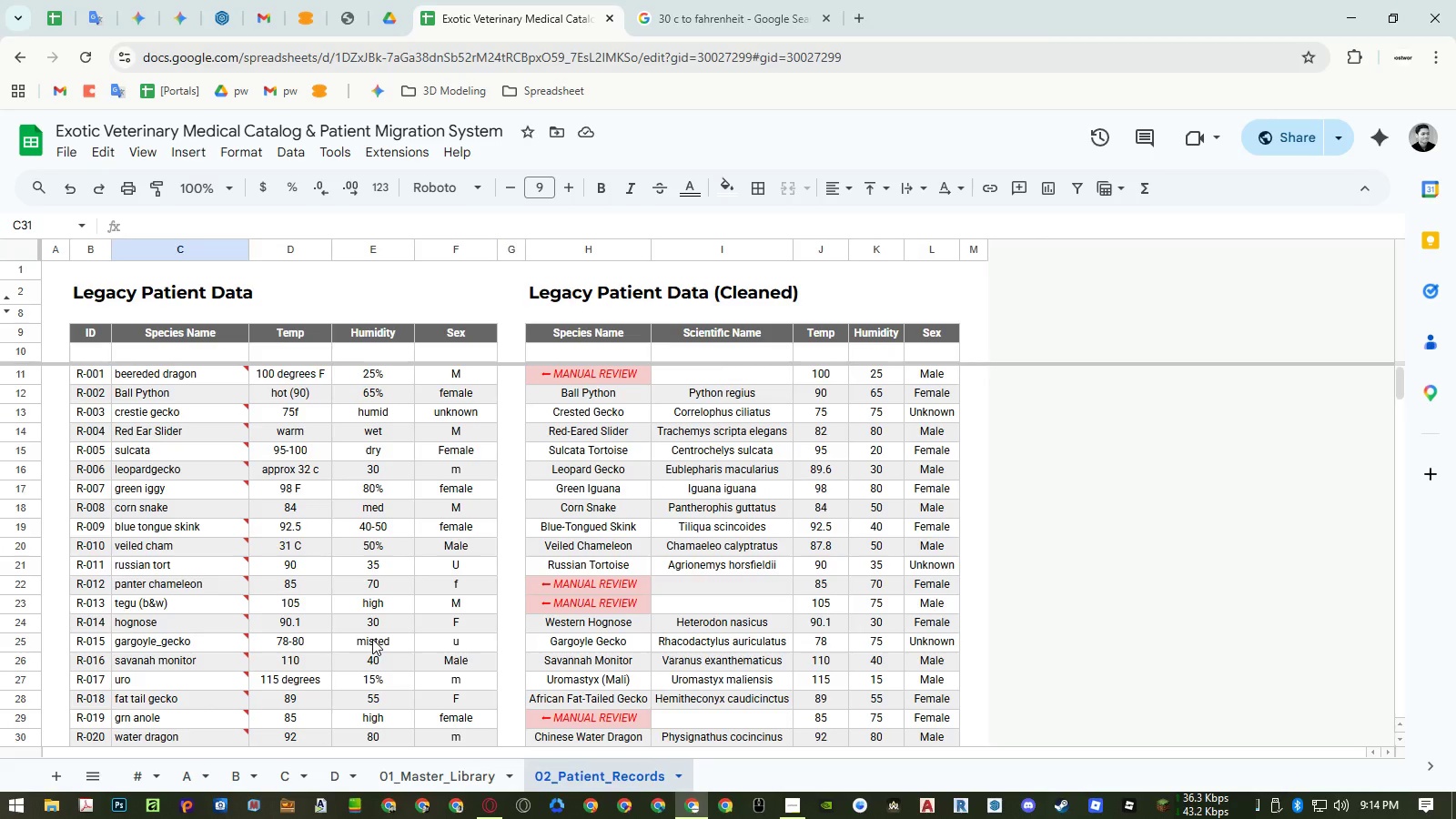 
wait(7.42)
 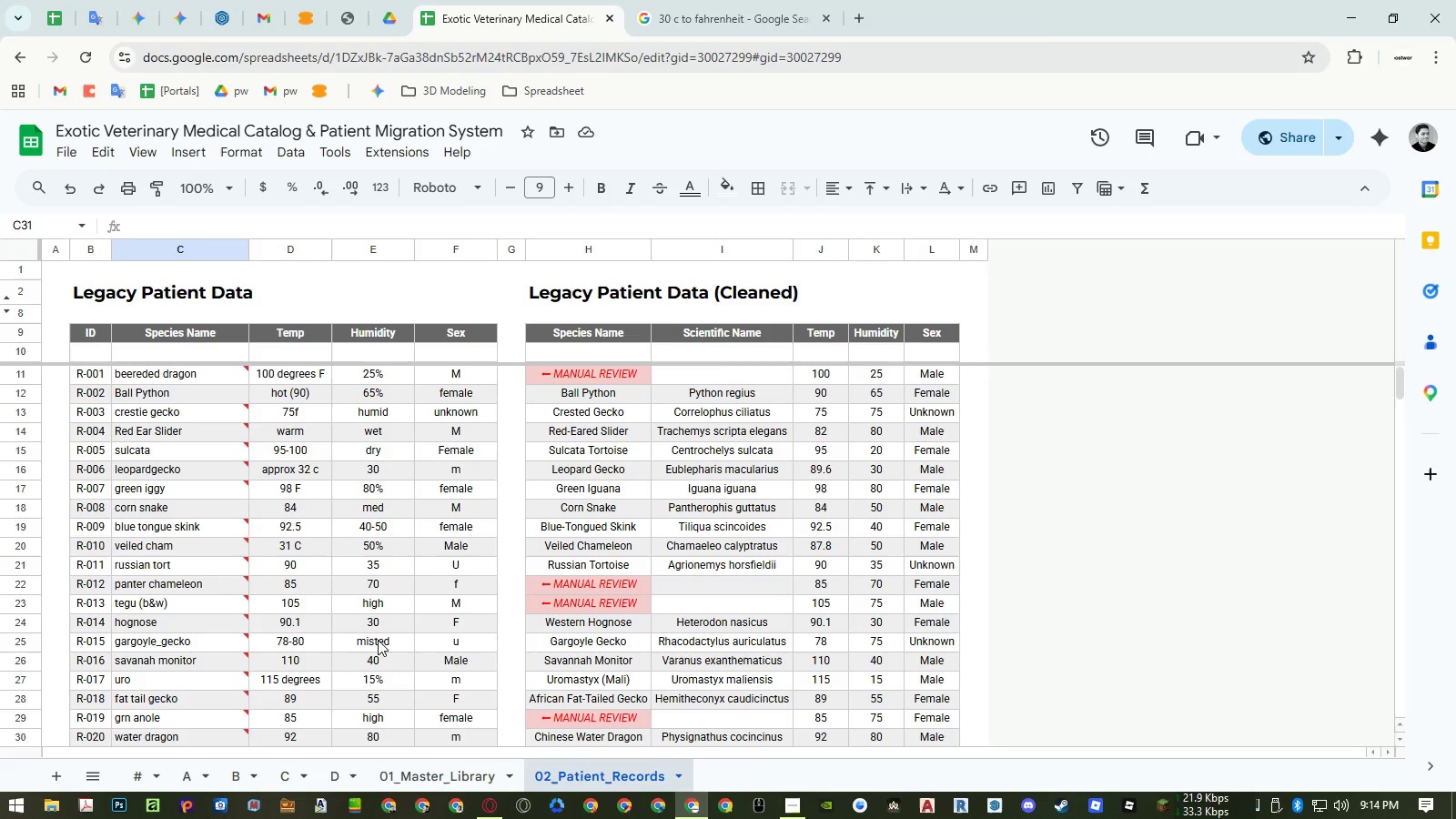 
scroll: coordinate [388, 628], scroll_direction: down, amount: 3.0
 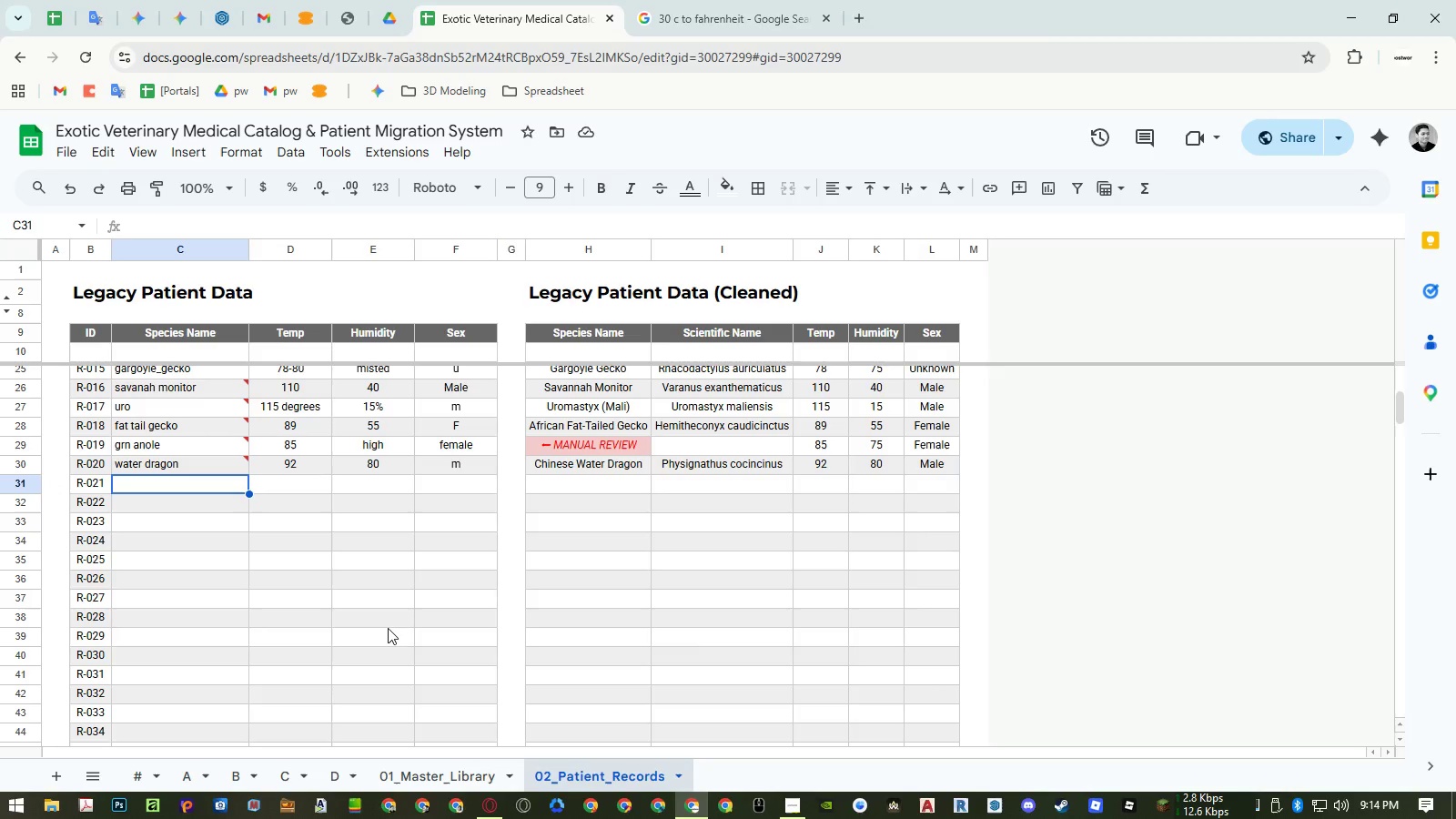 
wait(18.33)
 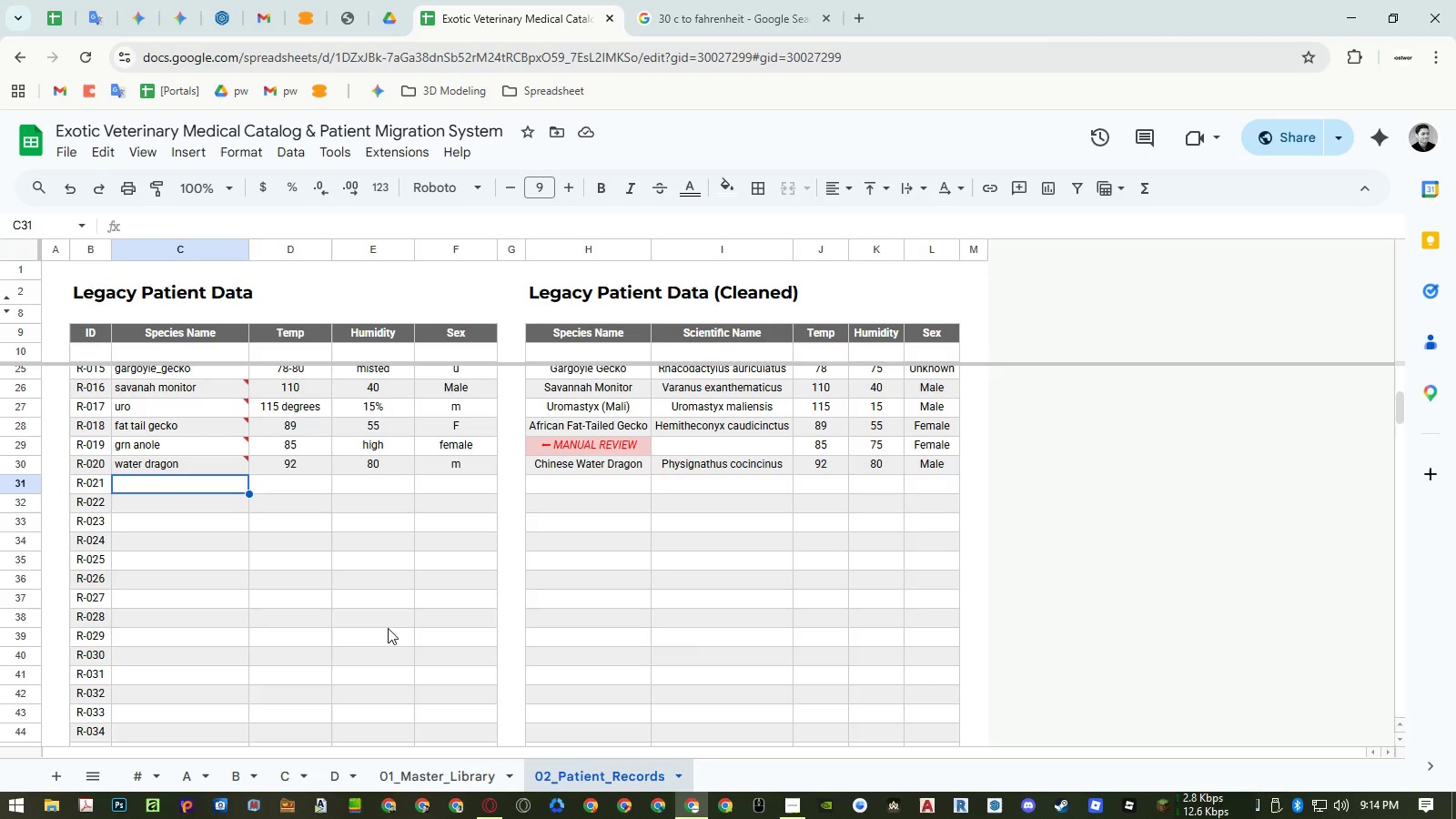 
type(day gecko)
 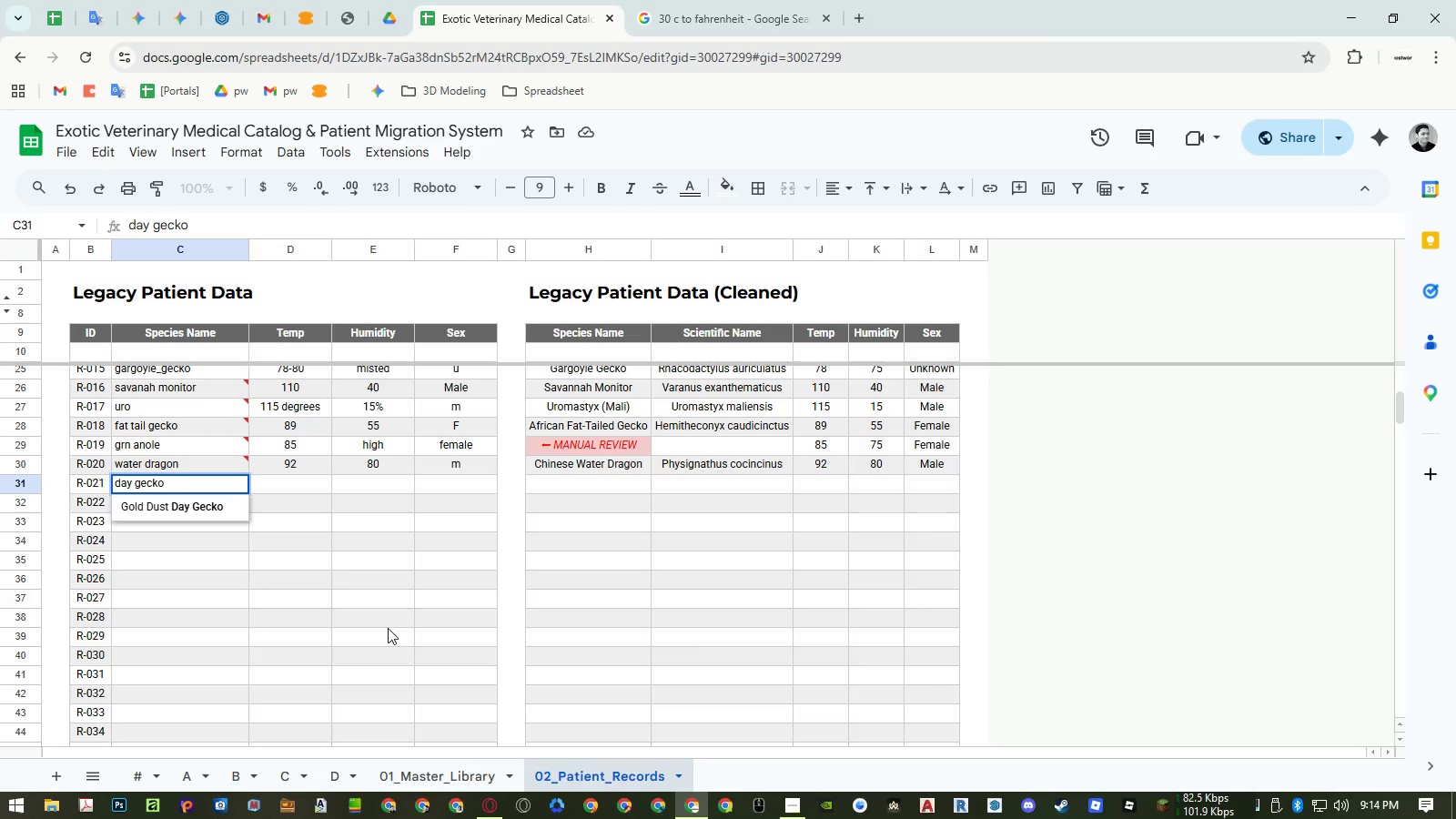 
key(Enter)
 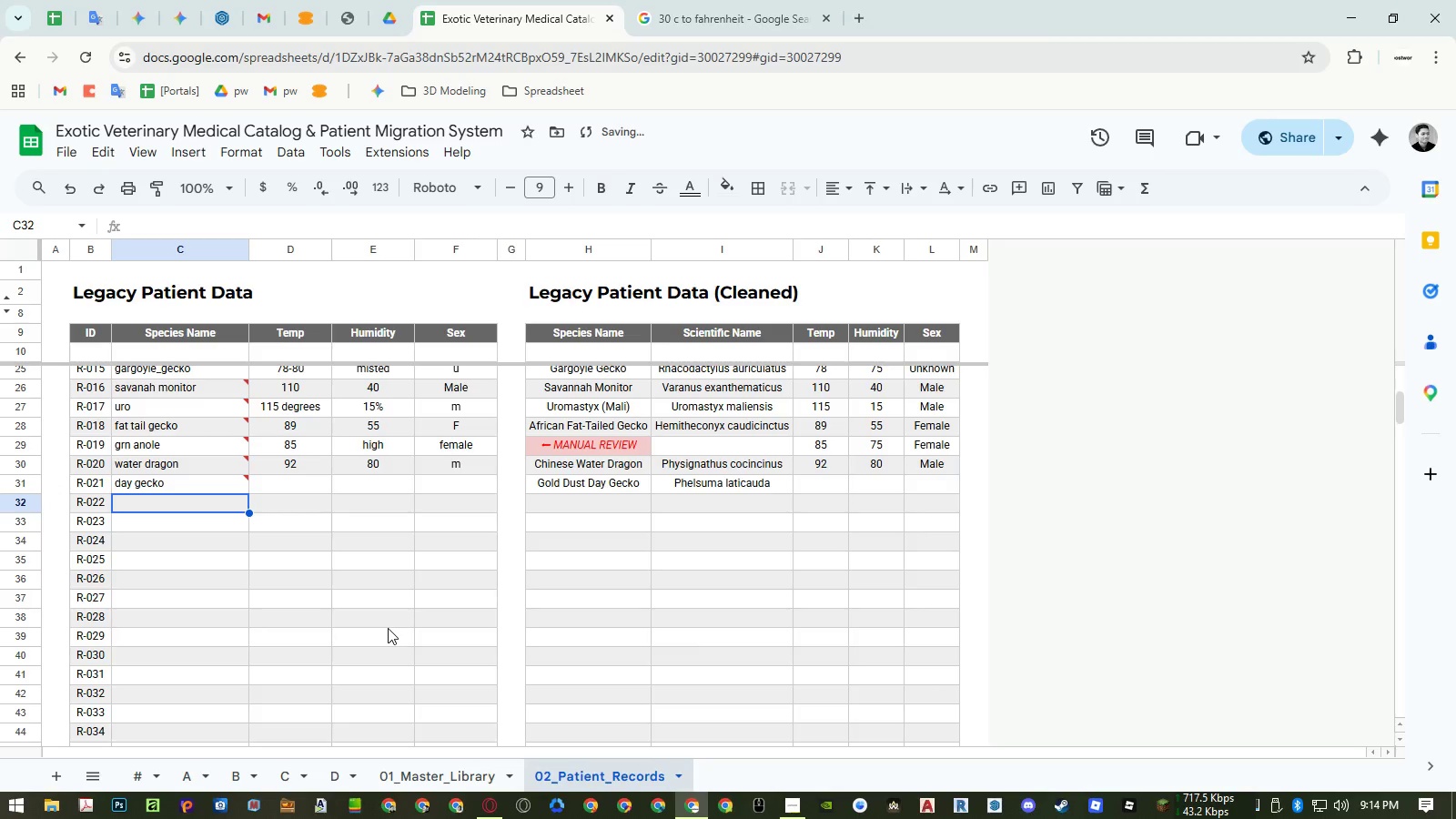 
type(frilled liz)
 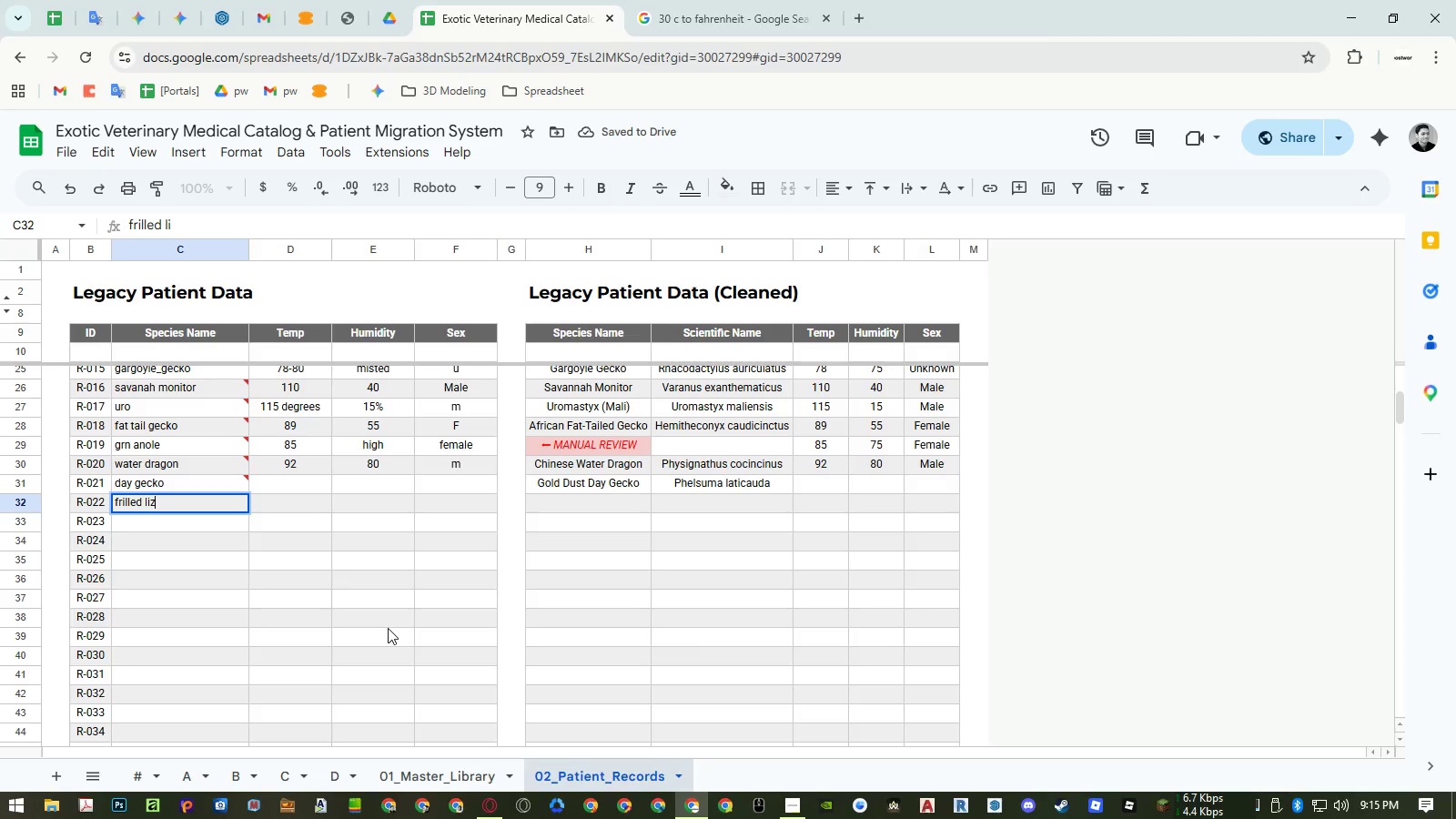 
key(Enter)
 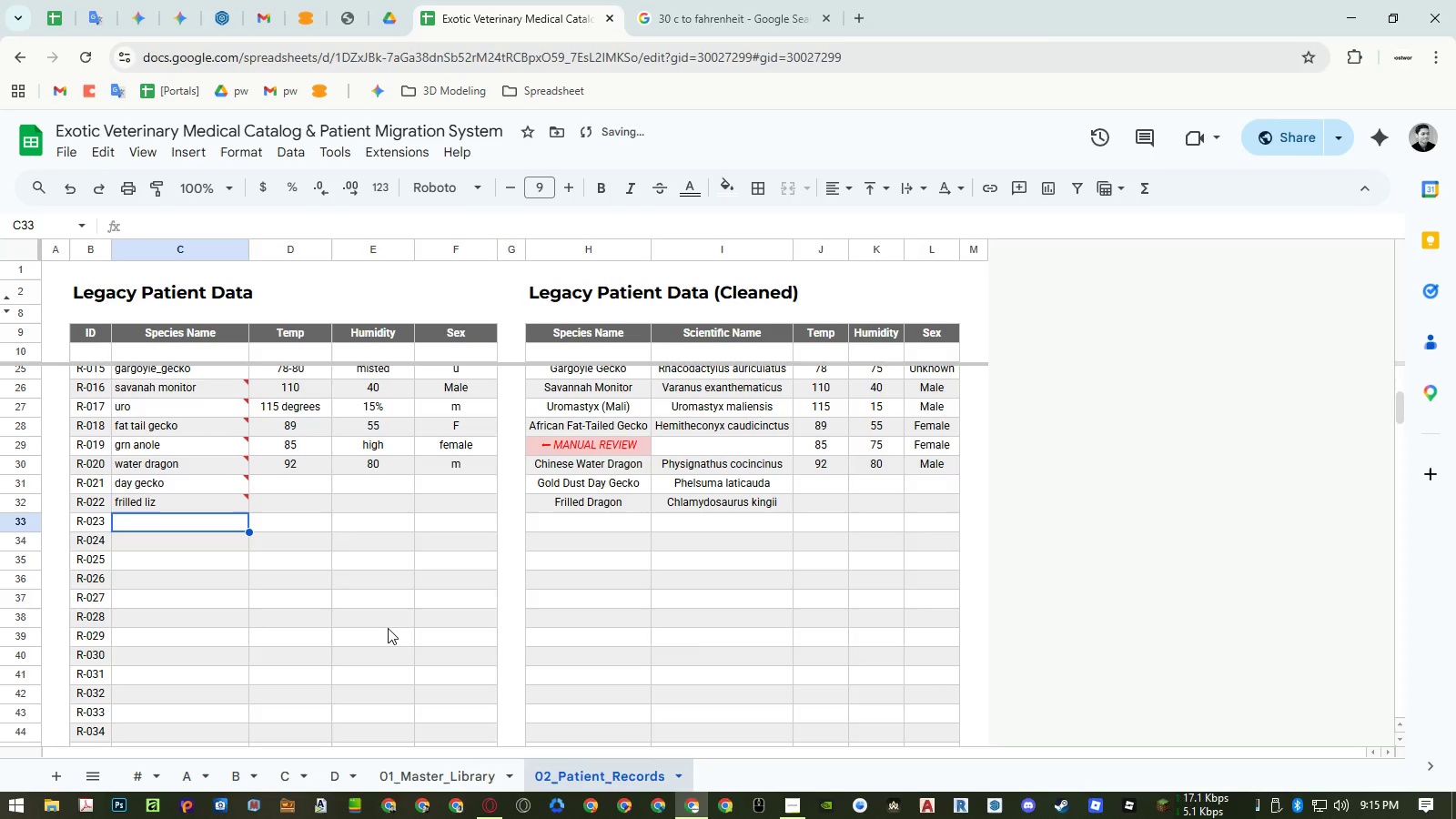 
type(mourning gecko)
 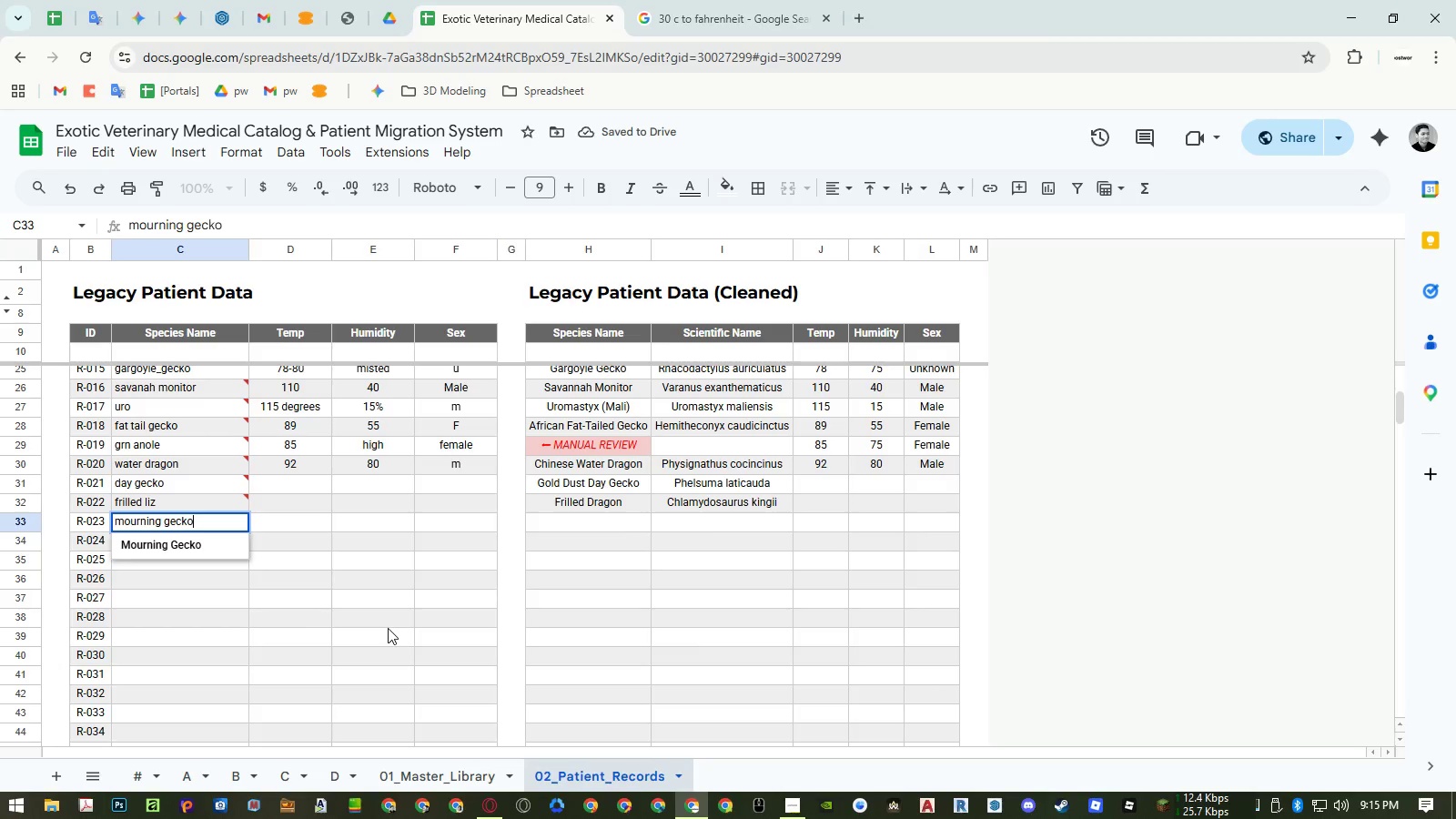 
key(Enter)
 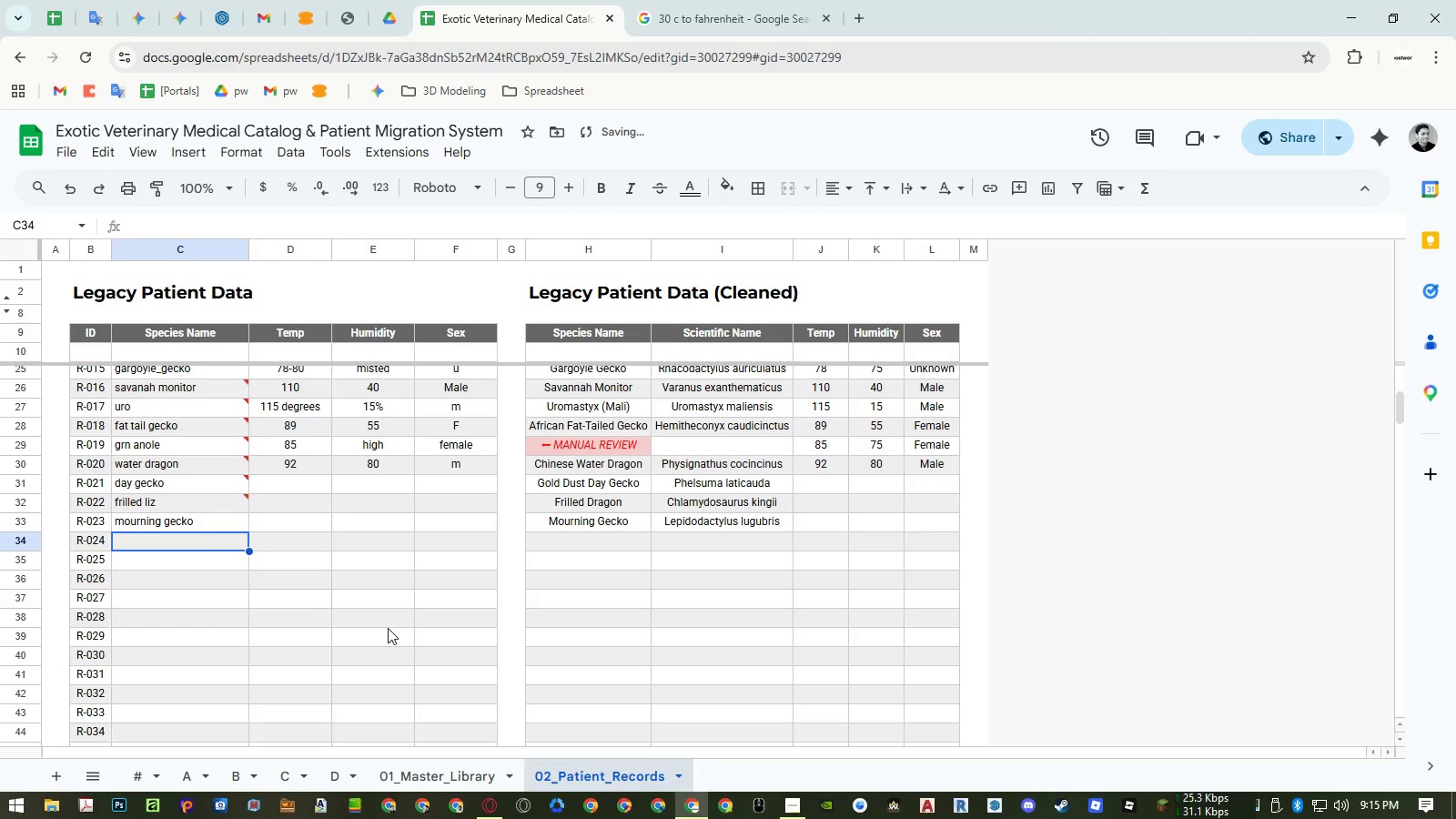 
type(cali king)
 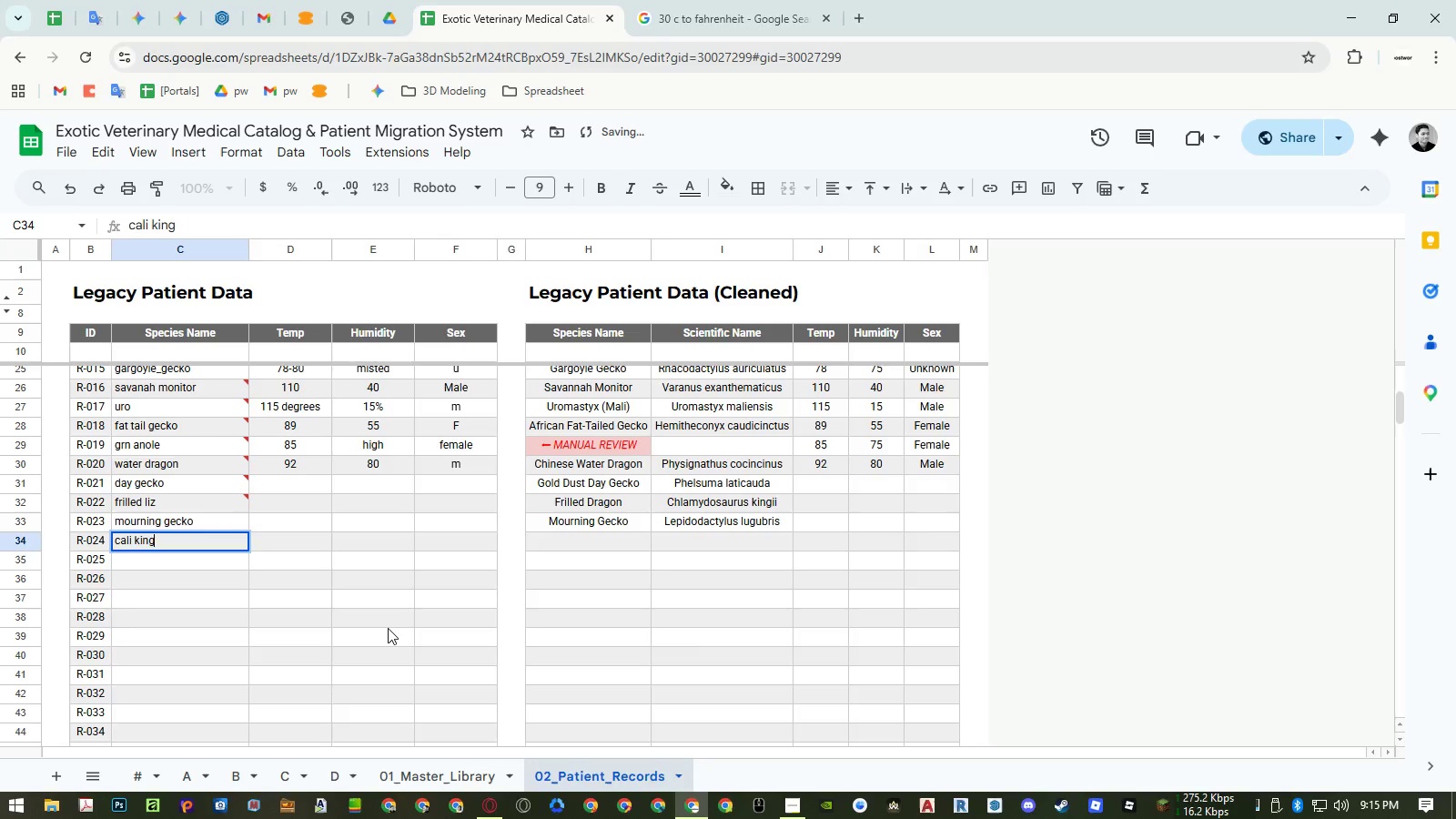 
key(Enter)
 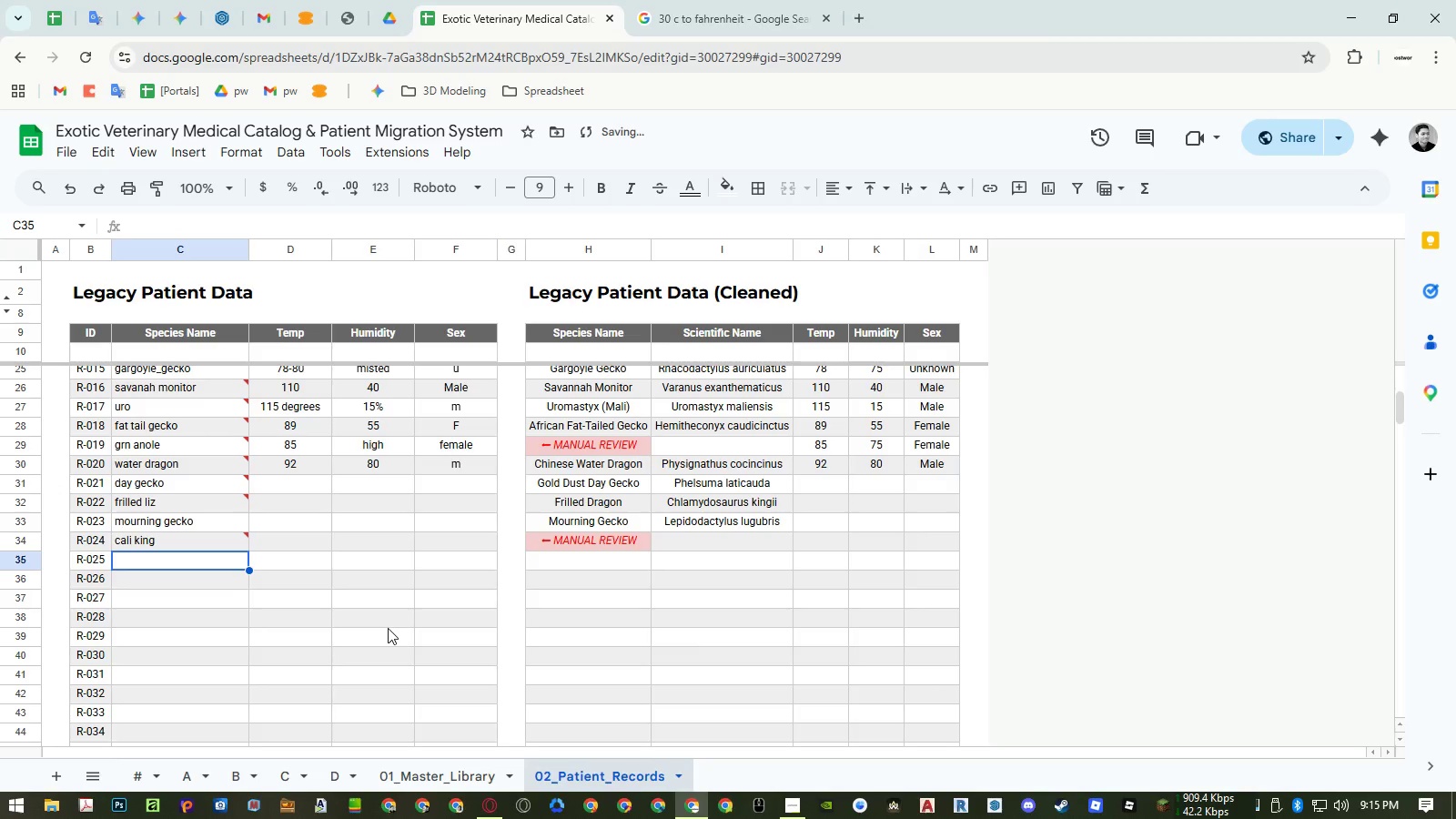 
type(sand boa)
 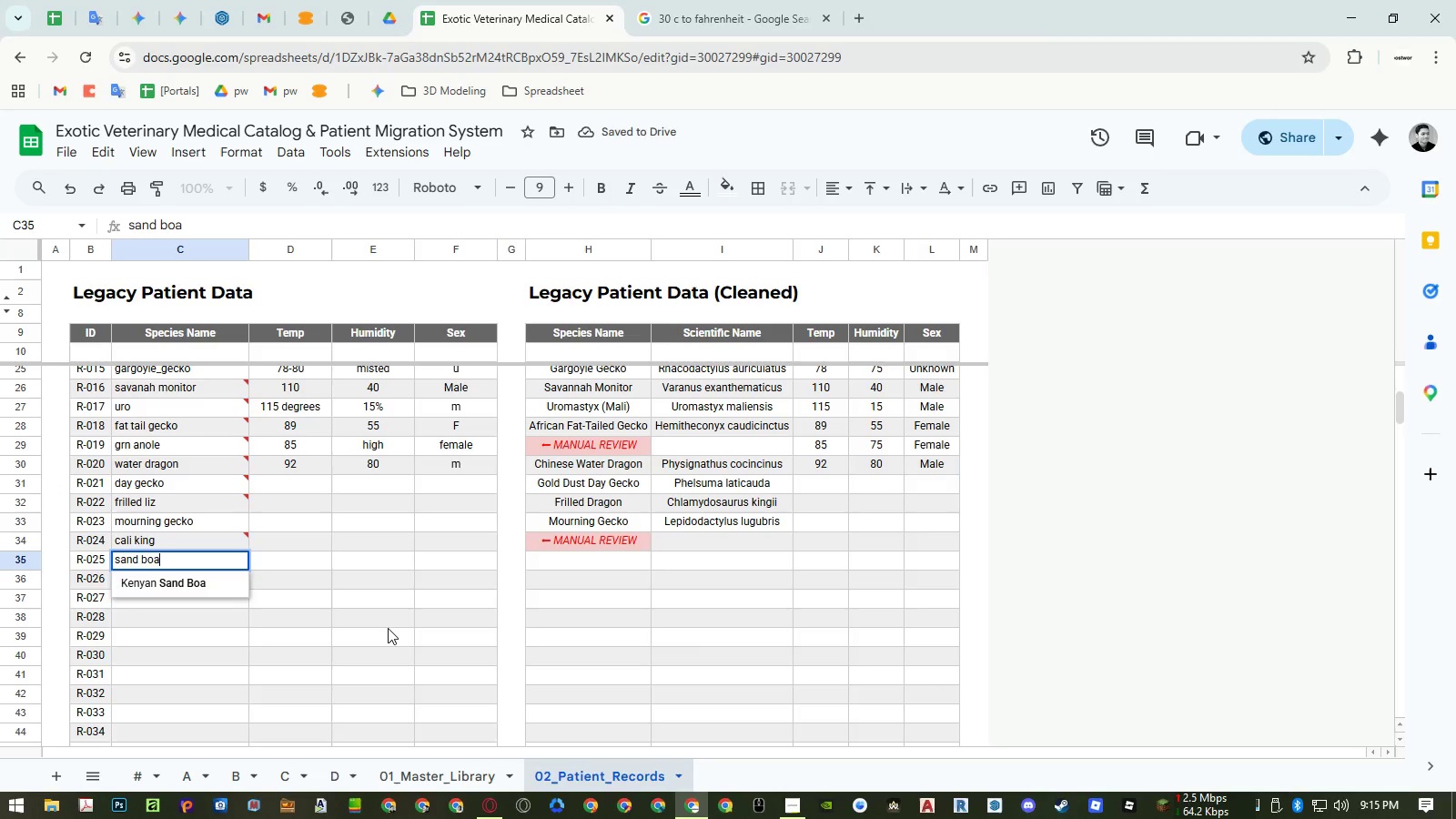 
key(Enter)
 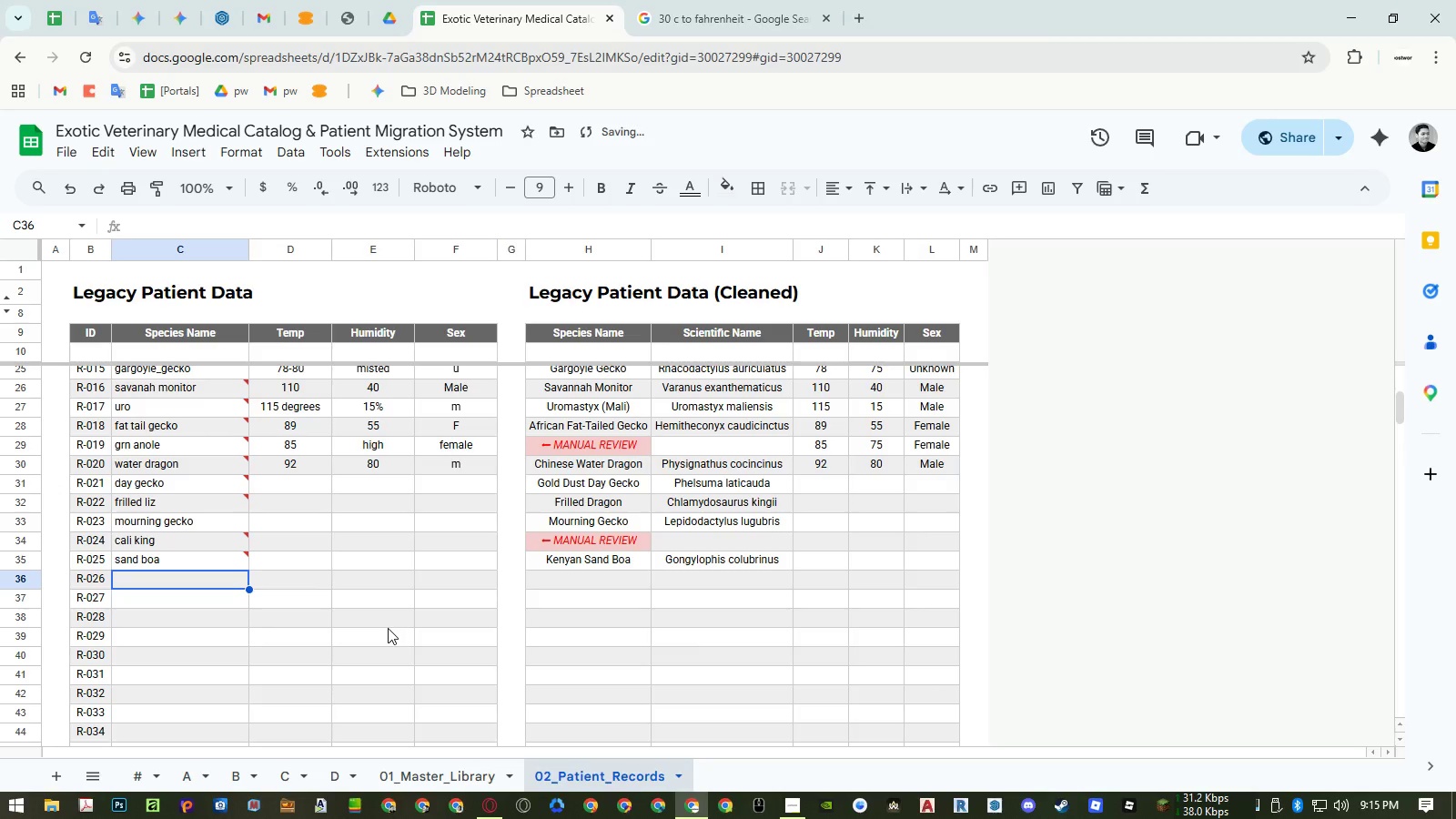 
key(ArrowUp)
 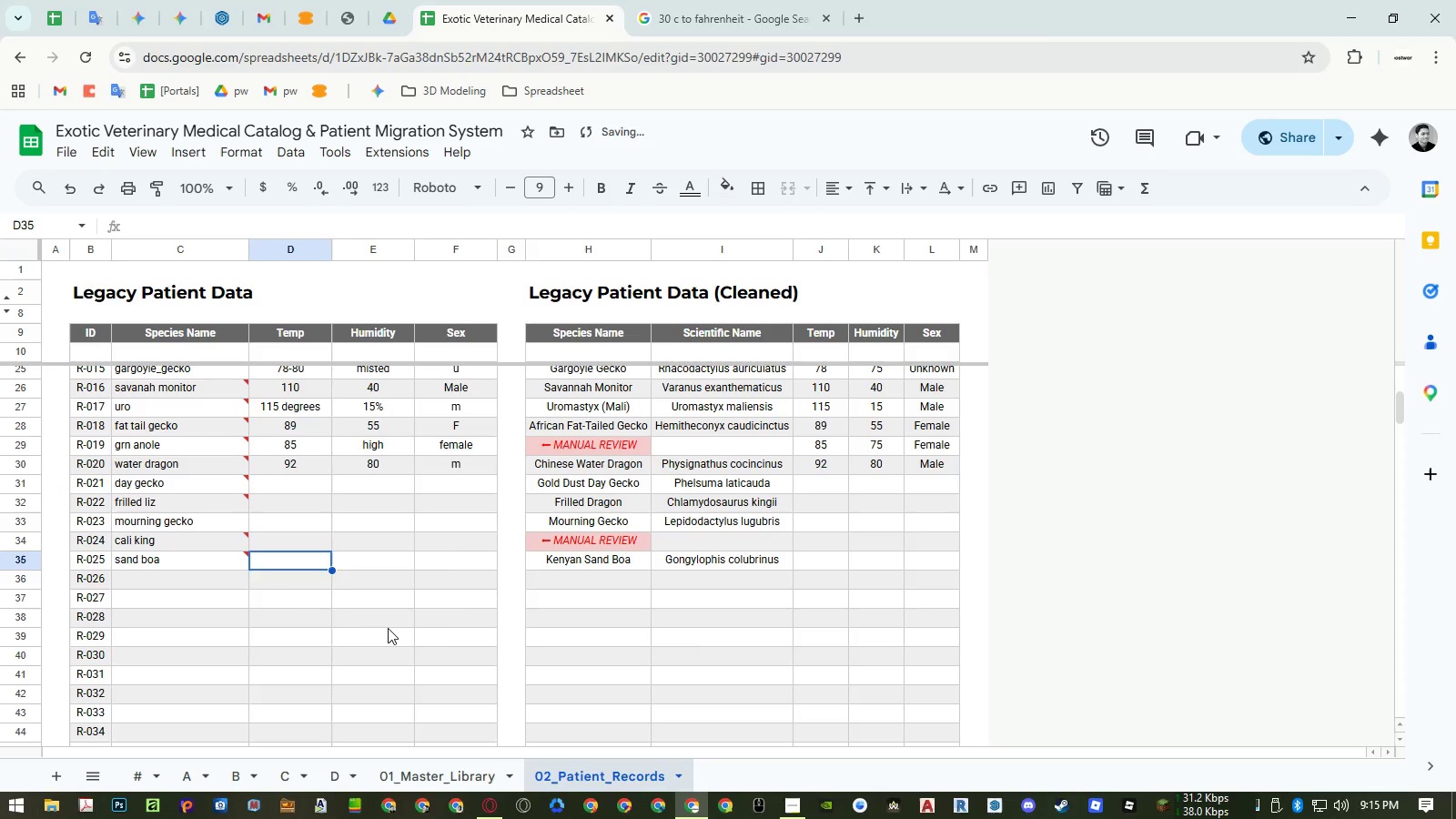 
key(ArrowRight)
 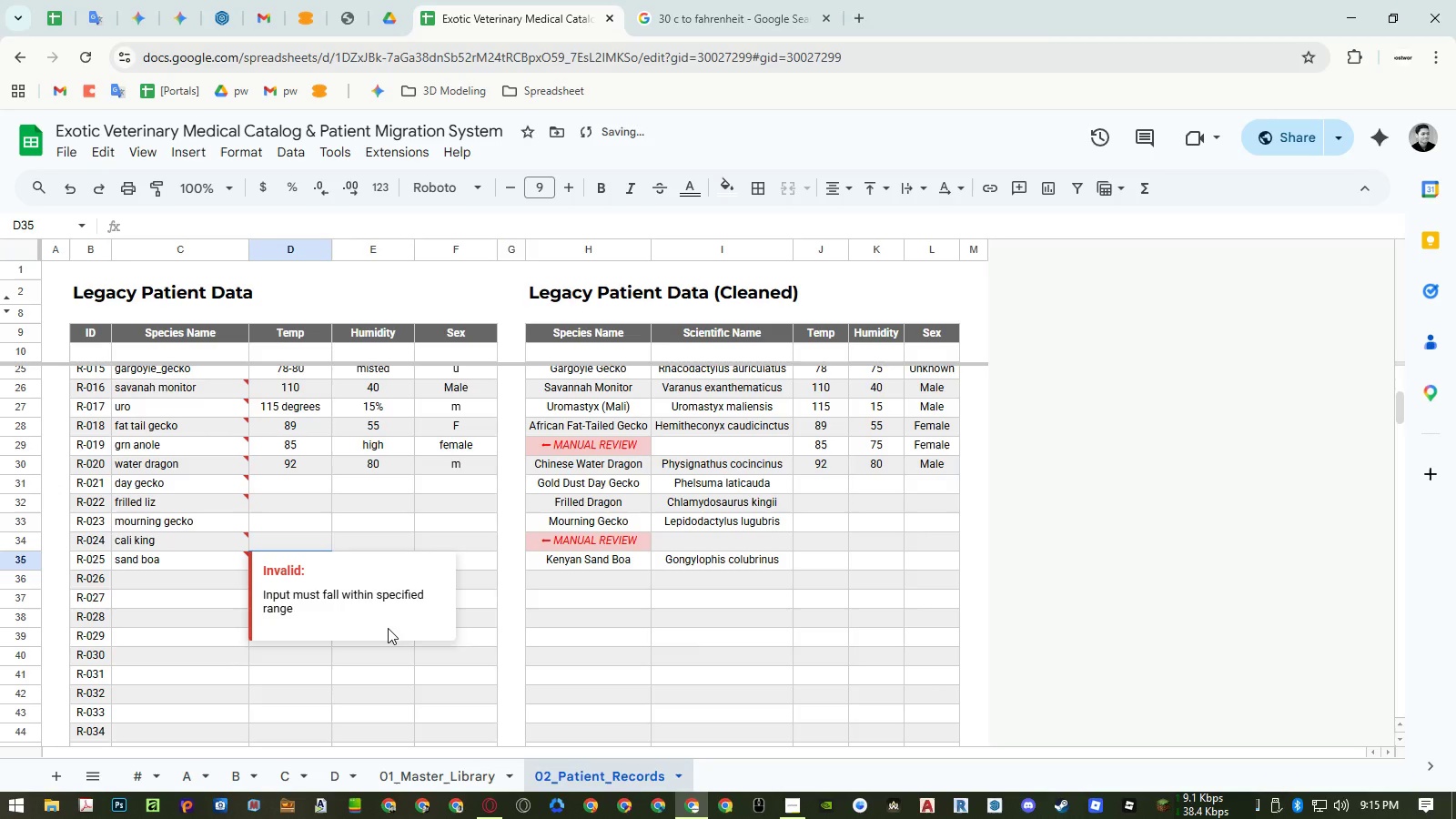 
key(Control+ArrowUp)
 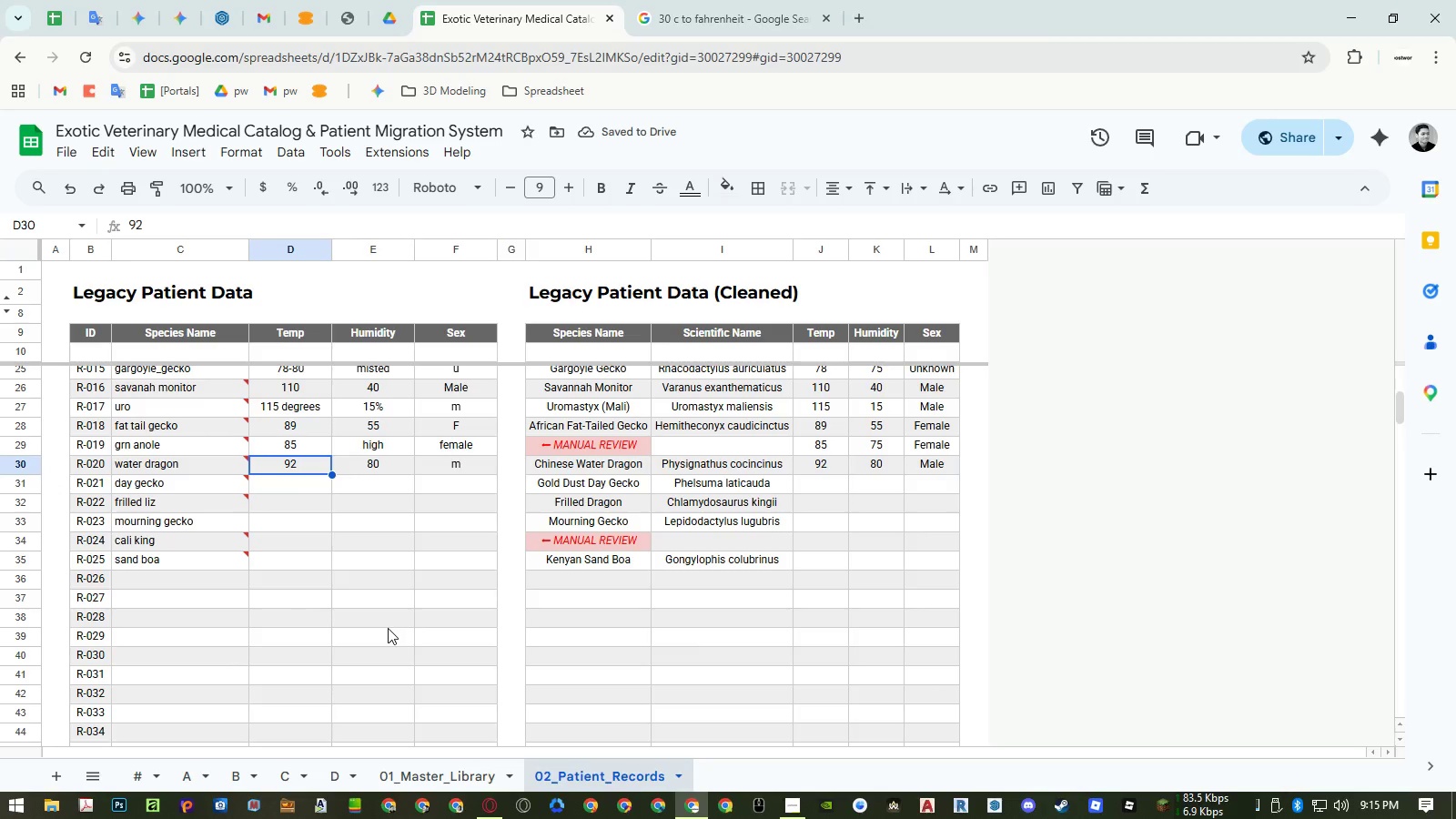 
key(ArrowDown)
 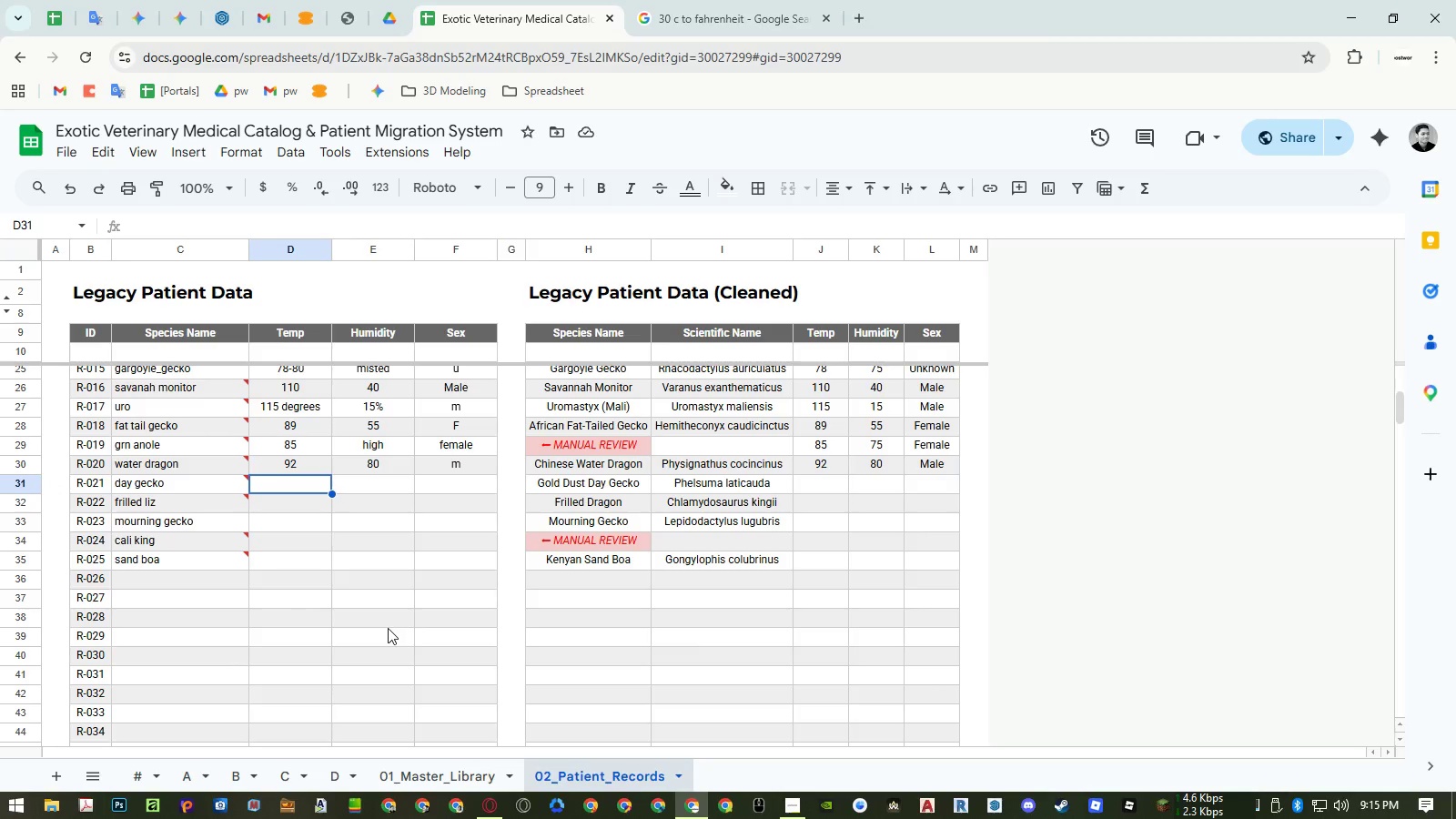 
type(87)
key(NumpadEnter)
type(100)
key(NumpadEnter)
type(room temper)
 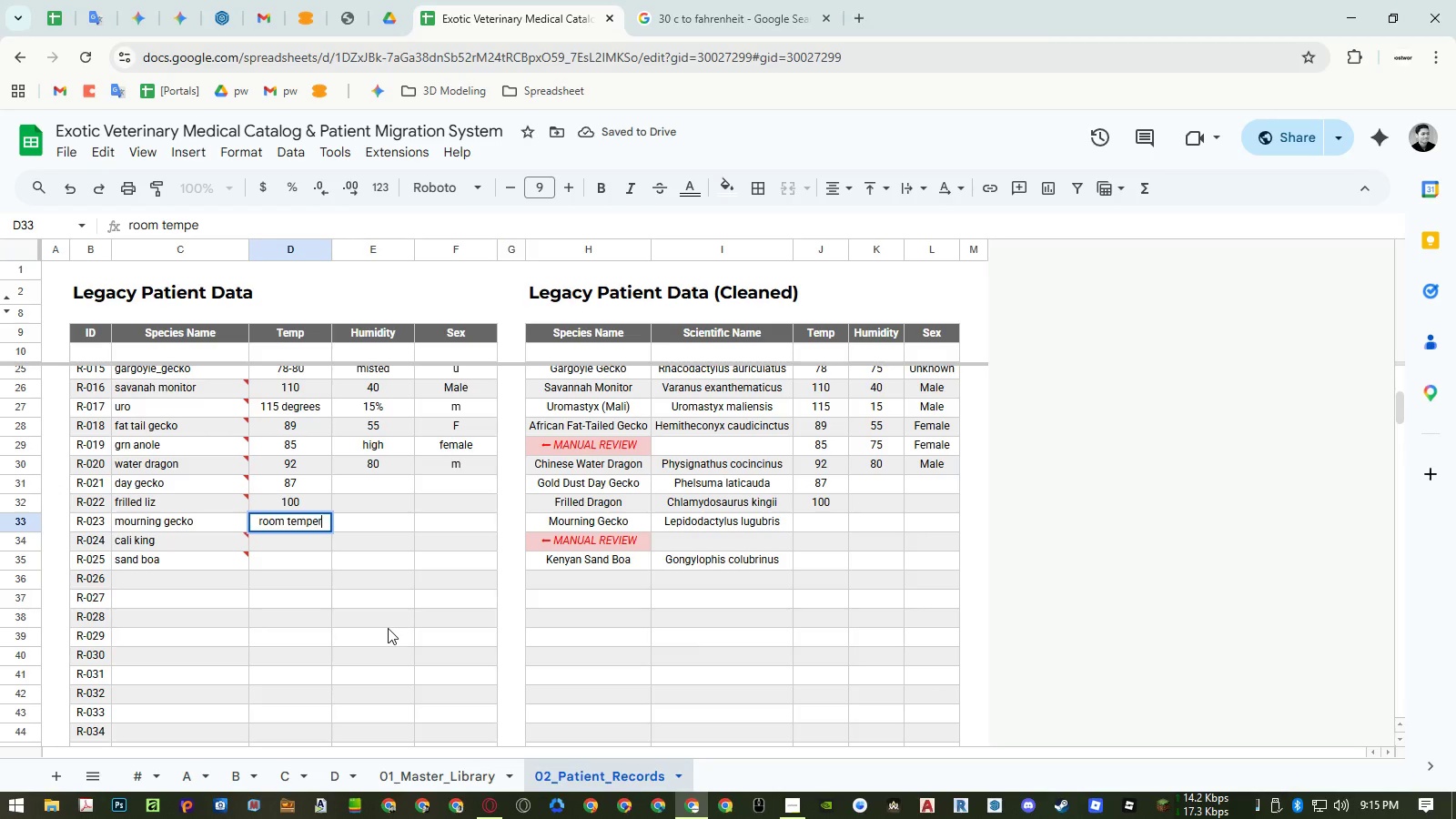 
key(Enter)
 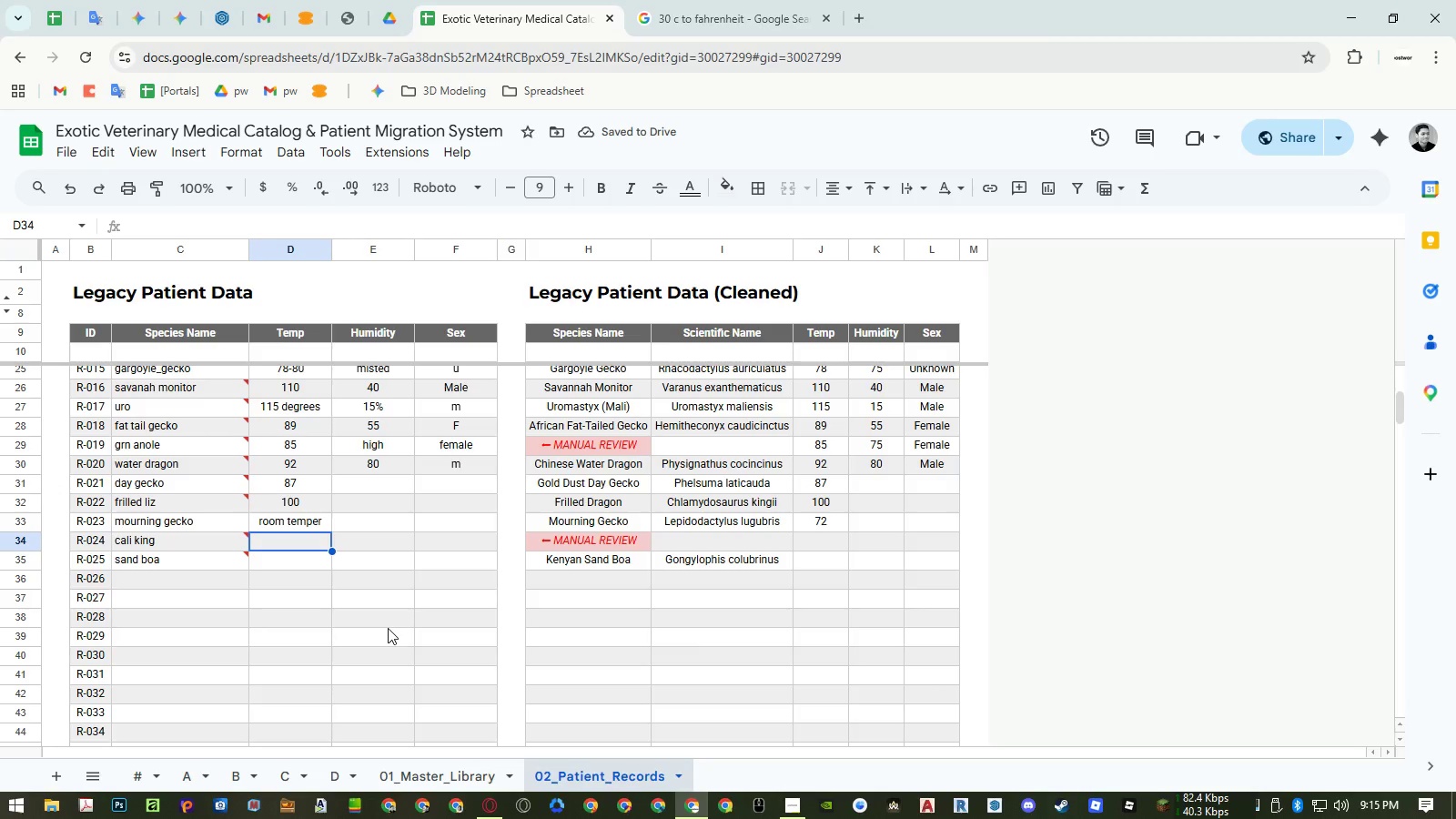 
wait(5.25)
 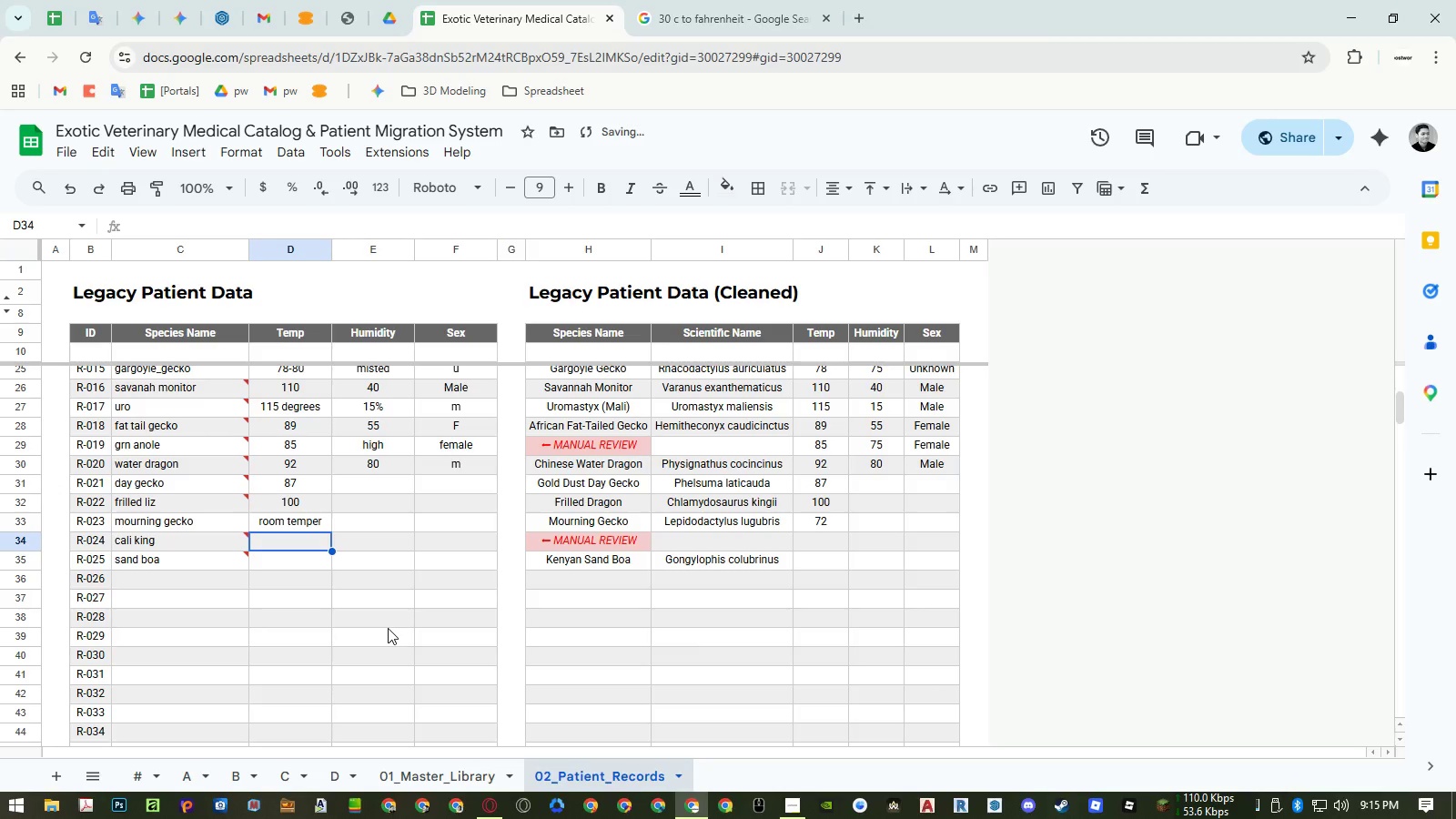 
key(Numpad8)
 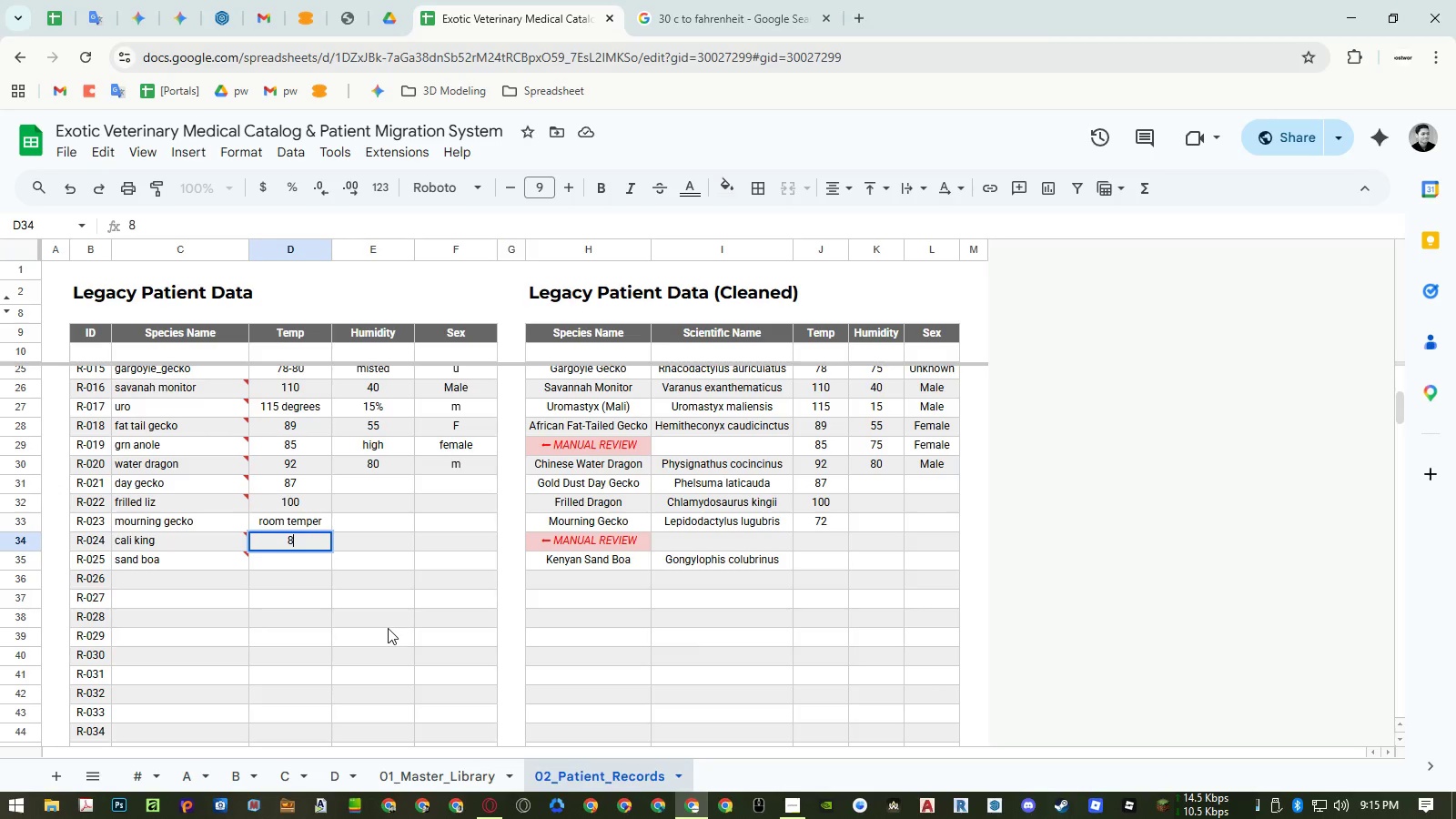 
key(Numpad5)
 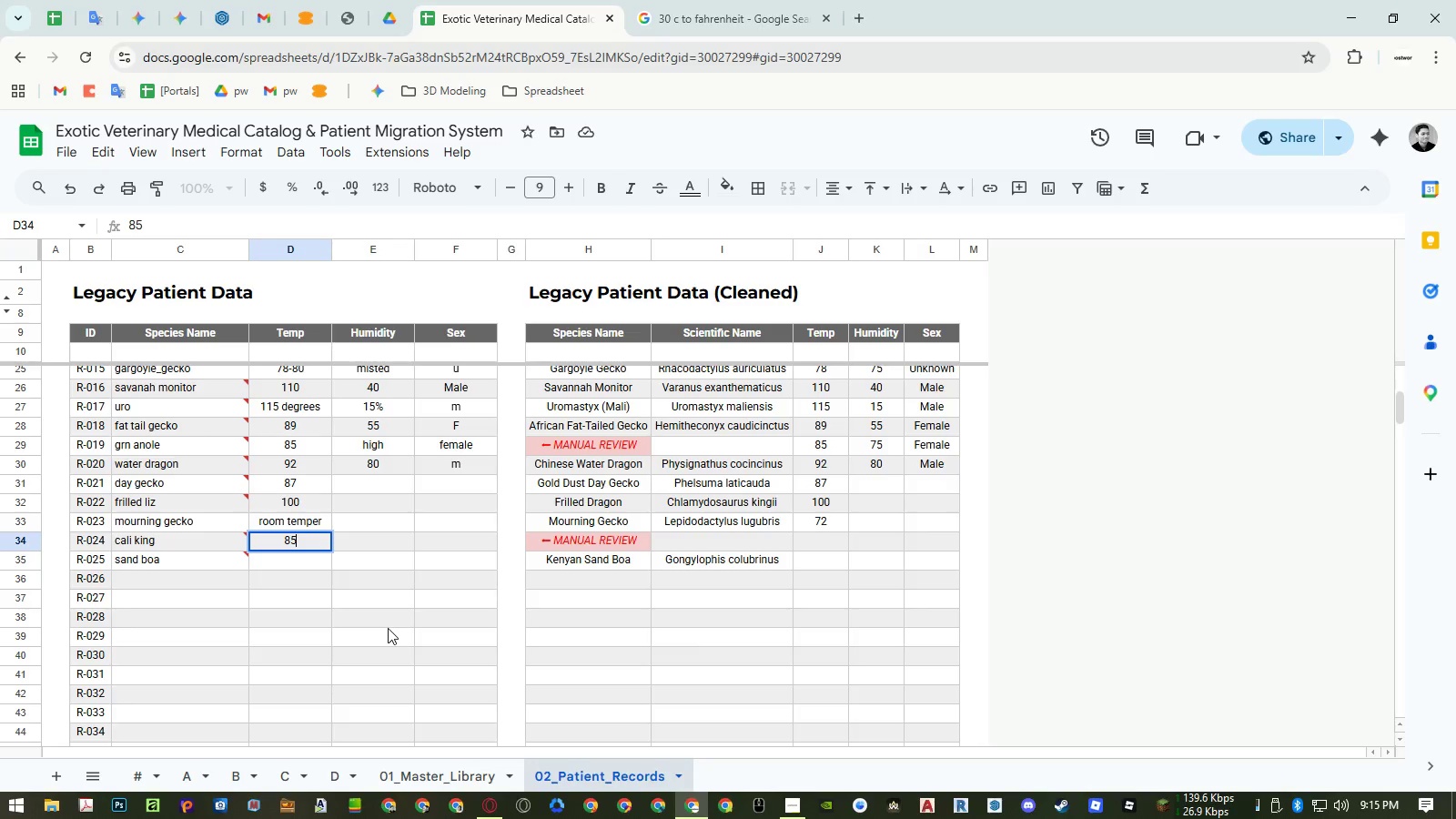 
key(NumpadEnter)
 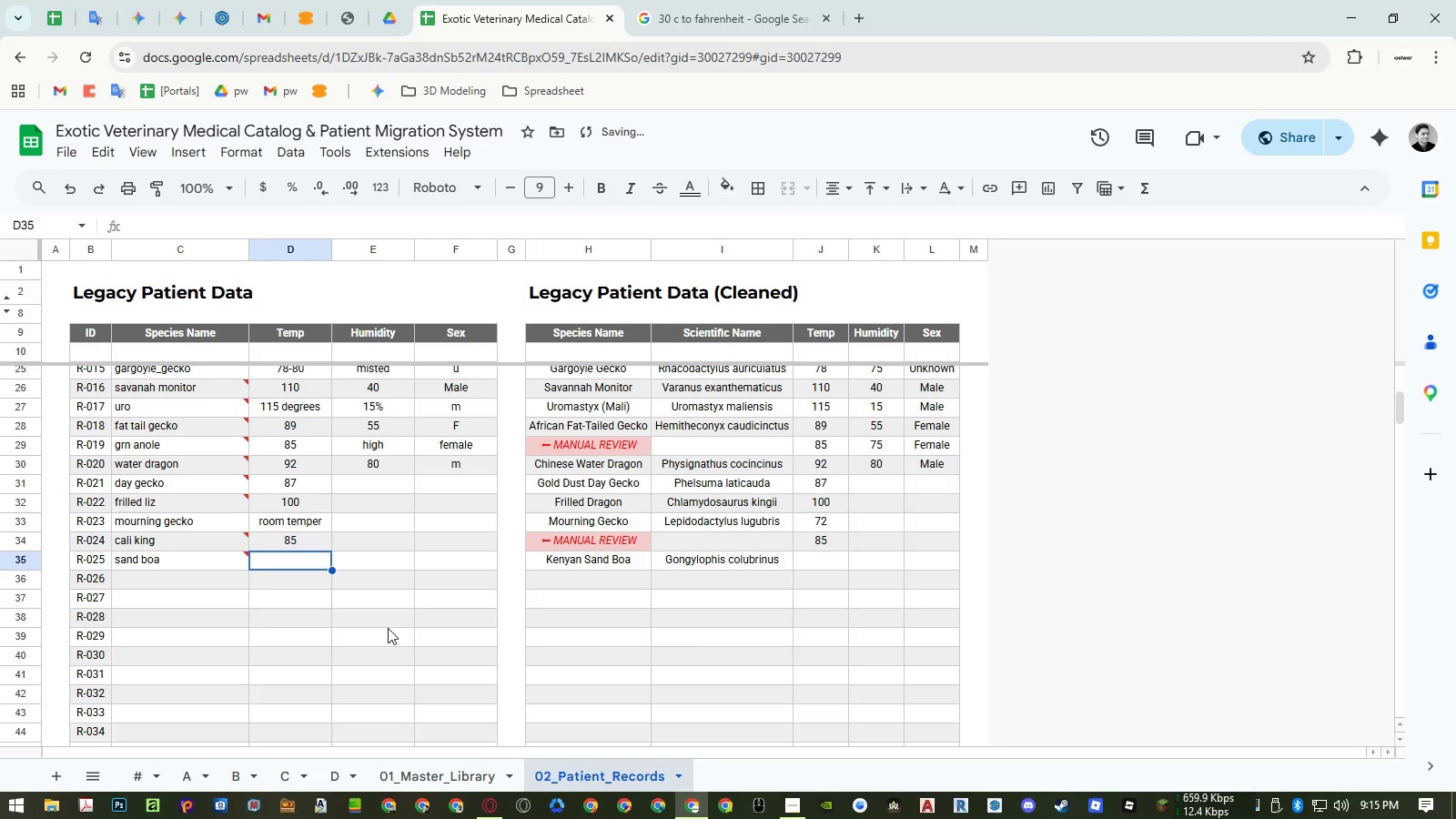 
key(Numpad9)
 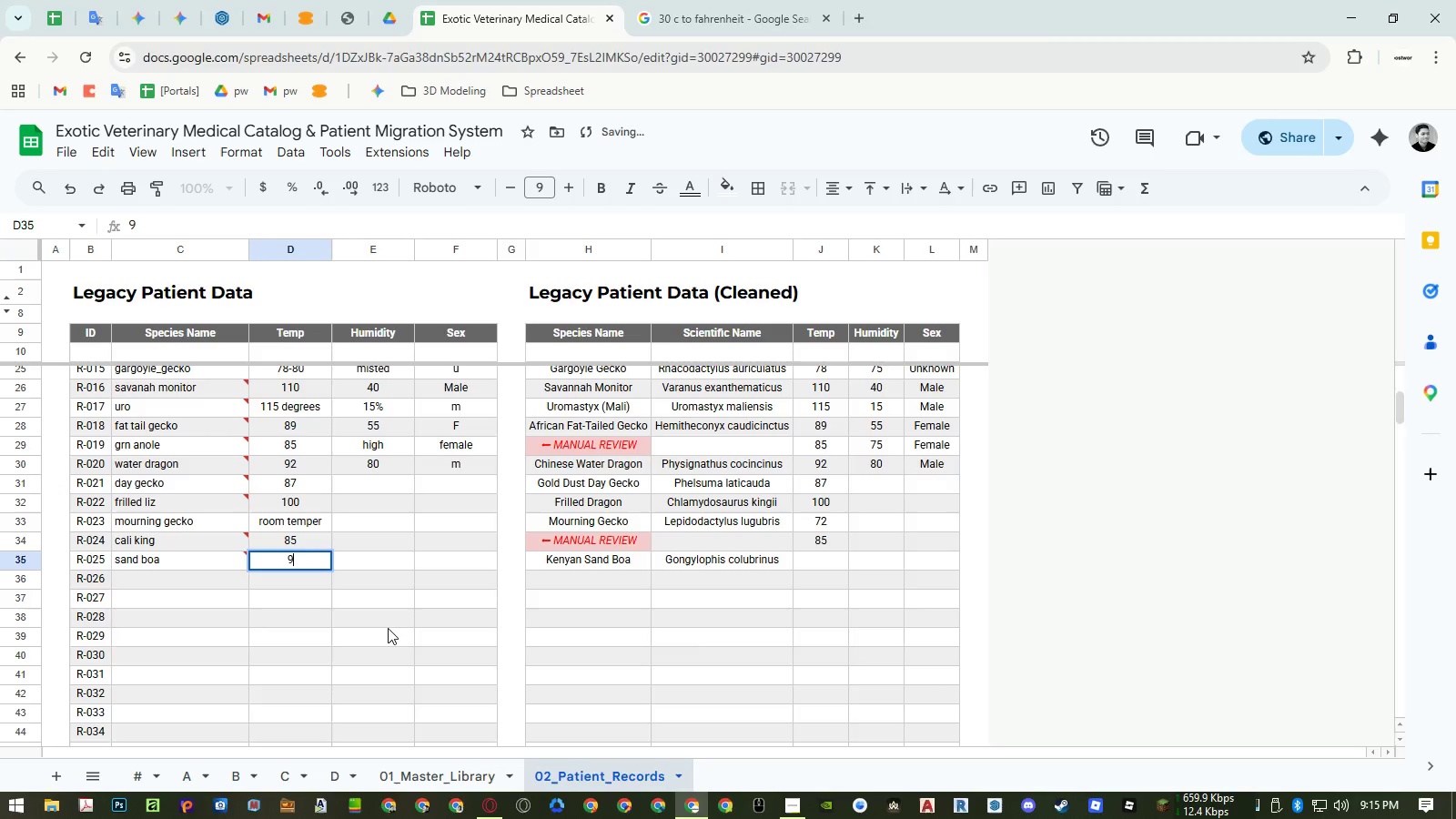 
key(Numpad3)
 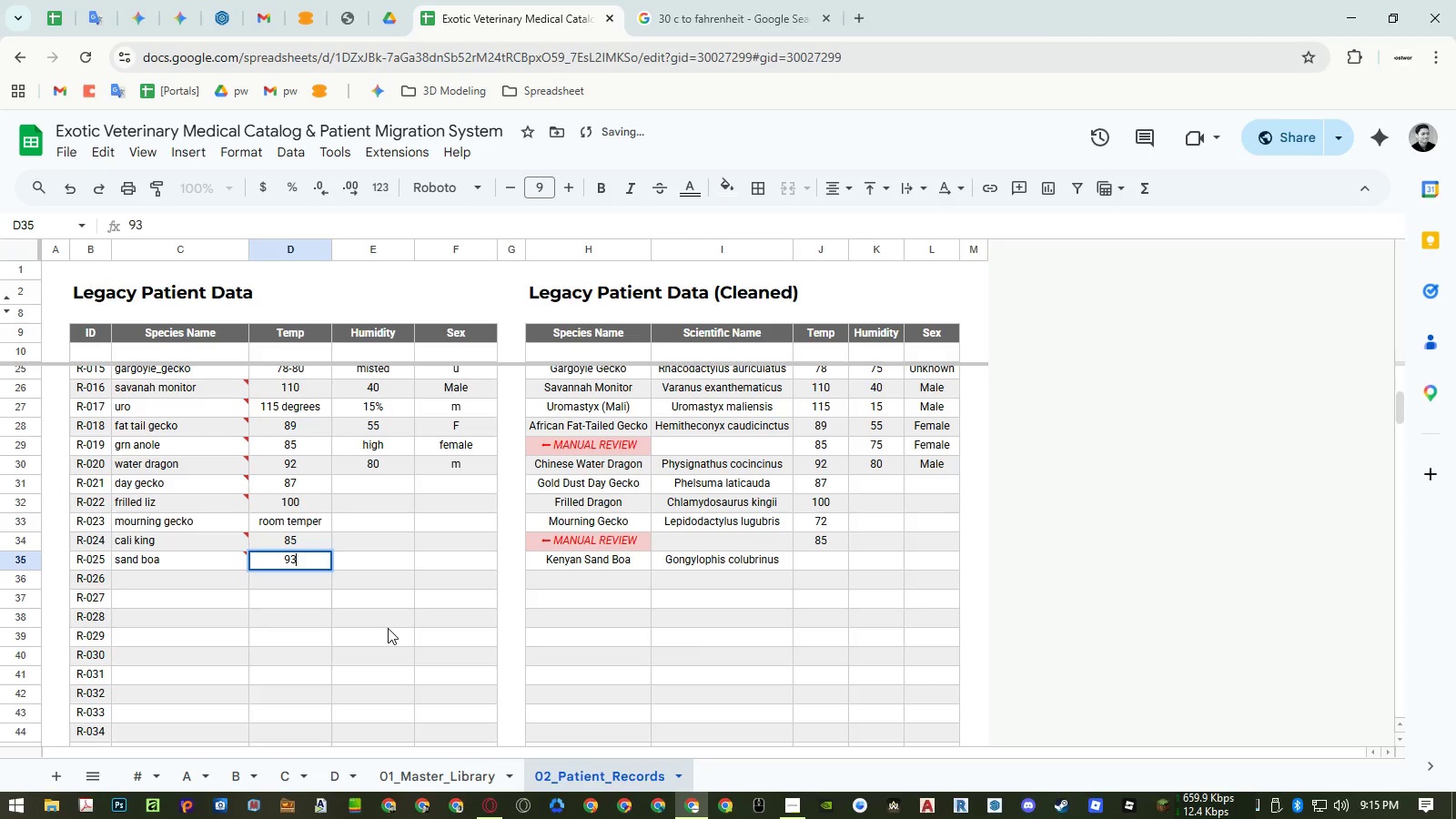 
key(NumpadEnter)
 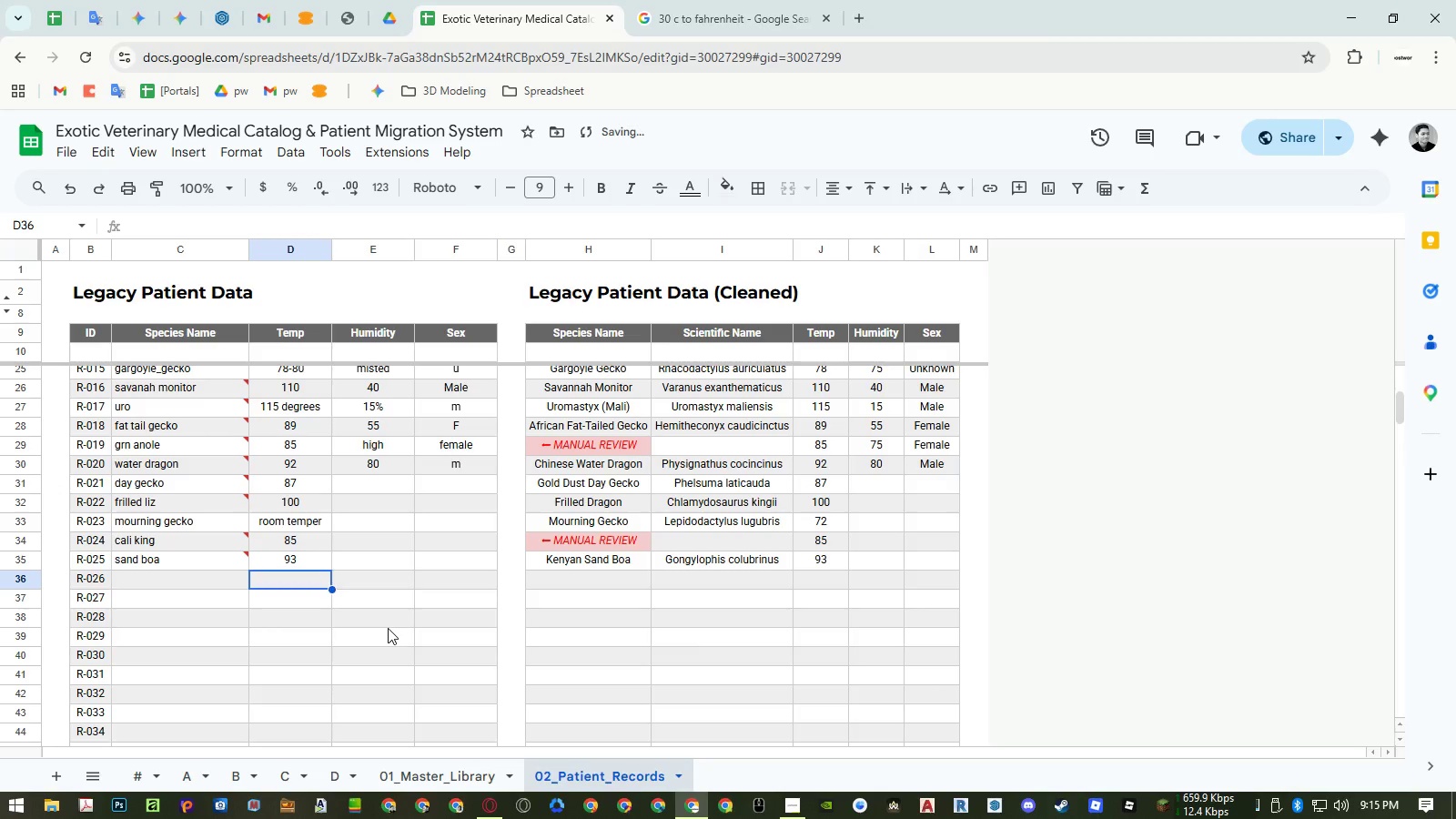 
key(ArrowRight)
 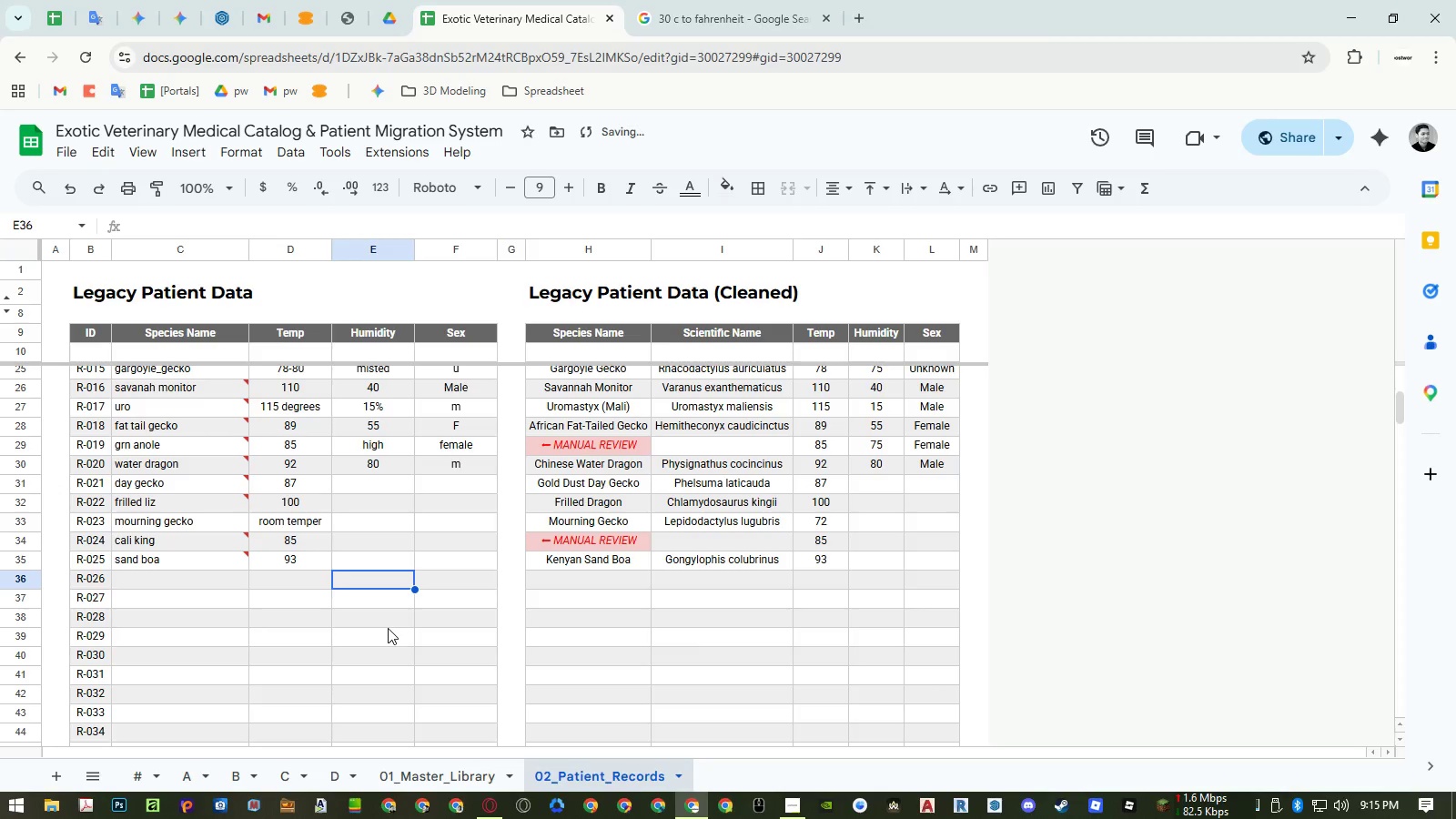 
key(Control+ControlLeft)
 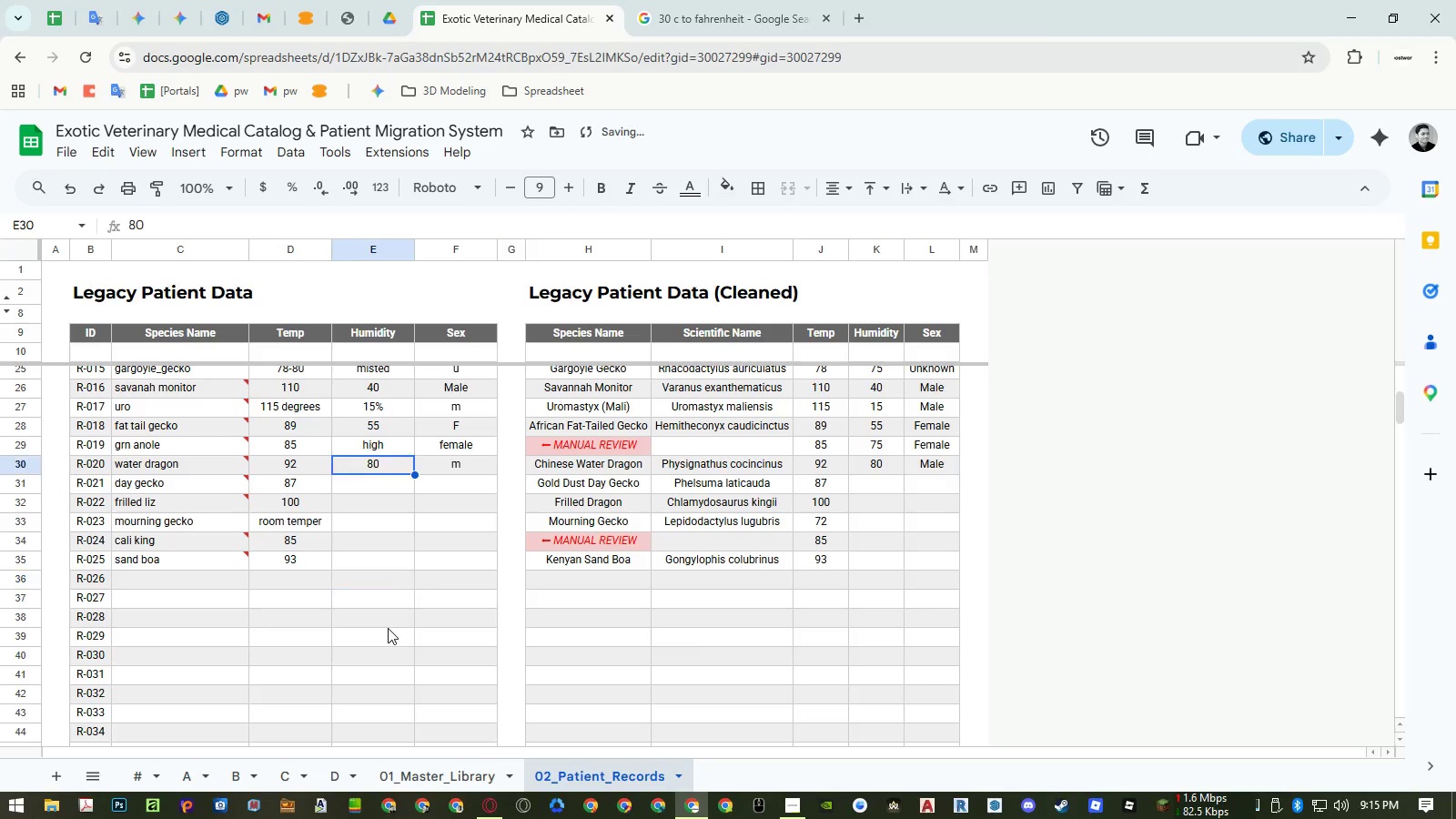 
key(Control+ArrowUp)
 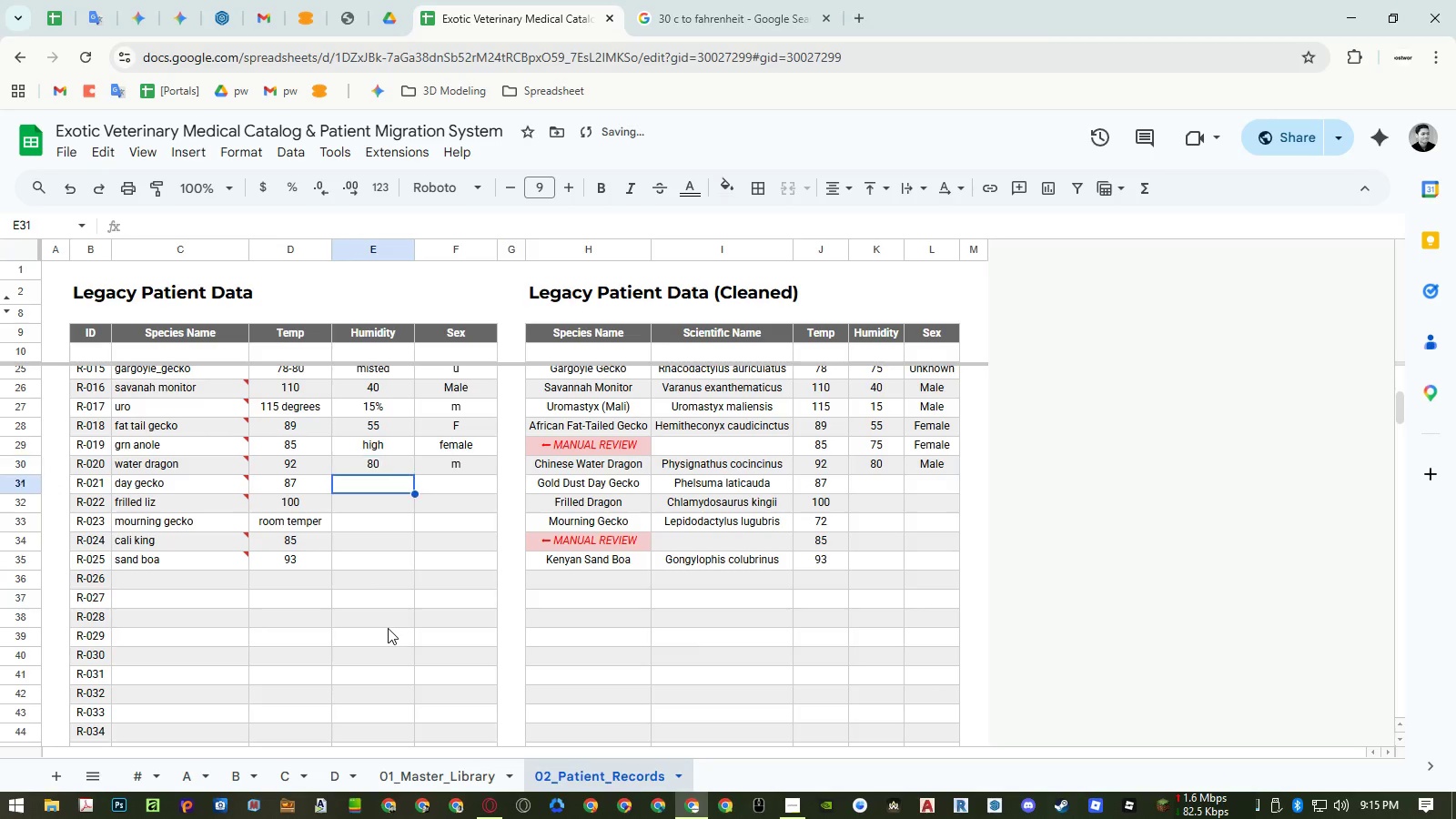 
key(ArrowDown)
 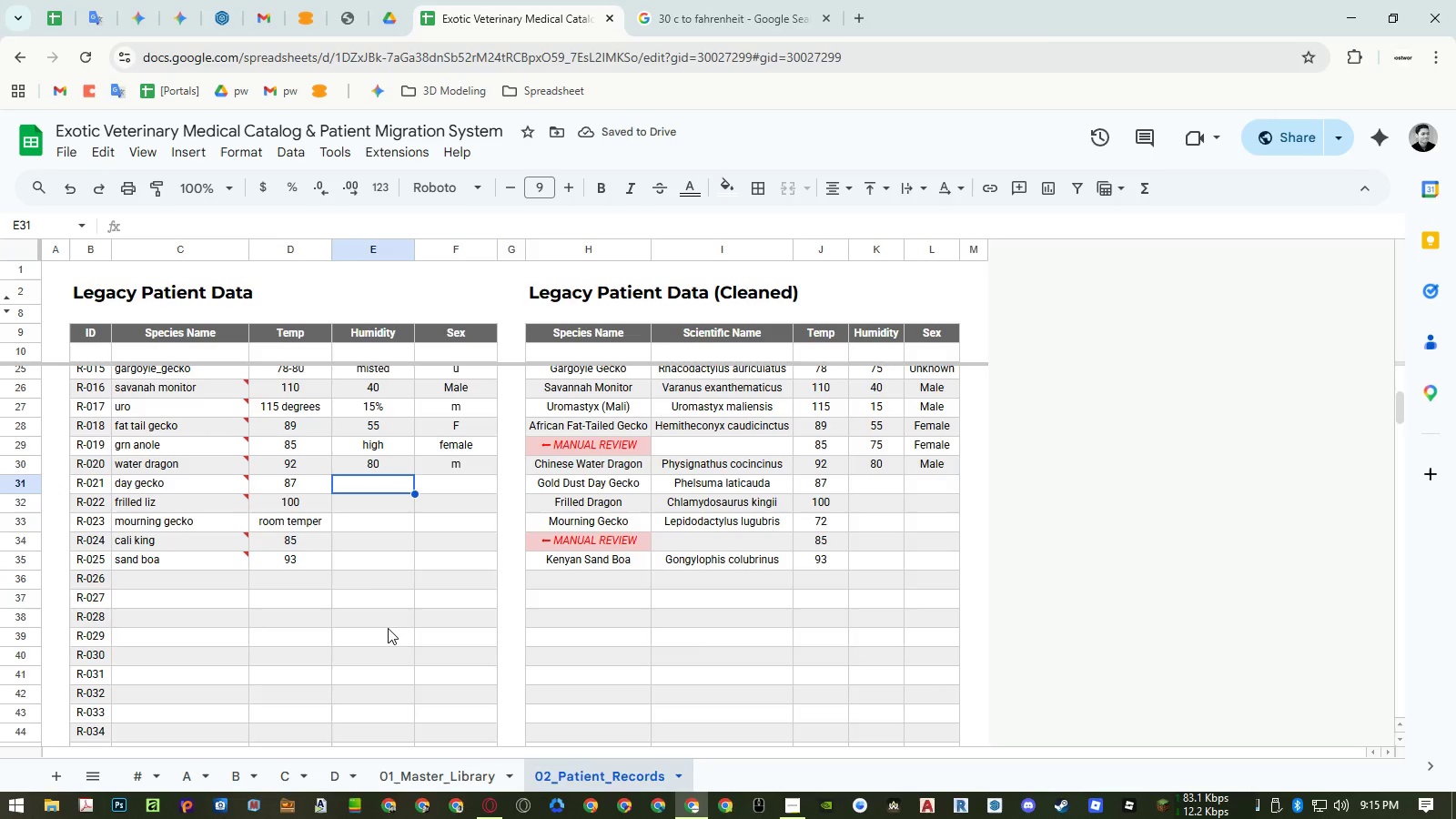 
key(Numpad6)
 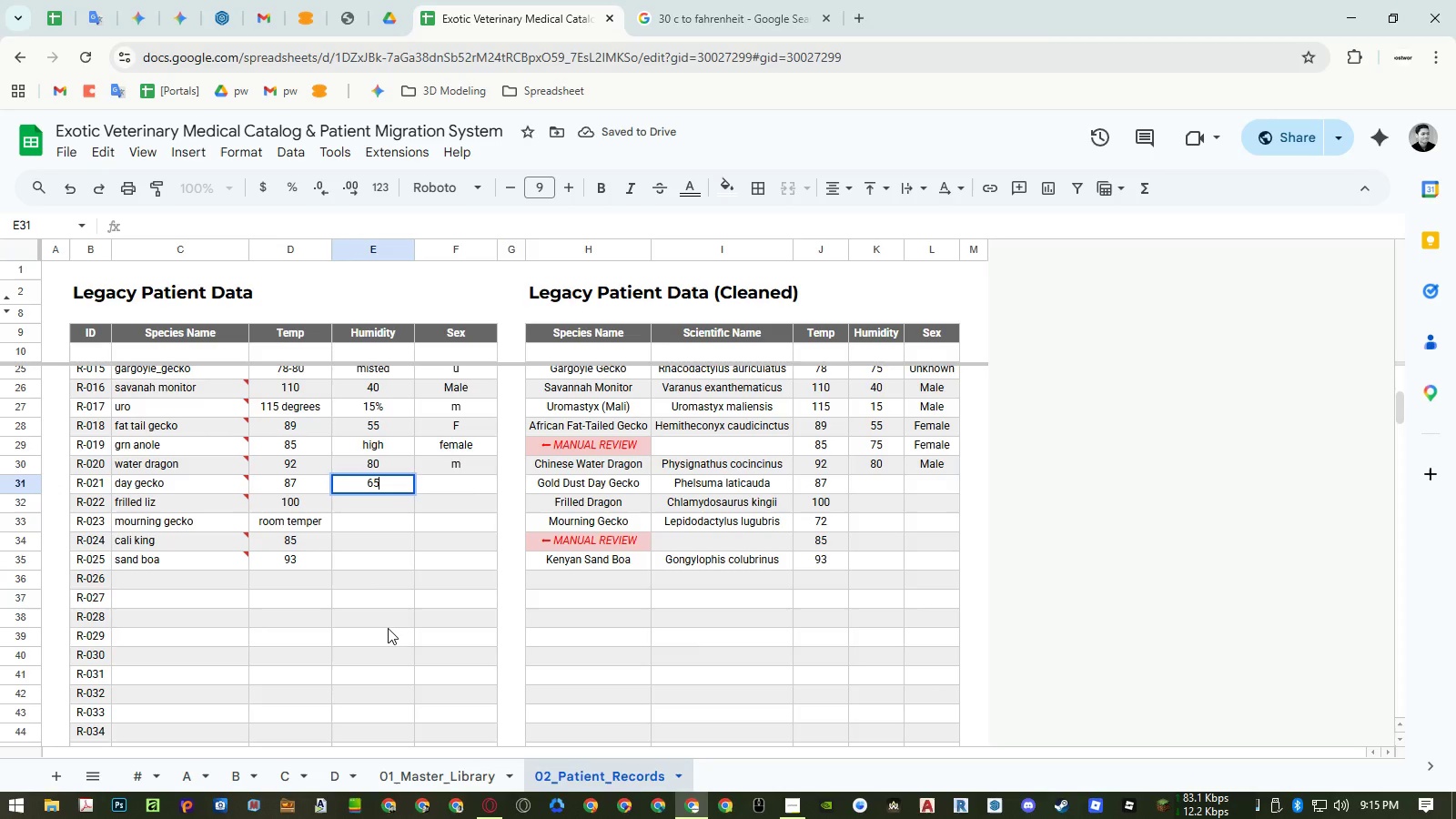 
key(Numpad5)
 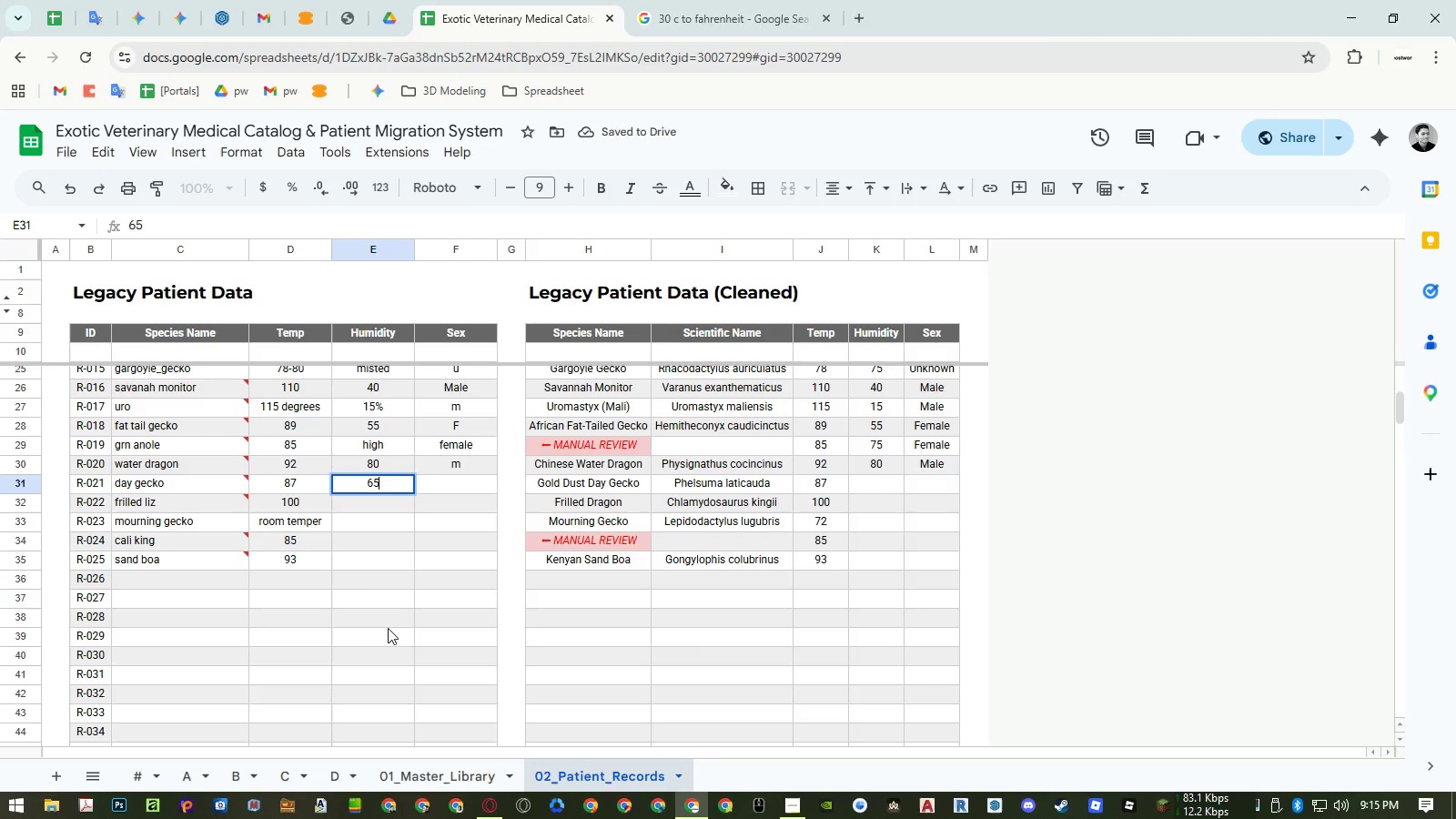 
key(NumpadEnter)
 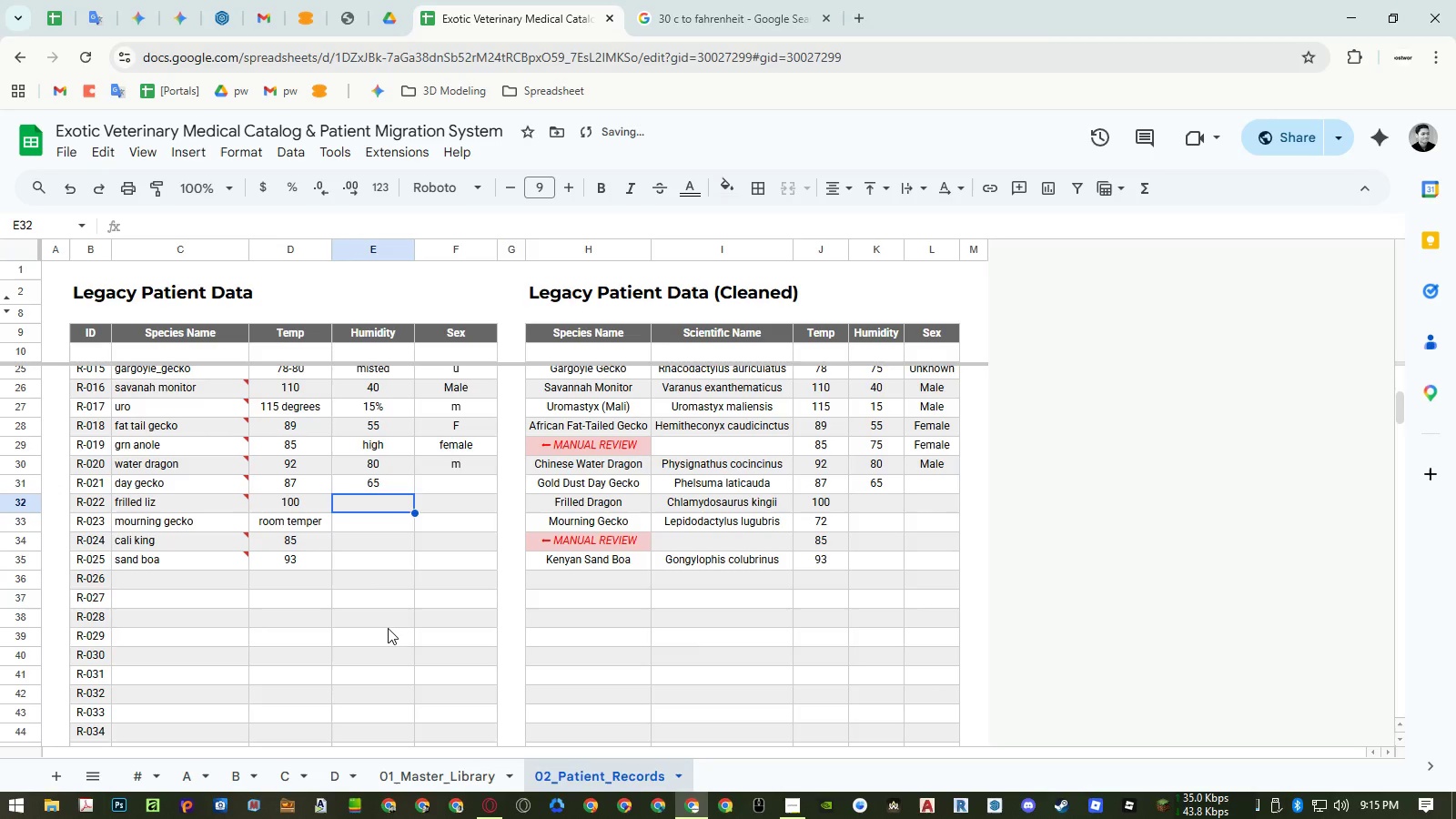 
key(Numpad6)
 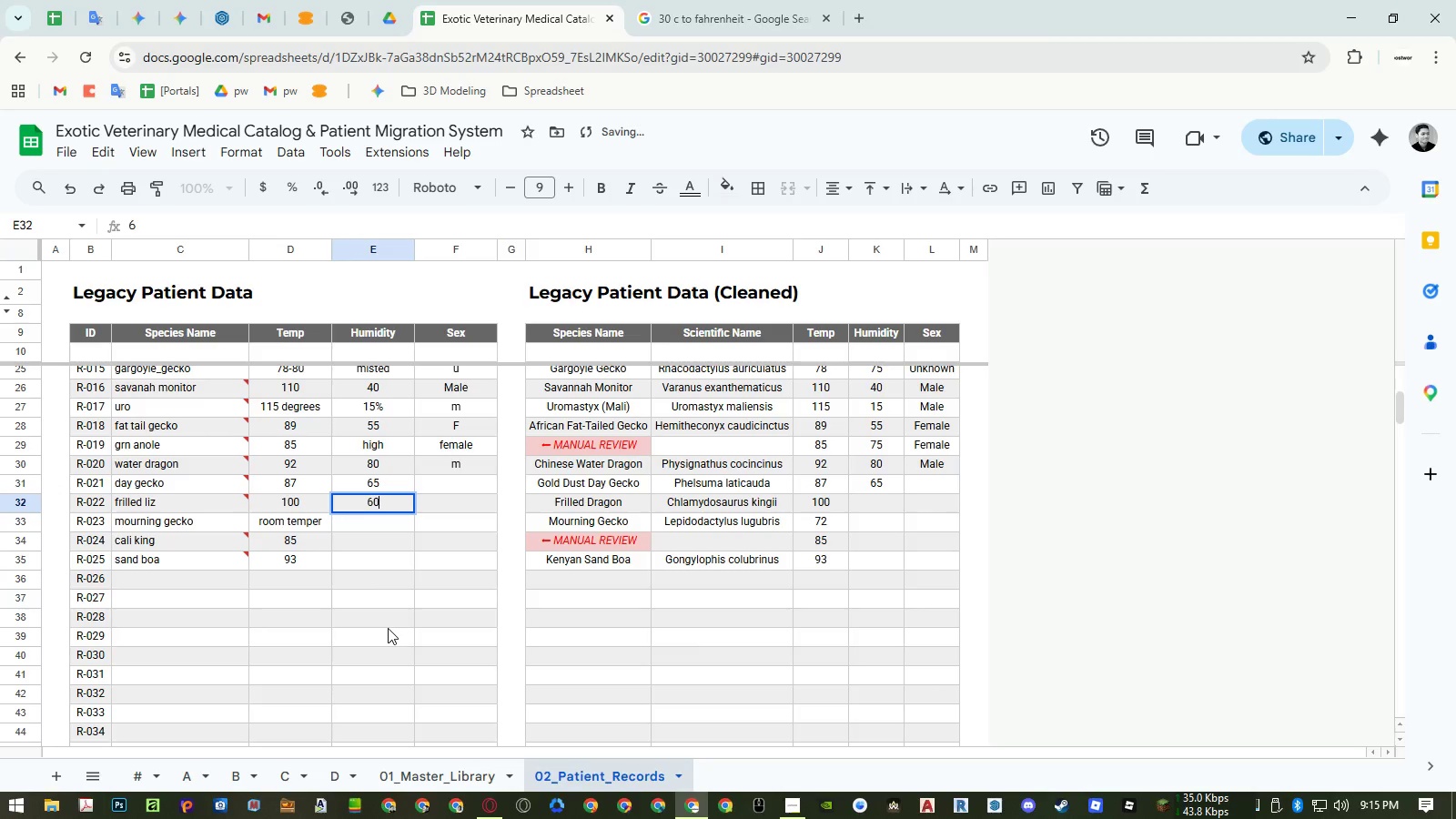 
key(Numpad0)
 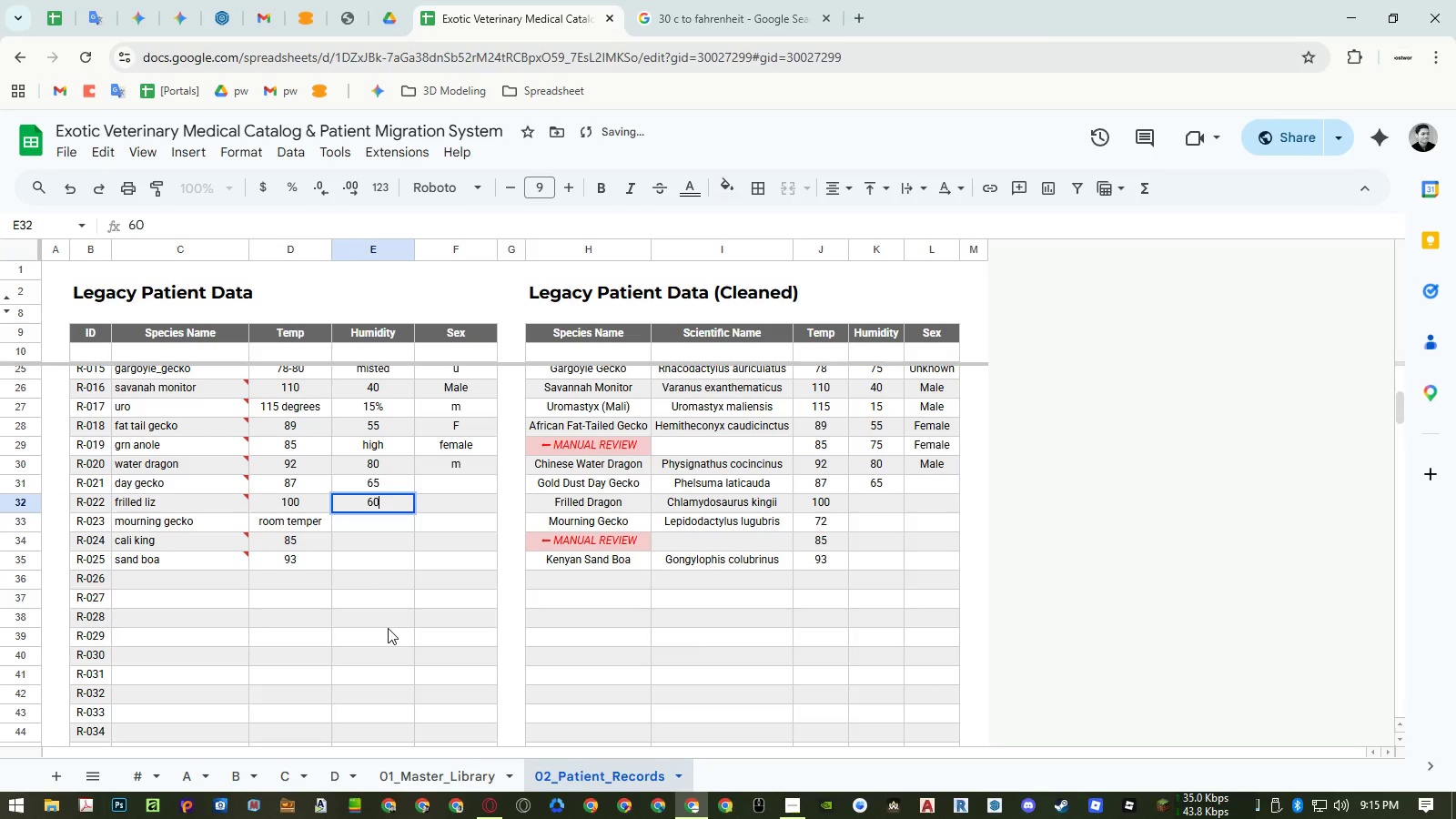 
key(NumpadEnter)
 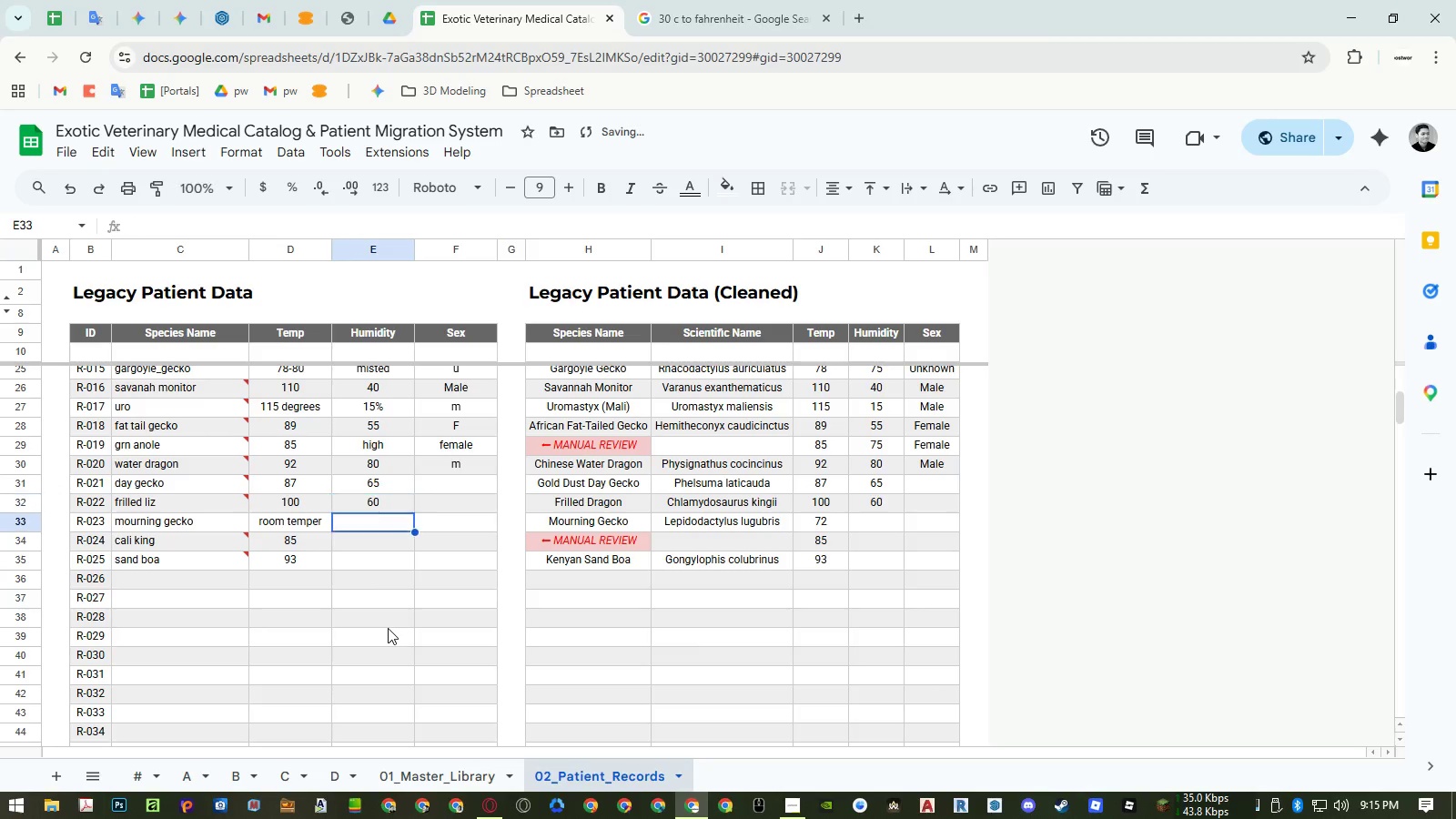 
key(Numpad7)
 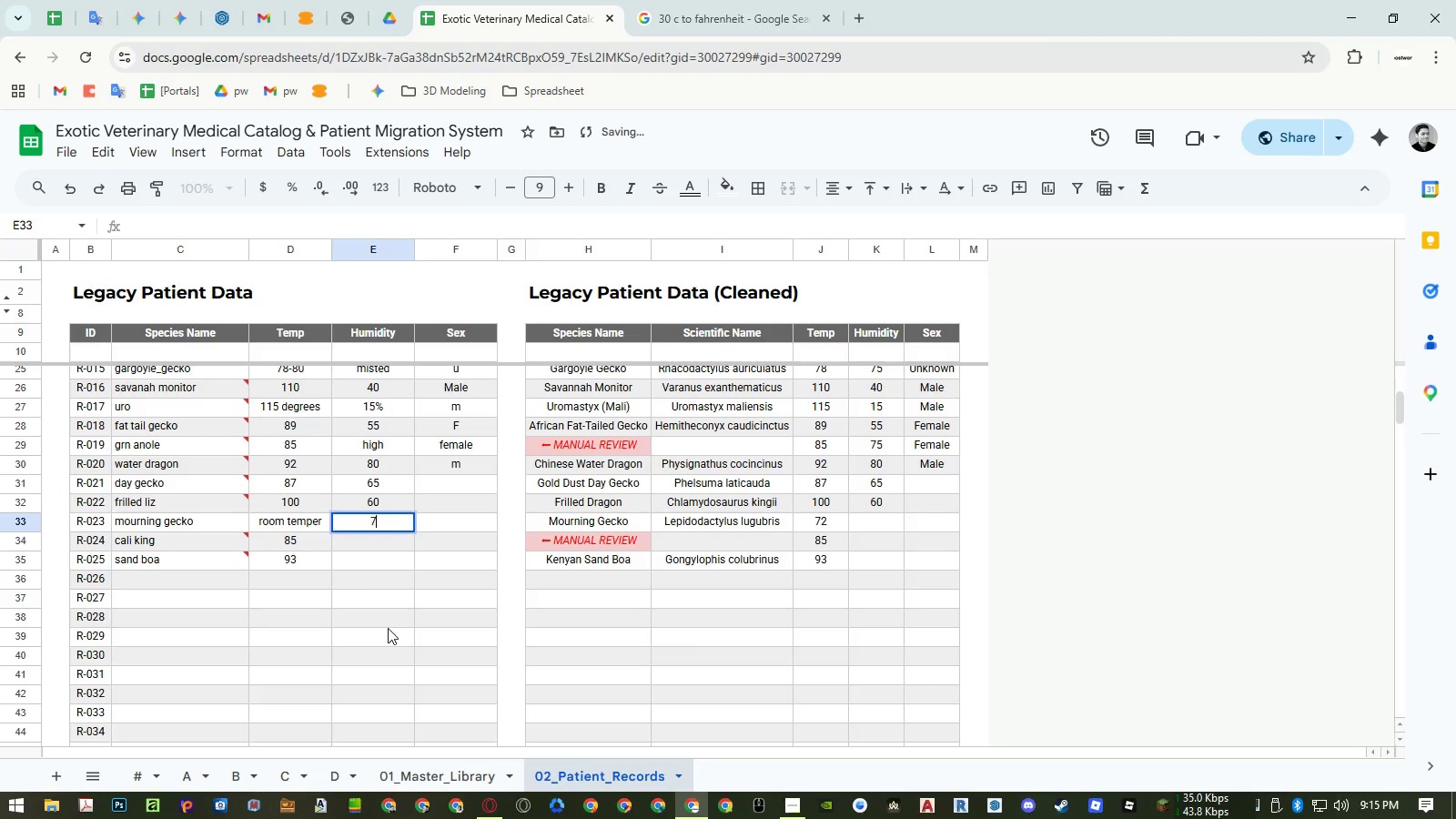 
key(Numpad0)
 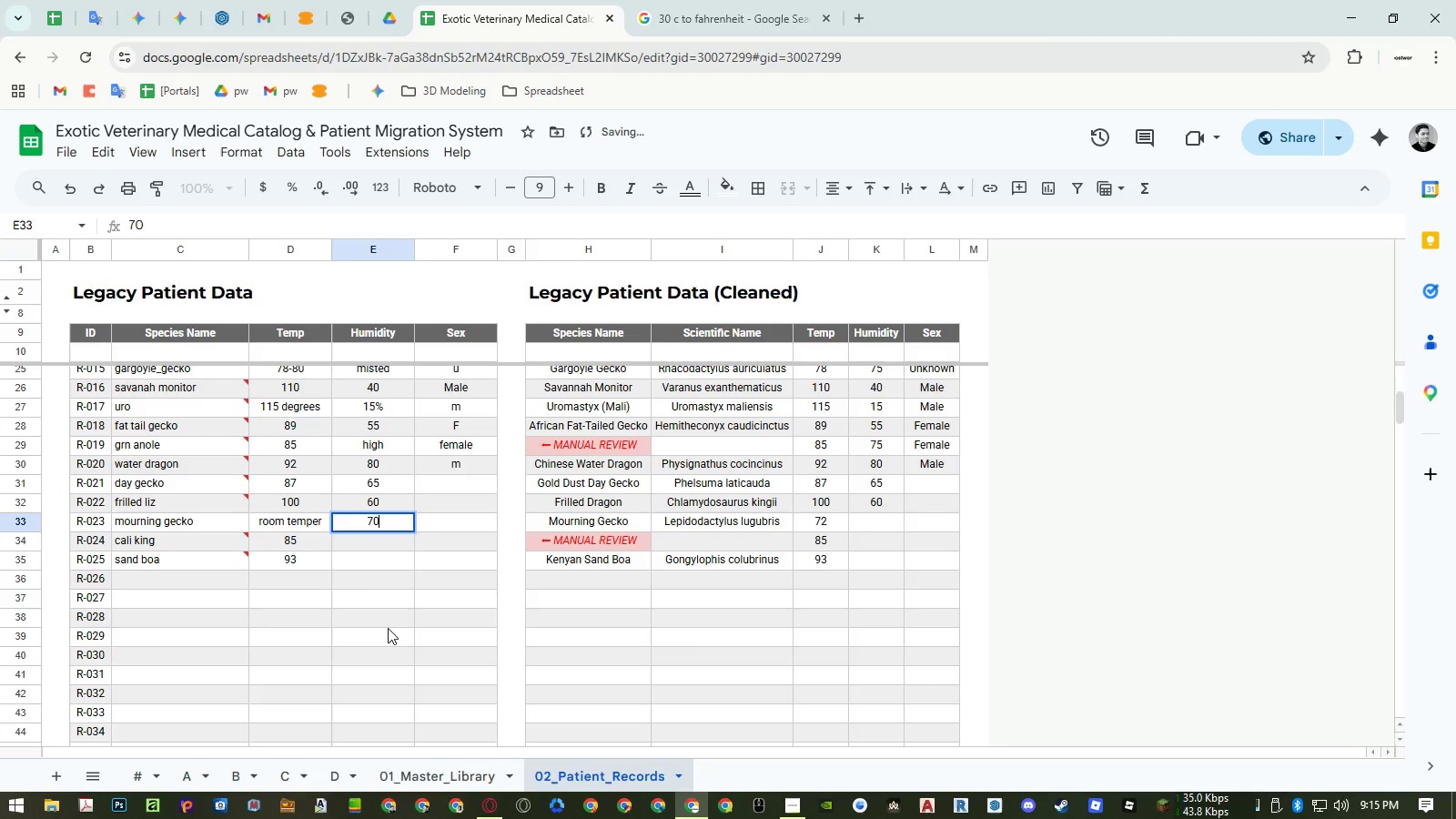 
key(NumpadEnter)
 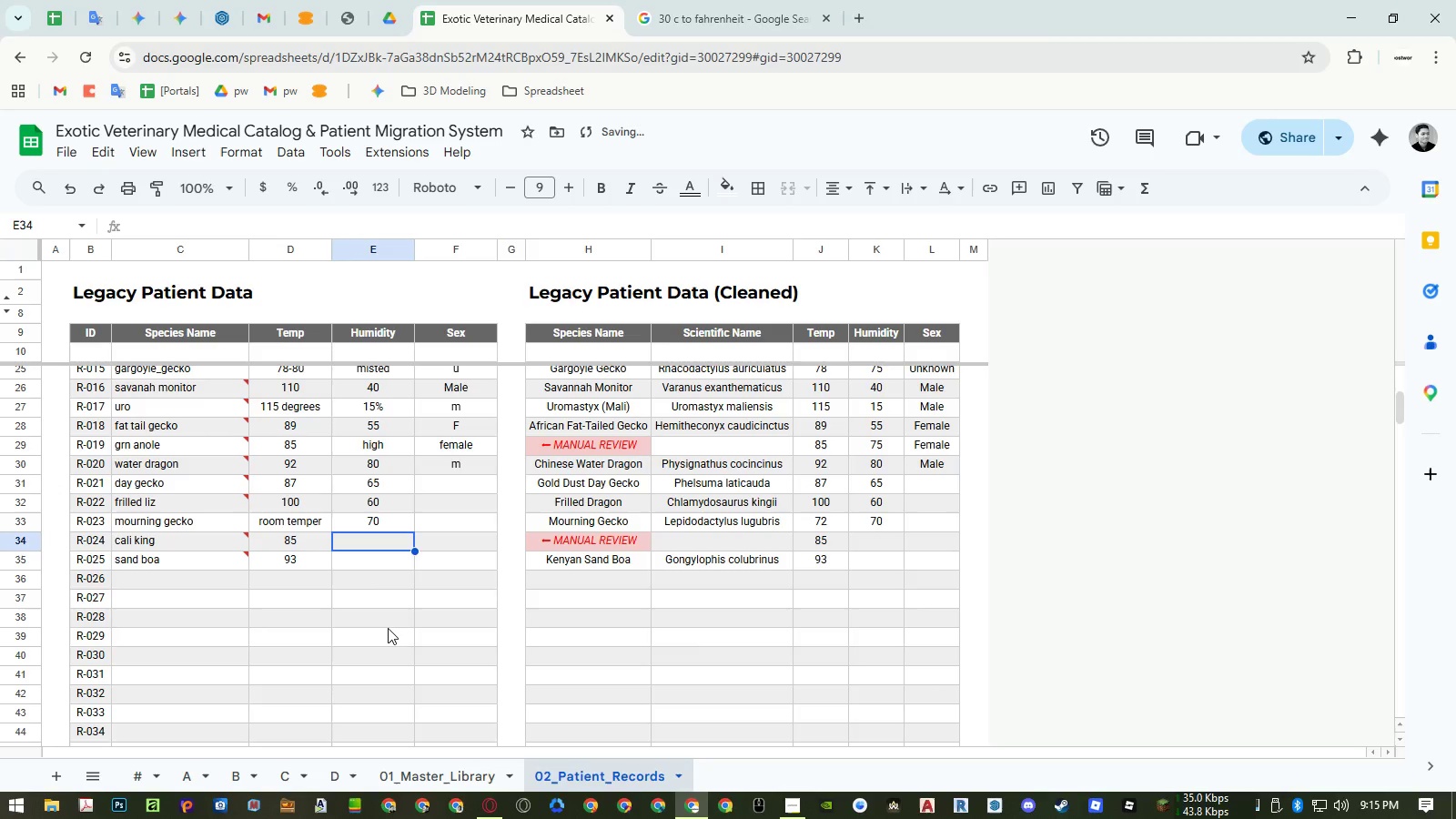 
key(Numpad5)
 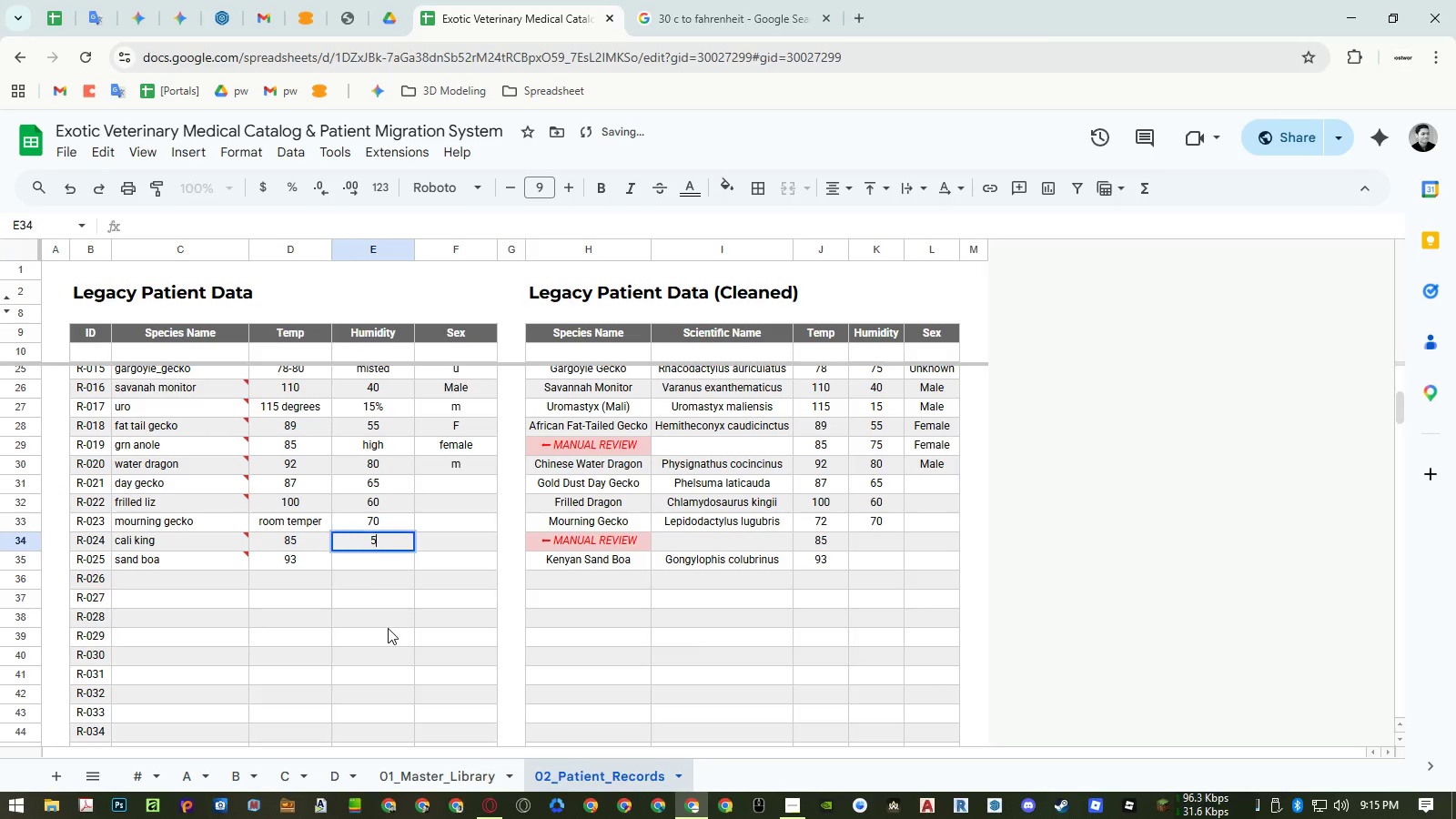 
key(Numpad0)
 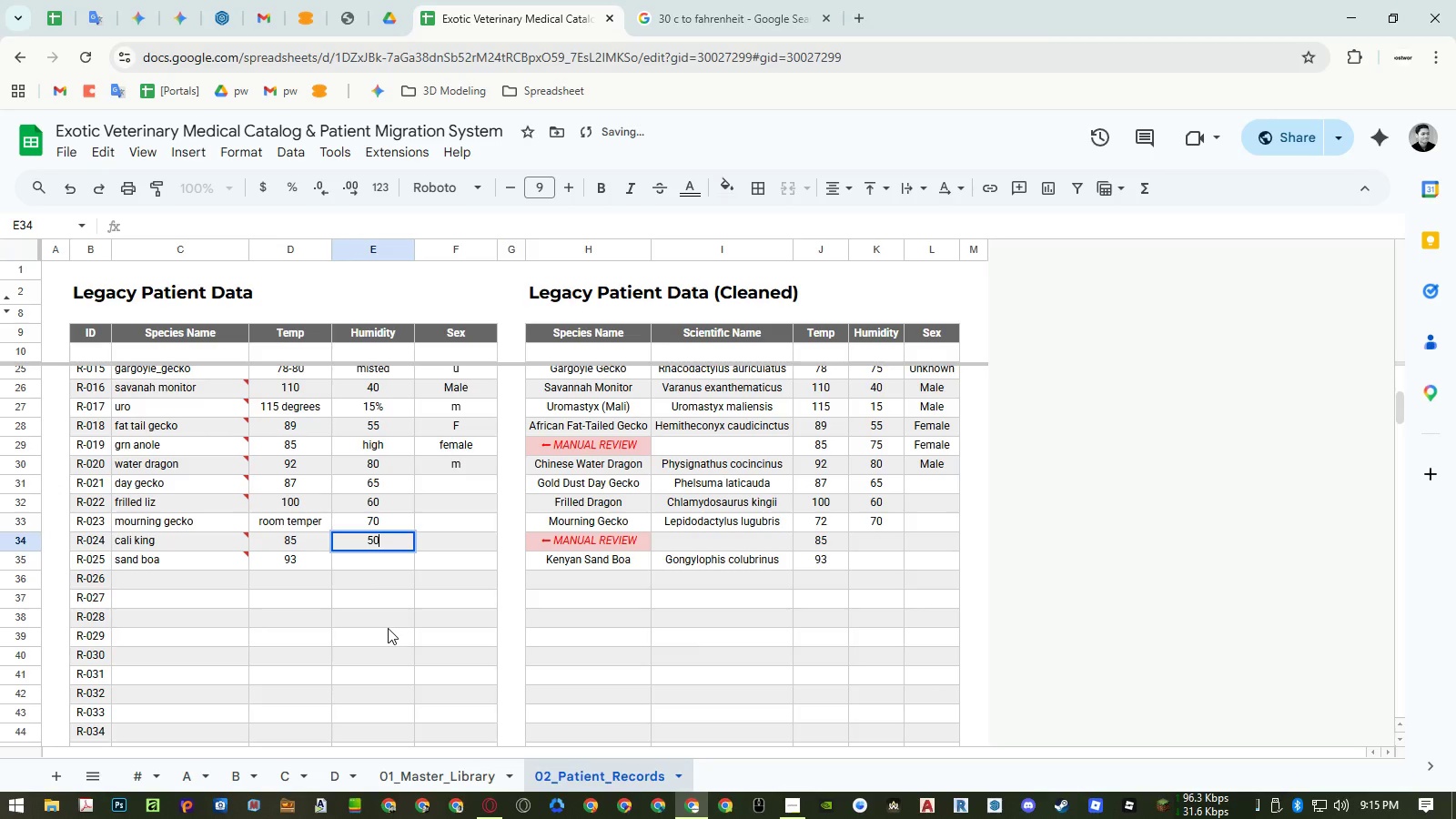 
key(NumpadEnter)
 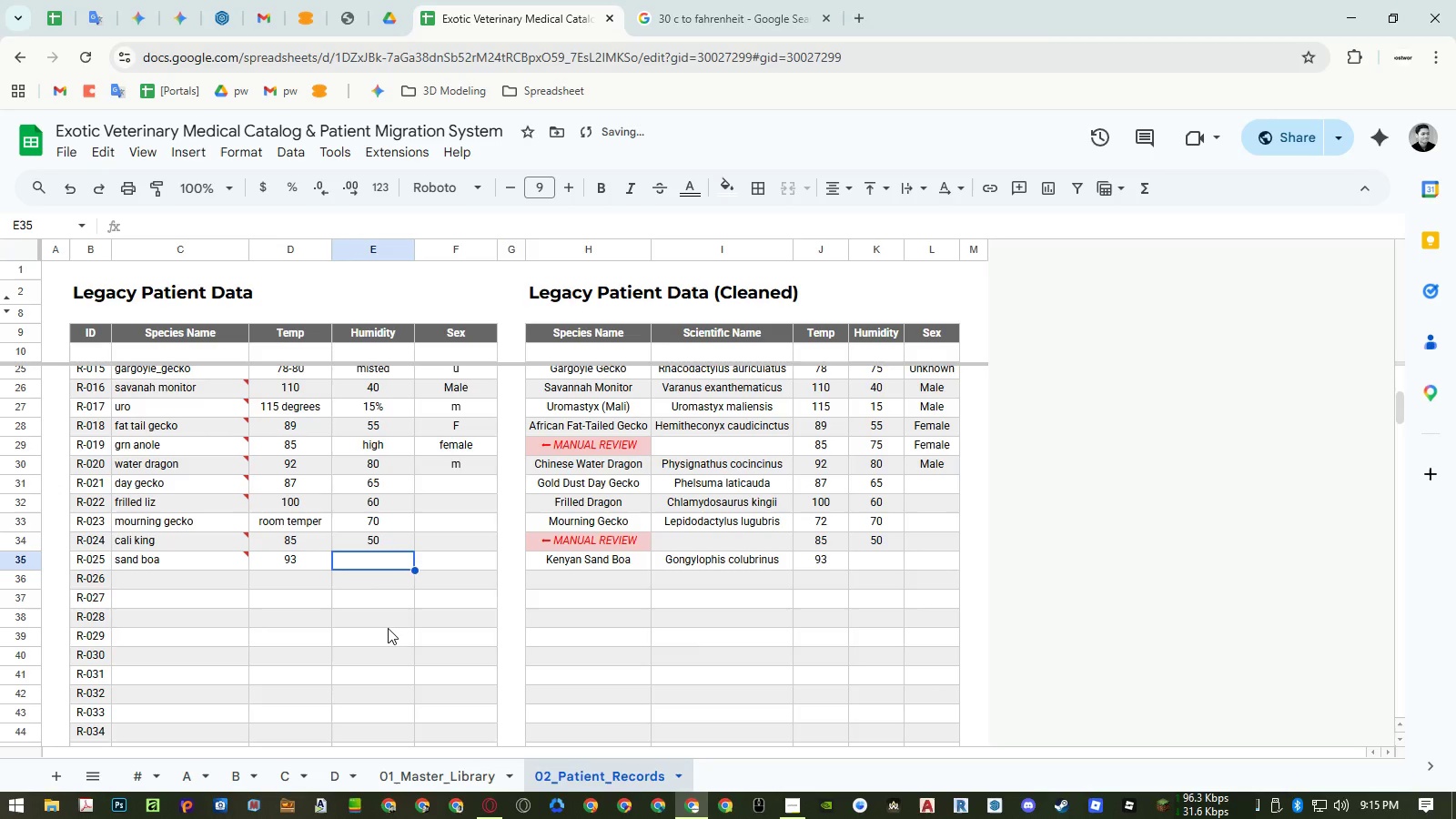 
key(Numpad3)
 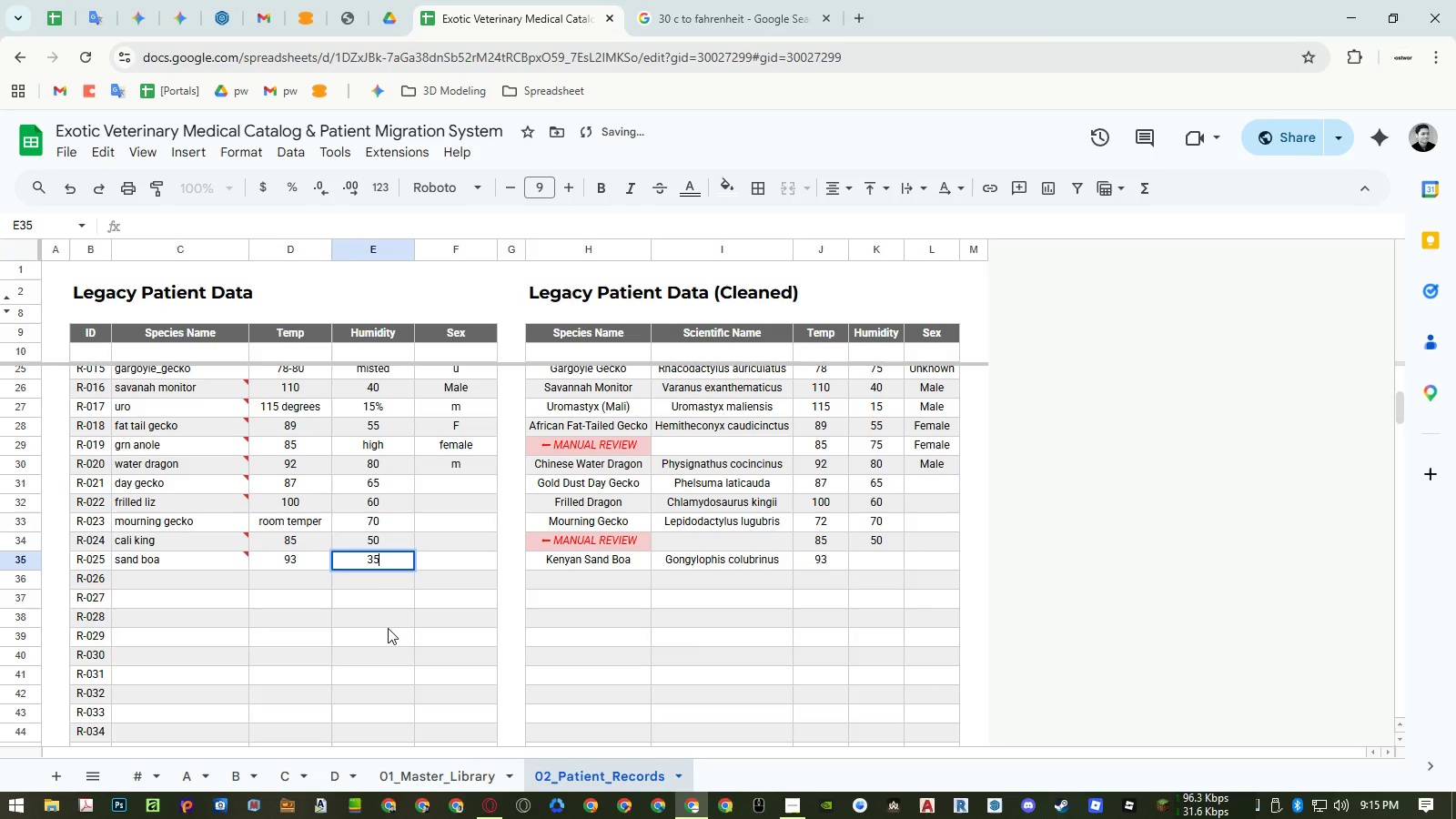 
key(Numpad5)
 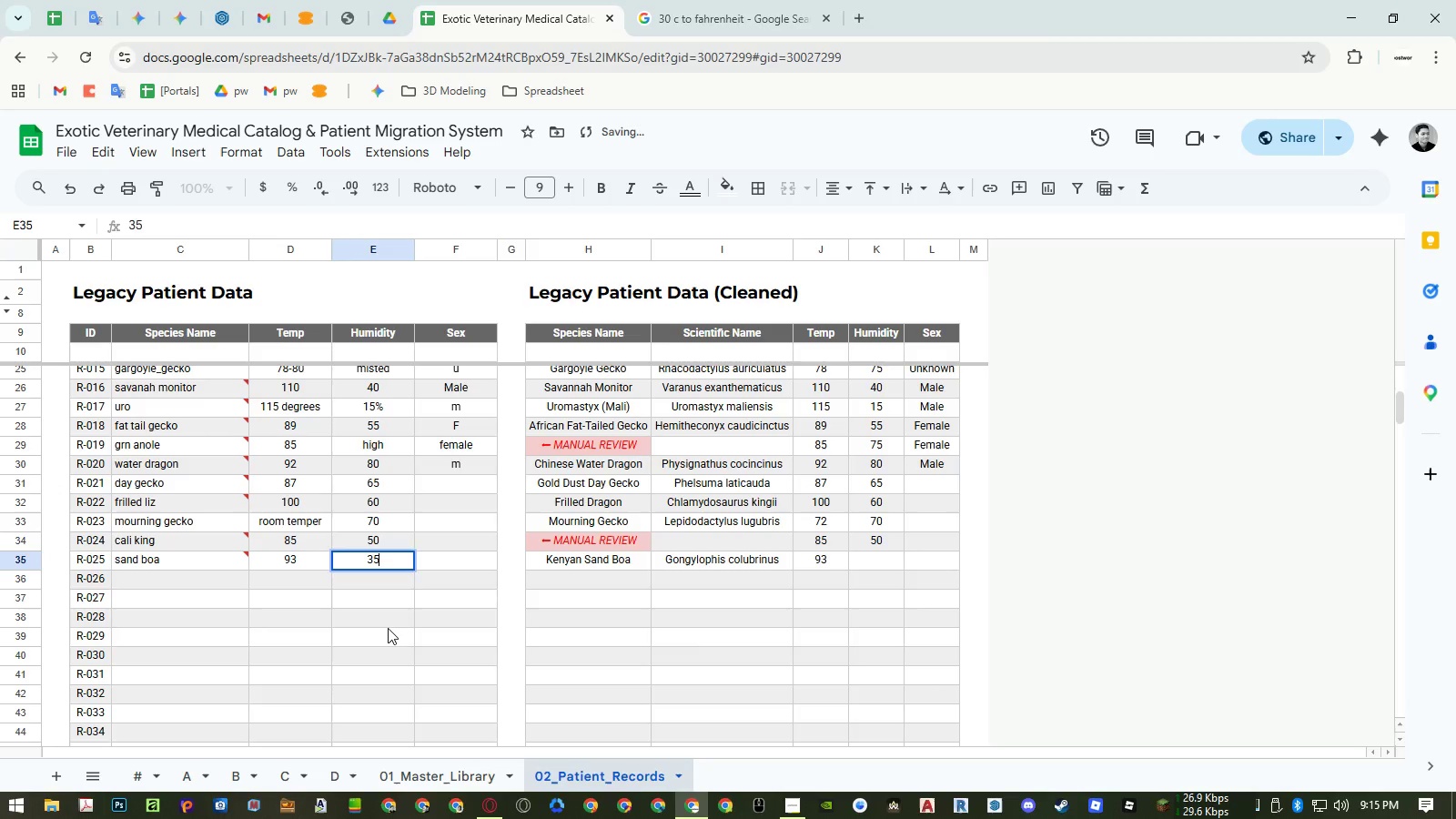 
key(NumpadEnter)
 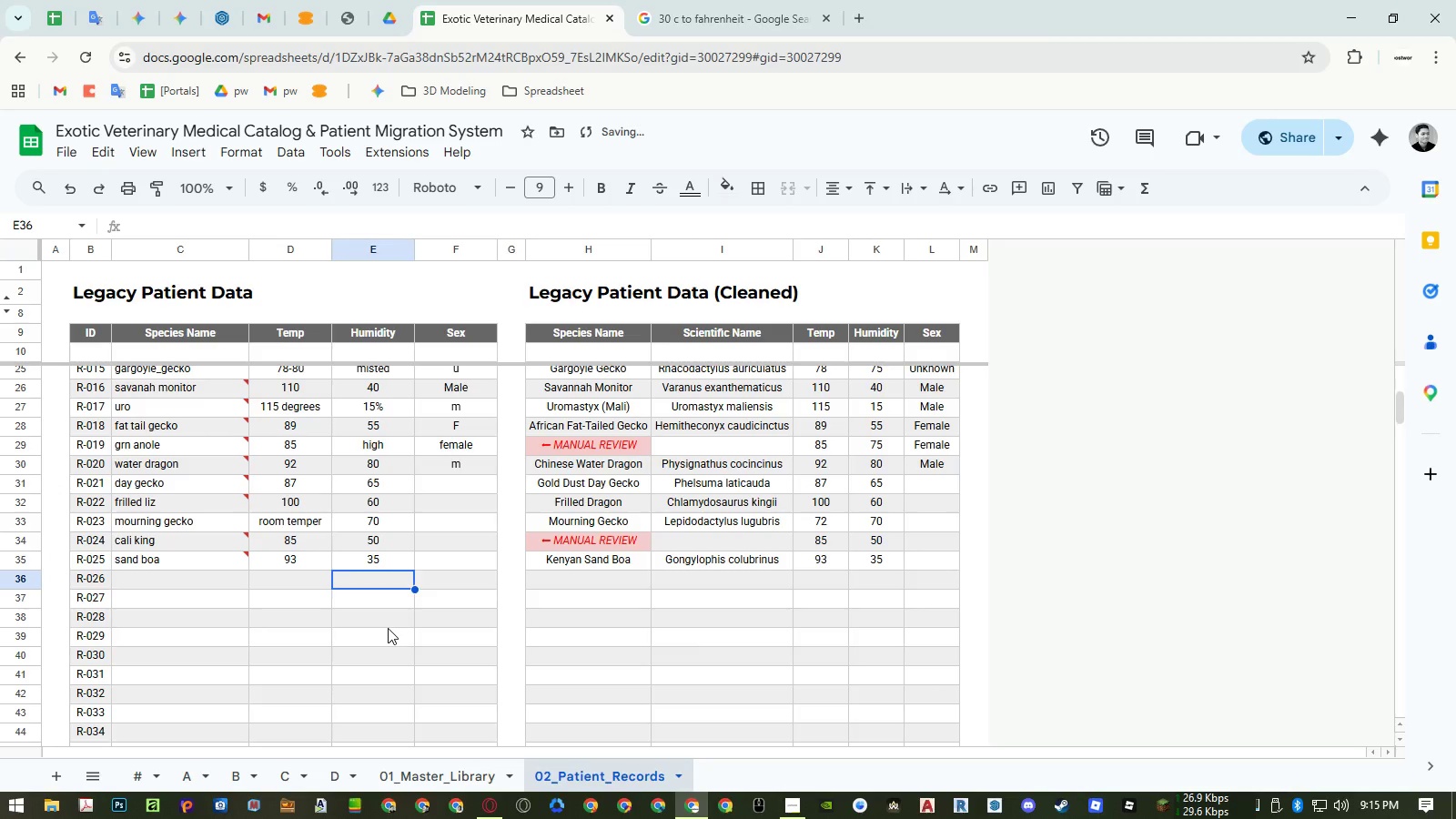 
key(ArrowRight)
 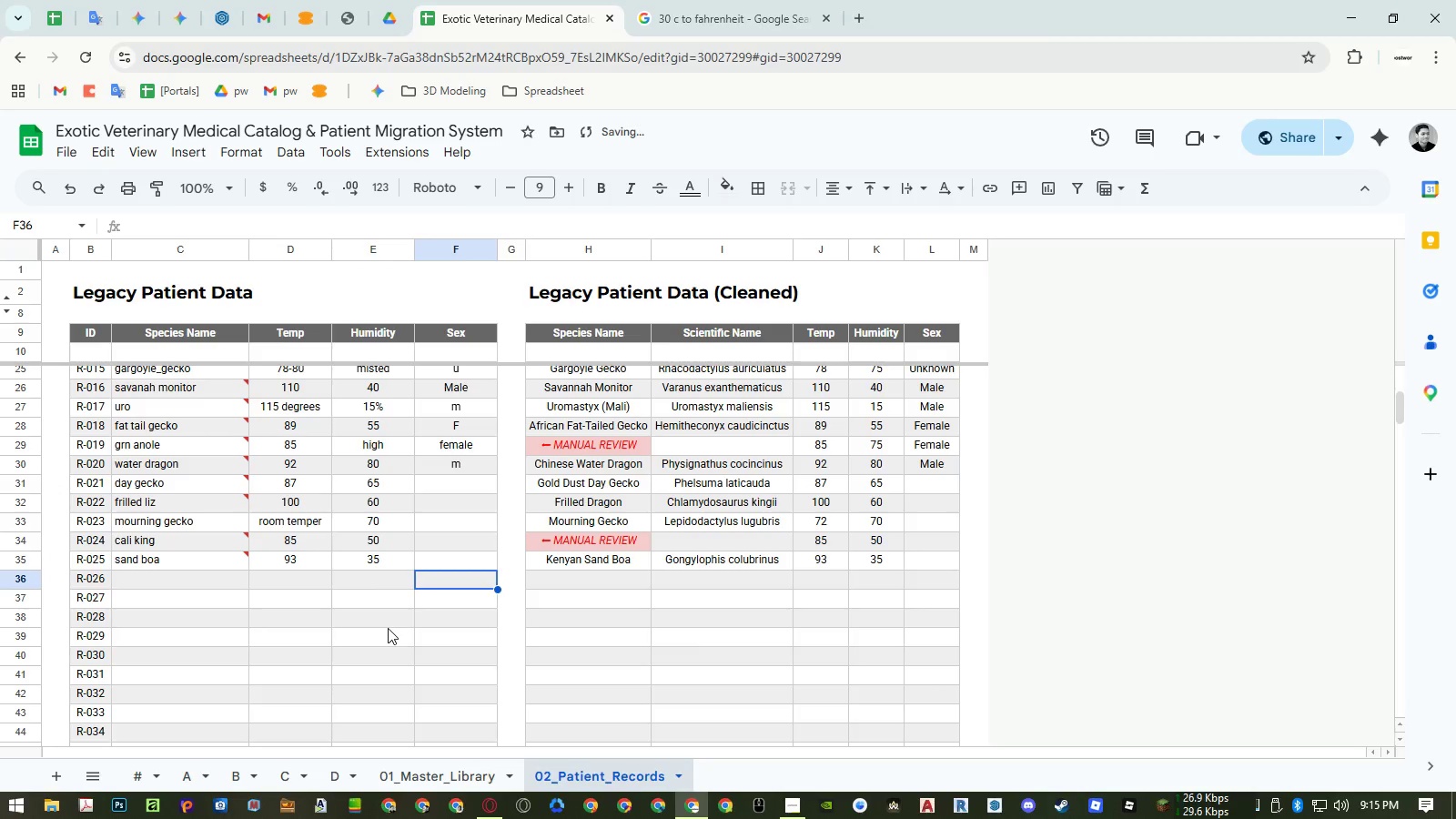 
key(Control+ControlLeft)
 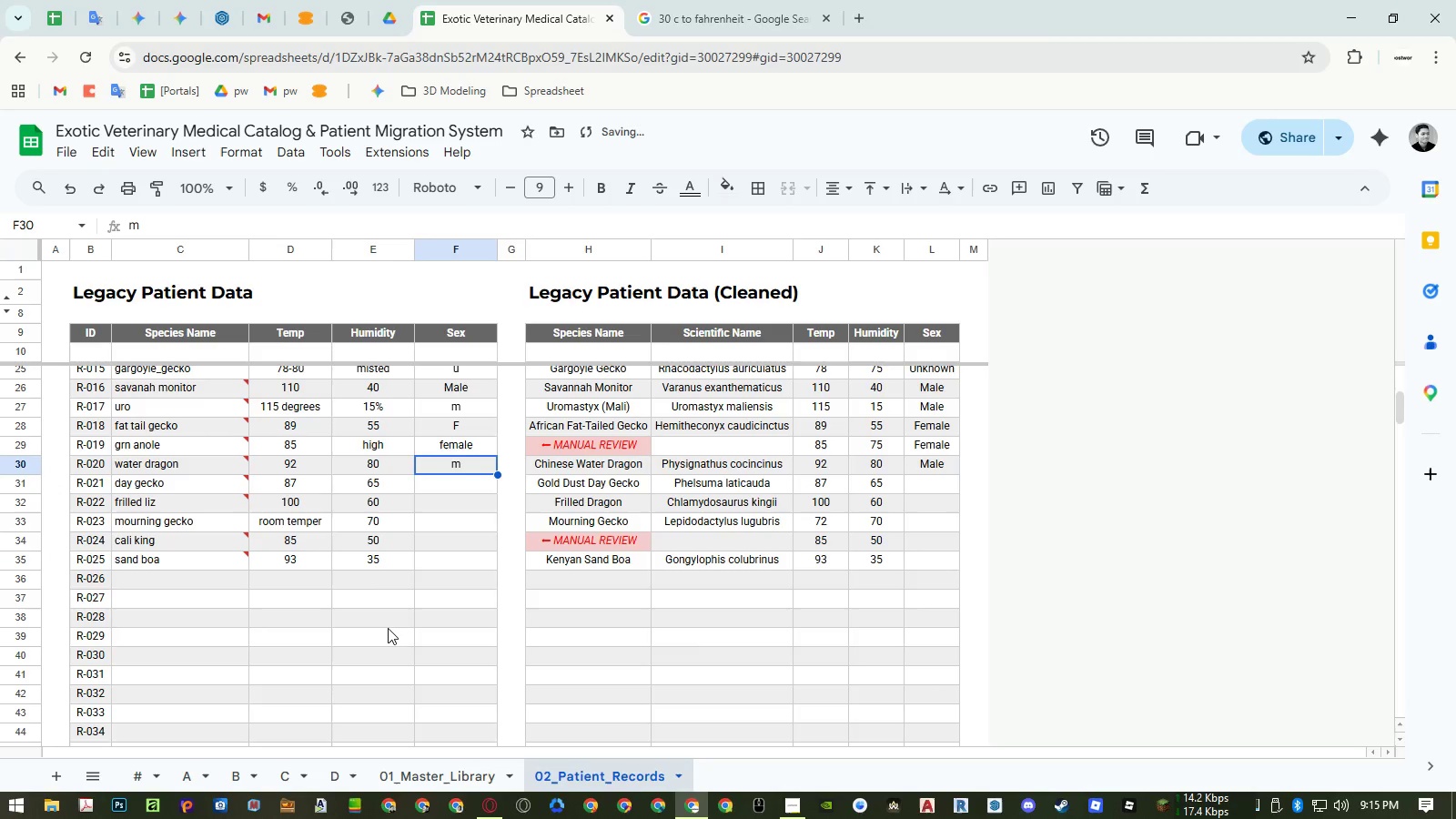 
key(Control+ArrowUp)
 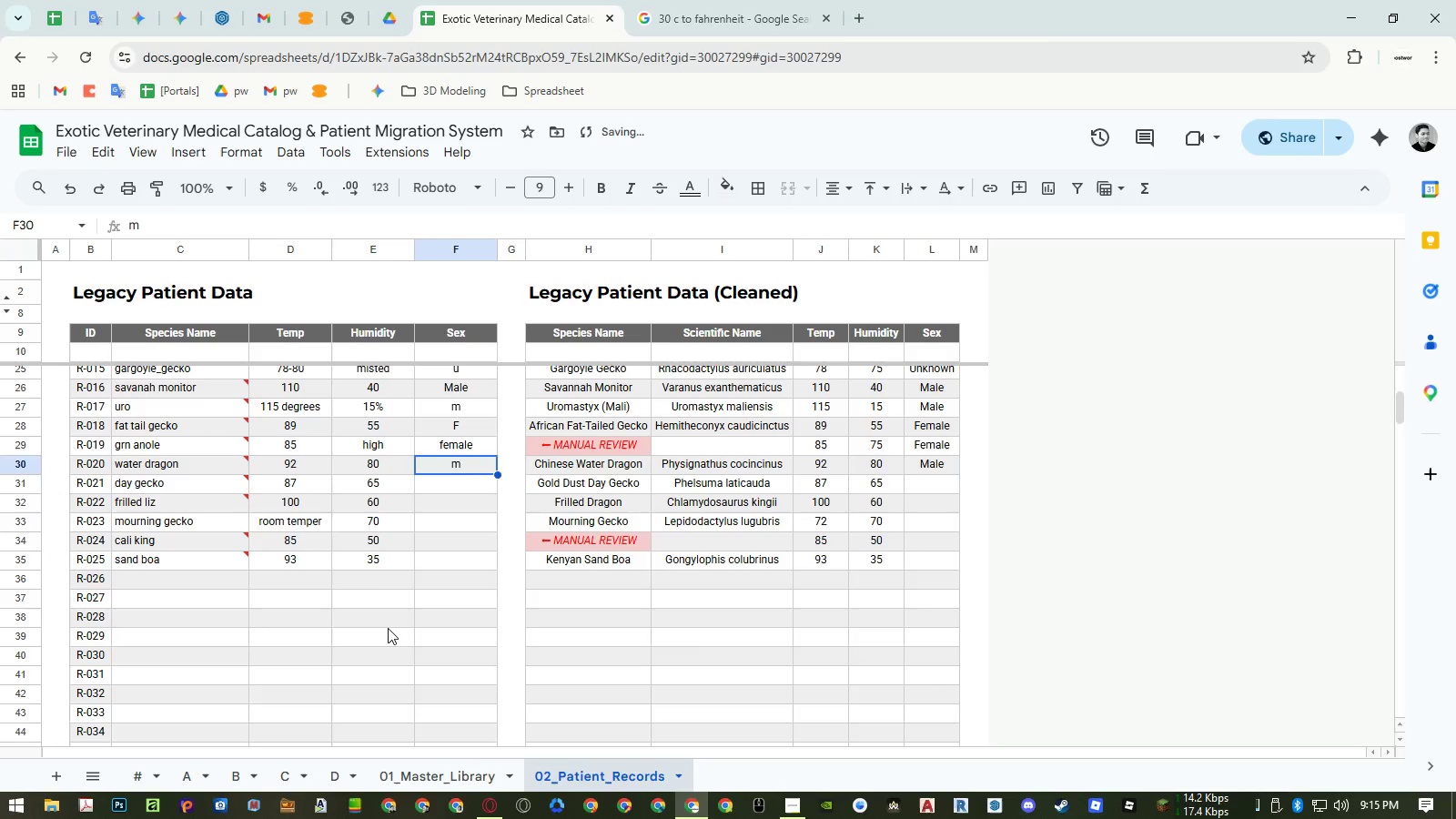 
key(ArrowDown)
 